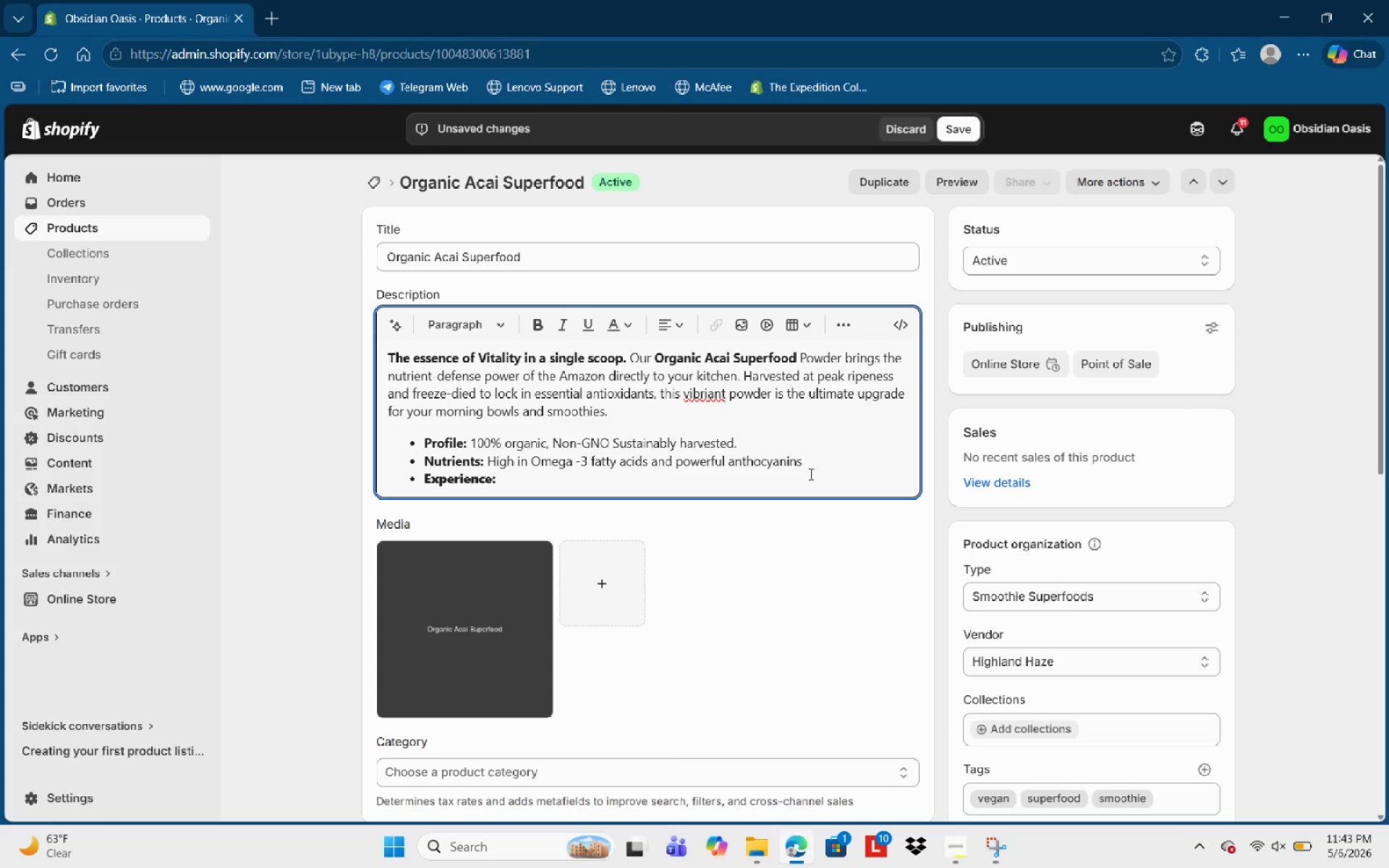 
left_click([677, 460])
 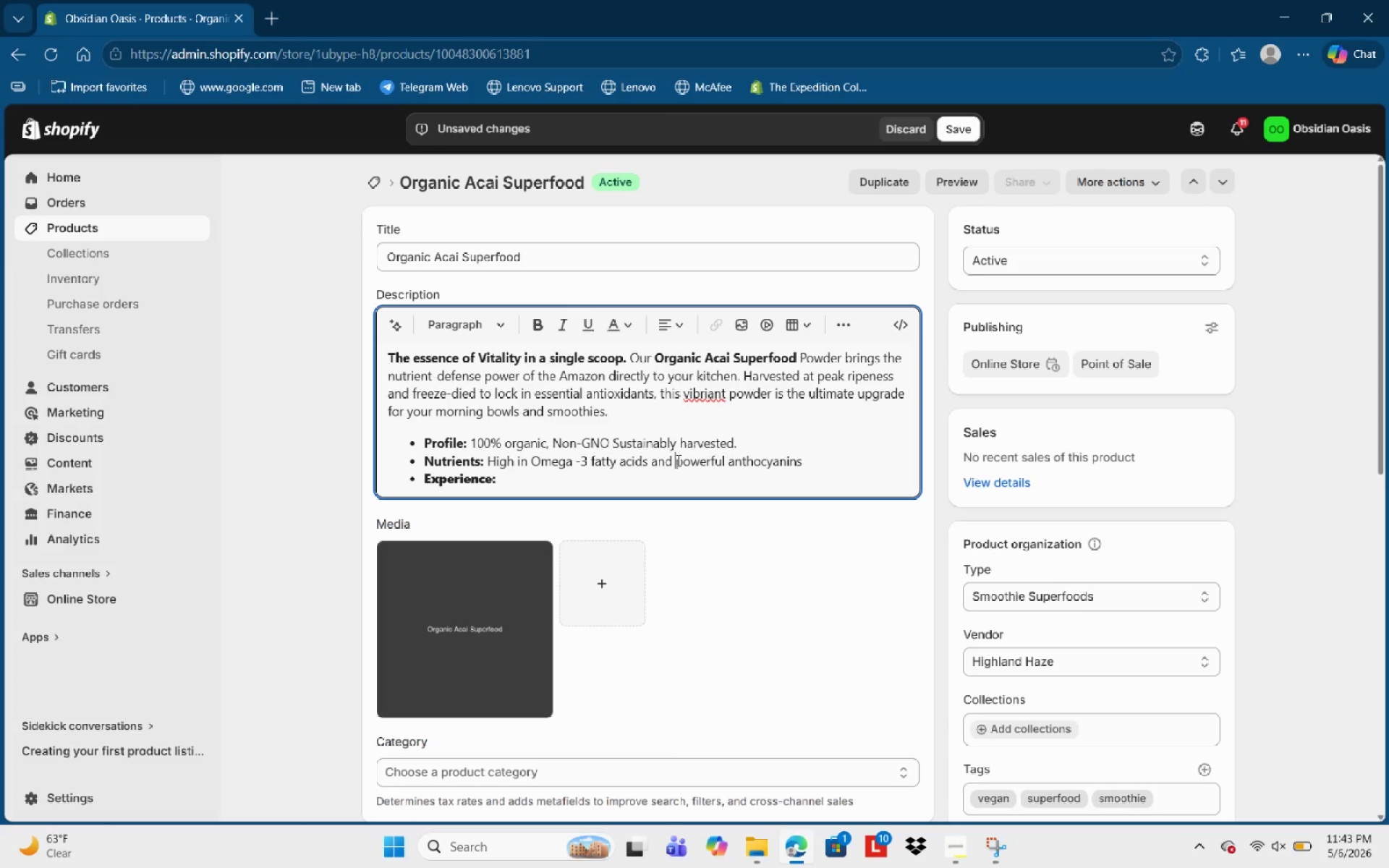 
key(Shift+ShiftLeft)
 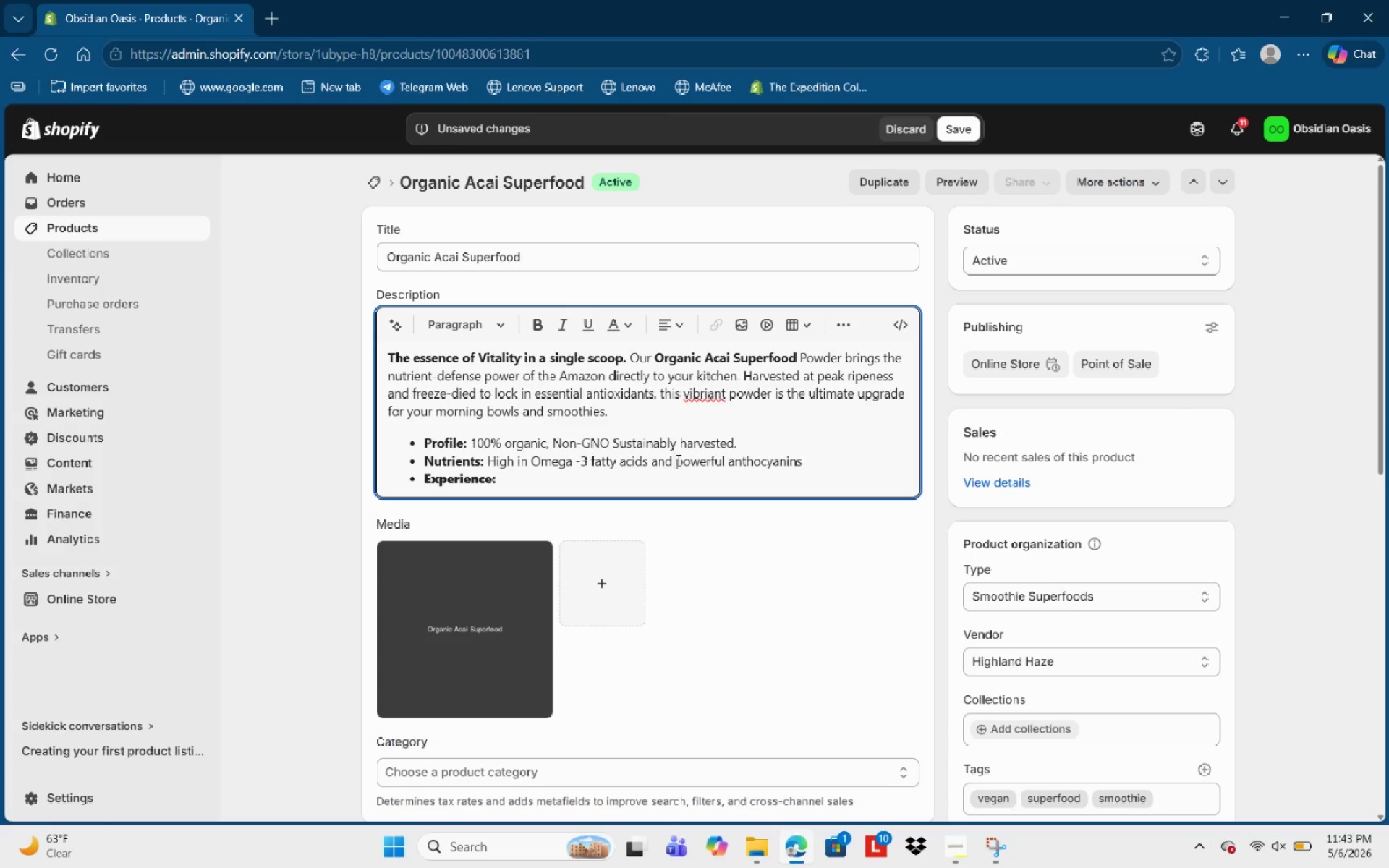 
key(Control+B)
 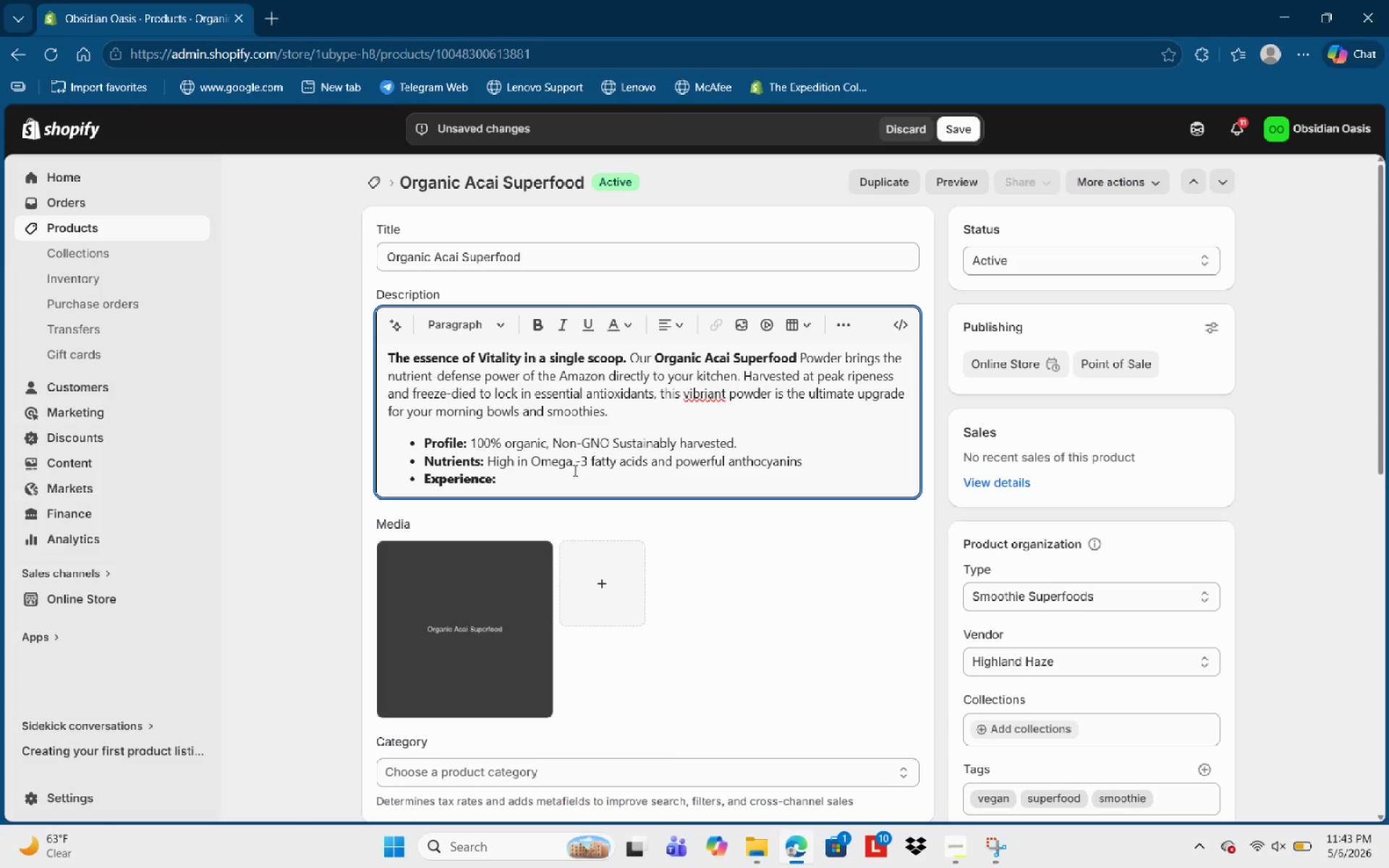 
left_click([574, 480])
 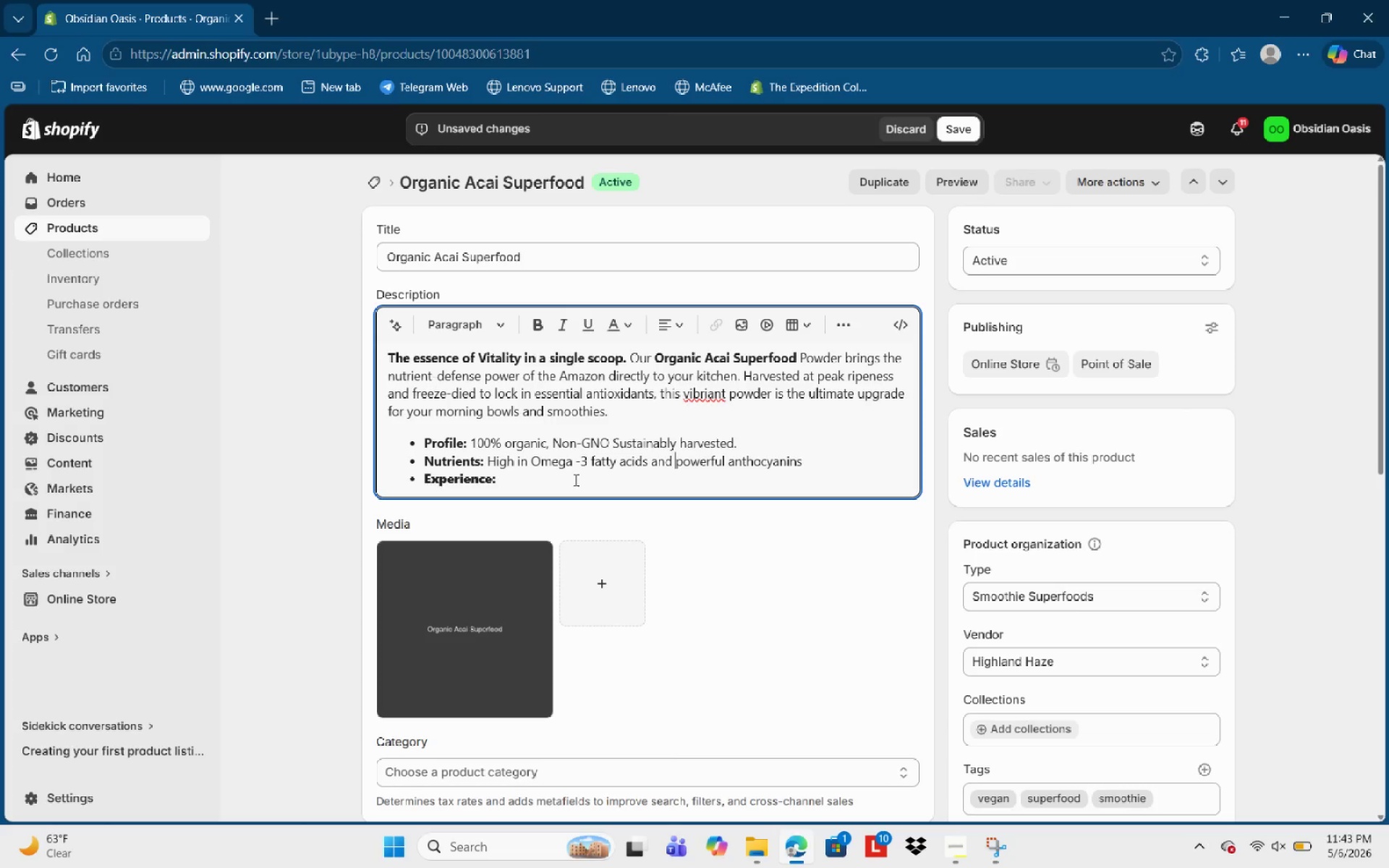 
key(Control+B)
 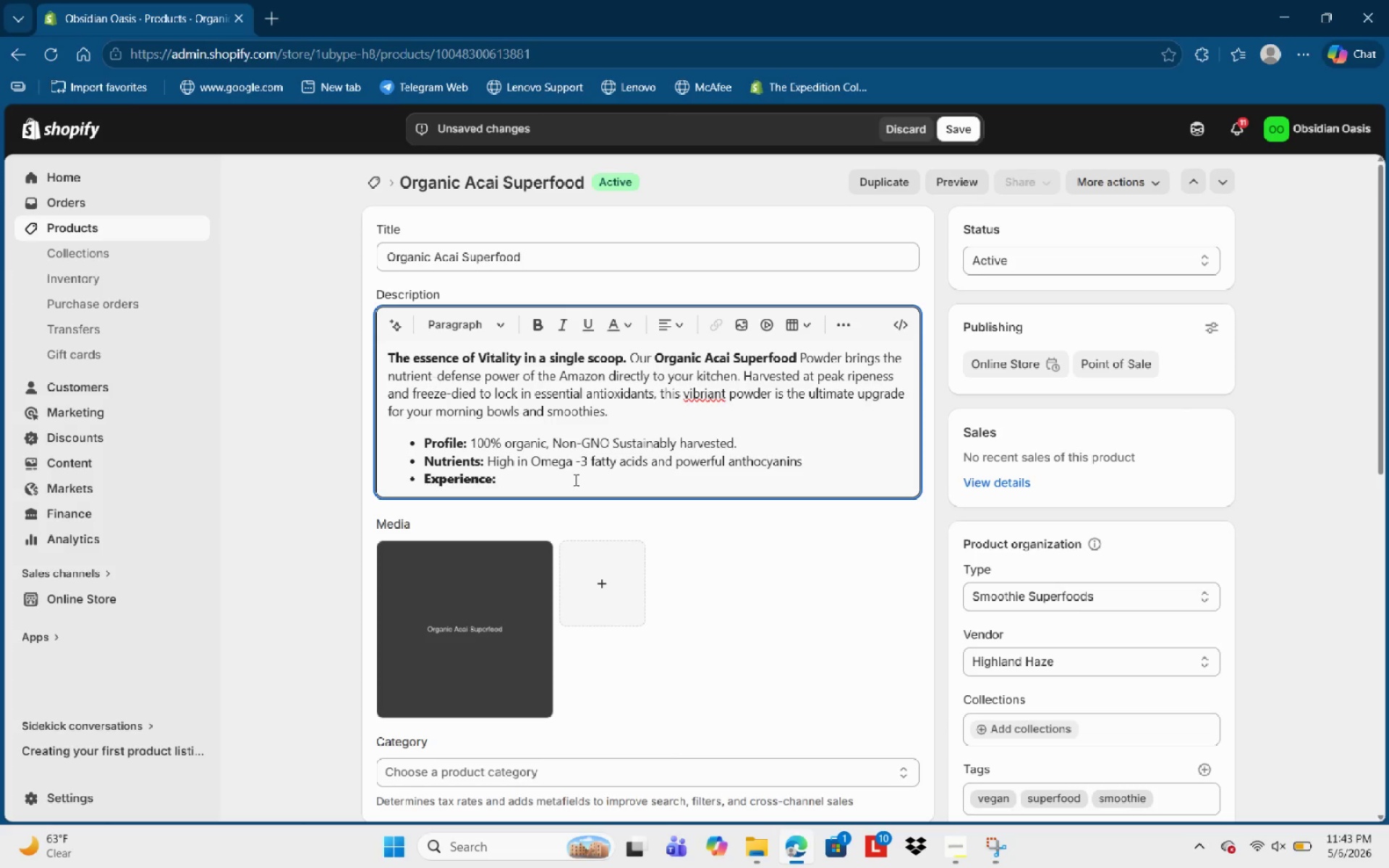 
key(U)
 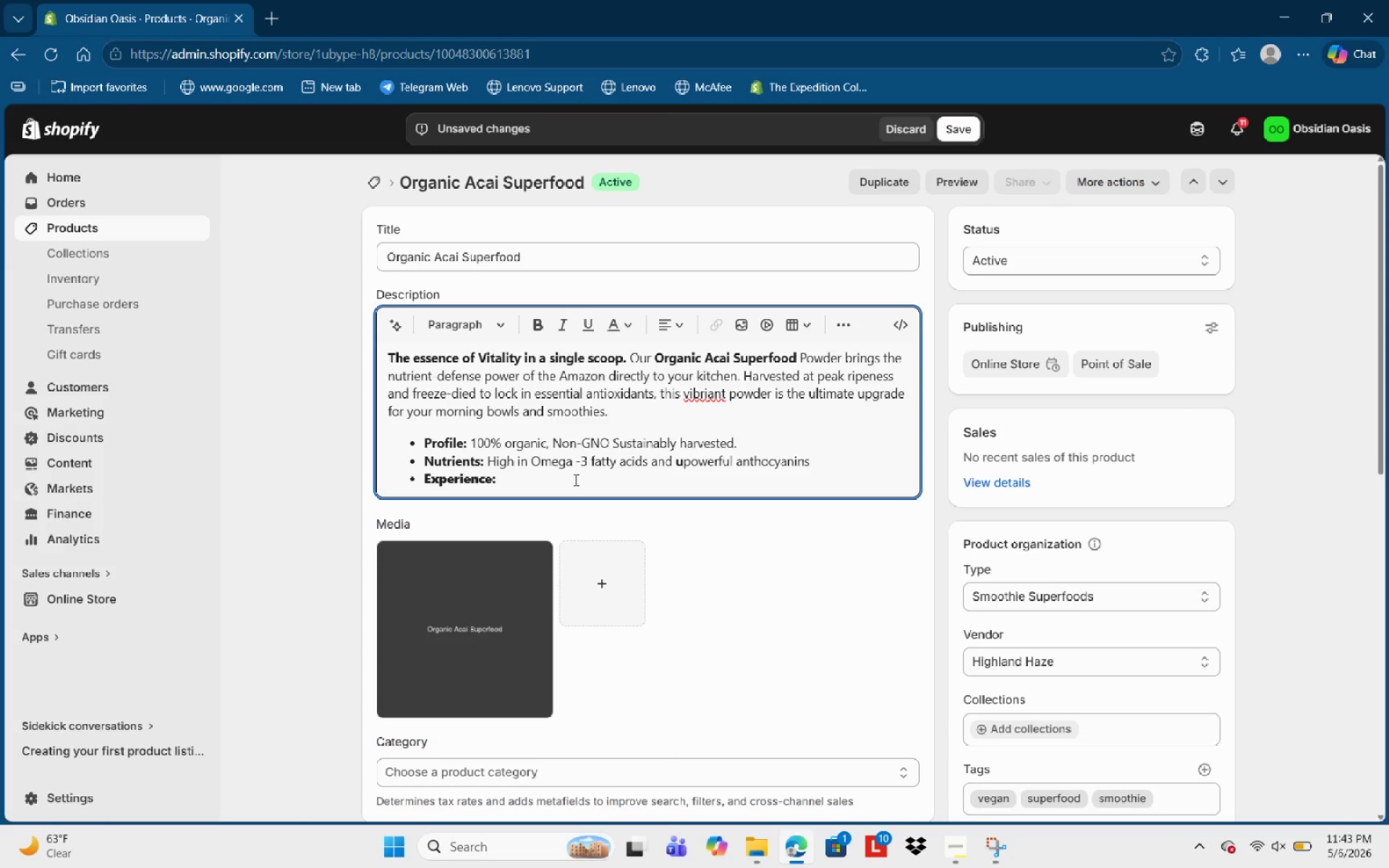 
key(Backspace)
 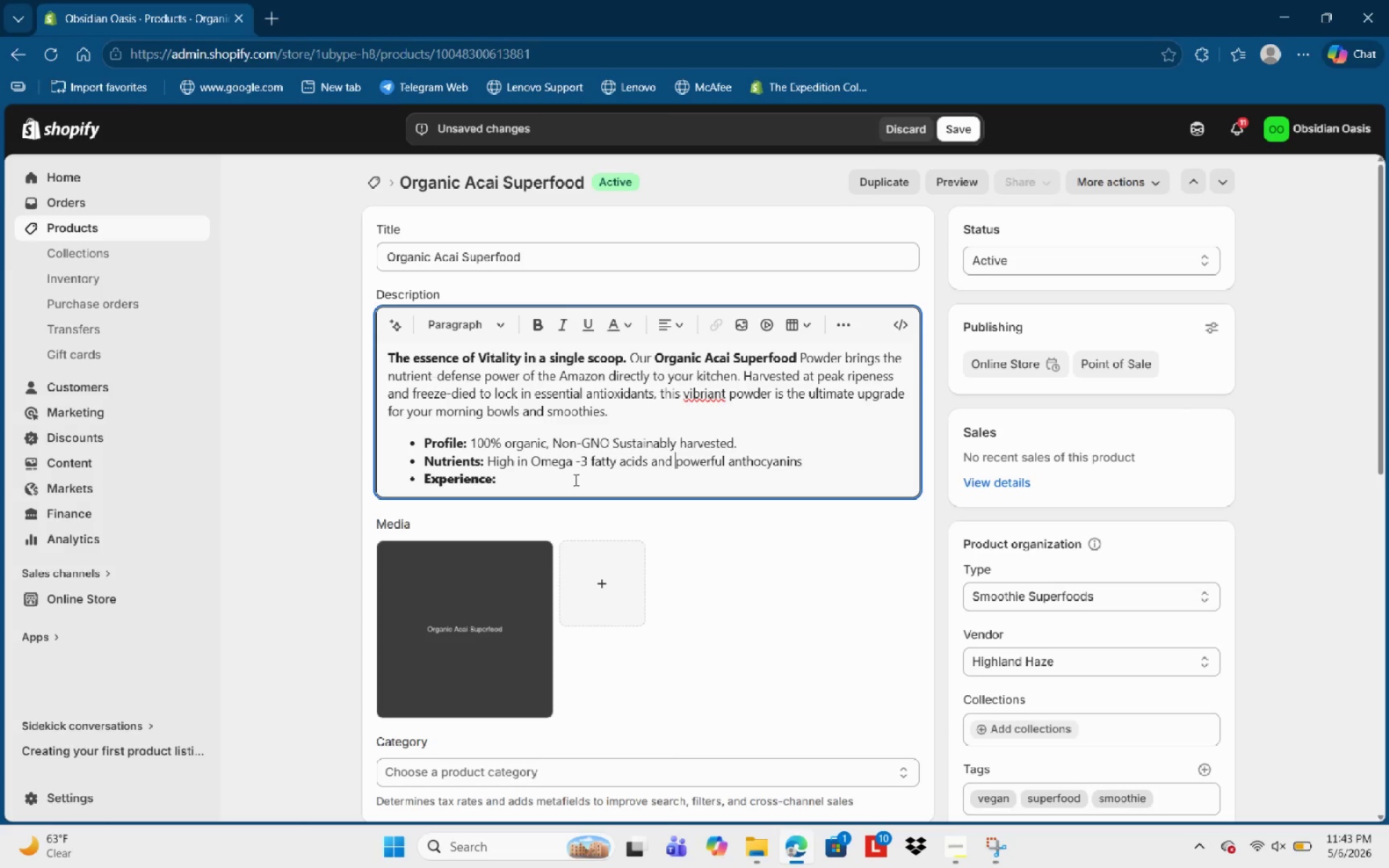 
left_click([574, 480])
 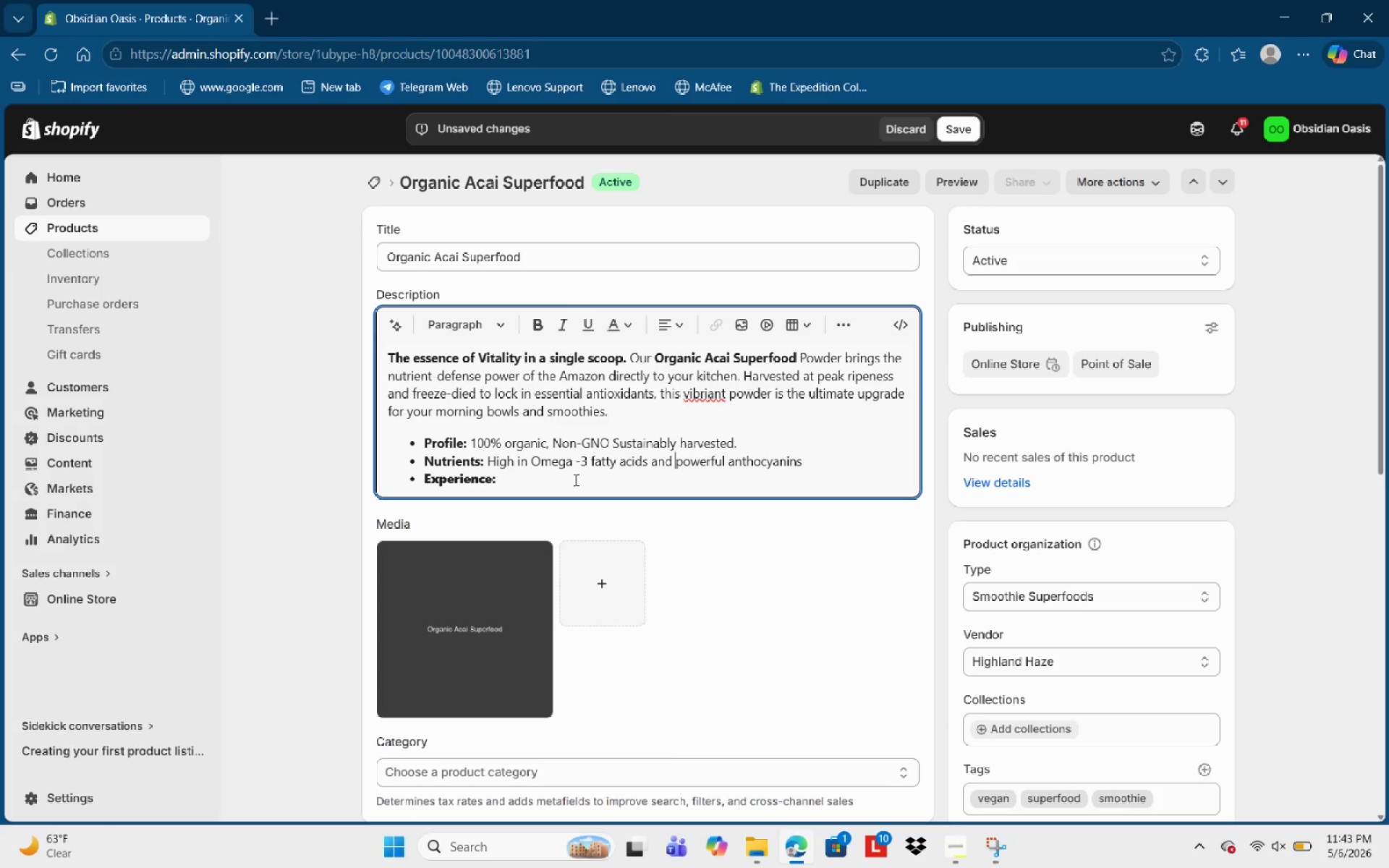 
key(Control+ControlLeft)
 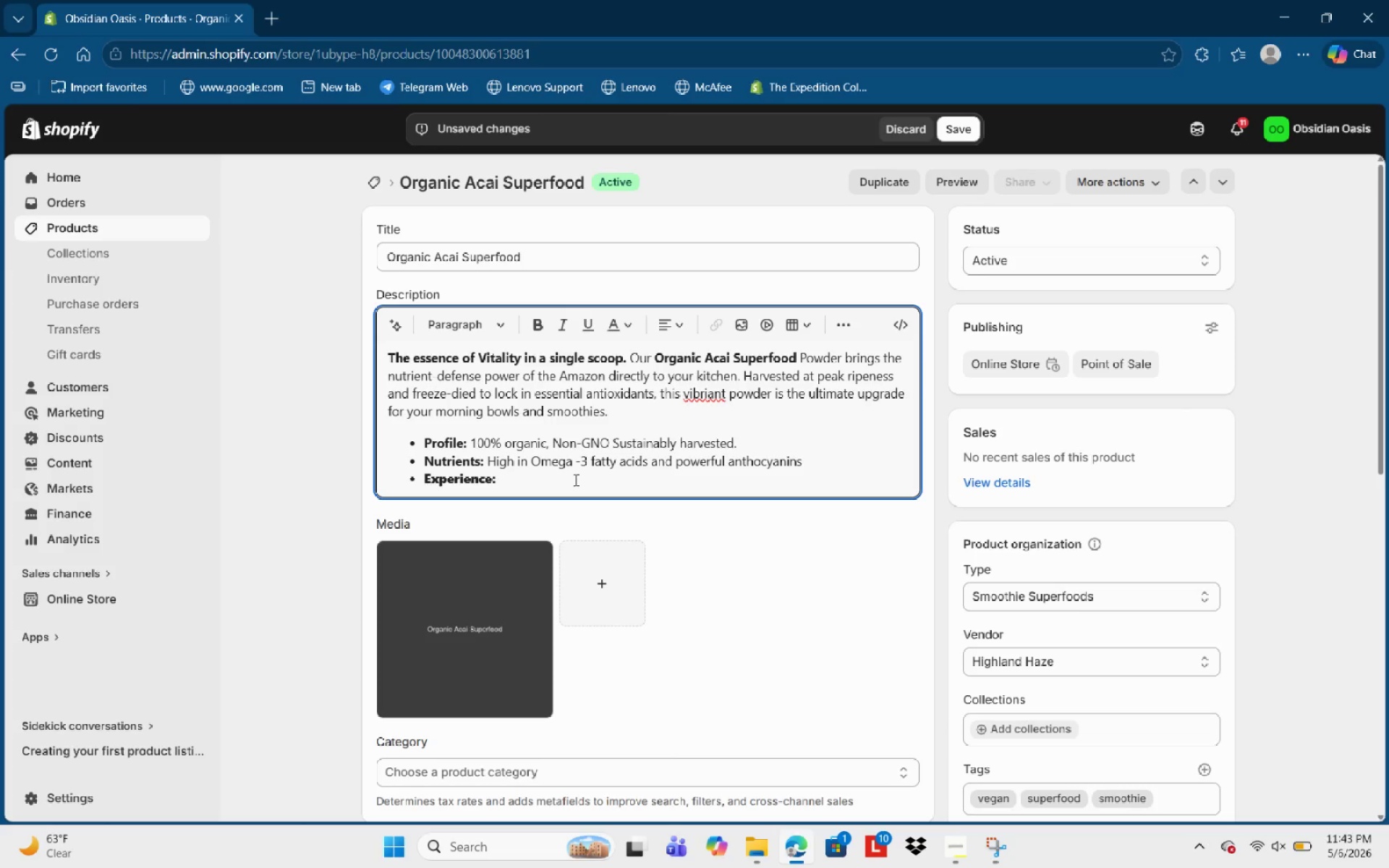 
key(B)
 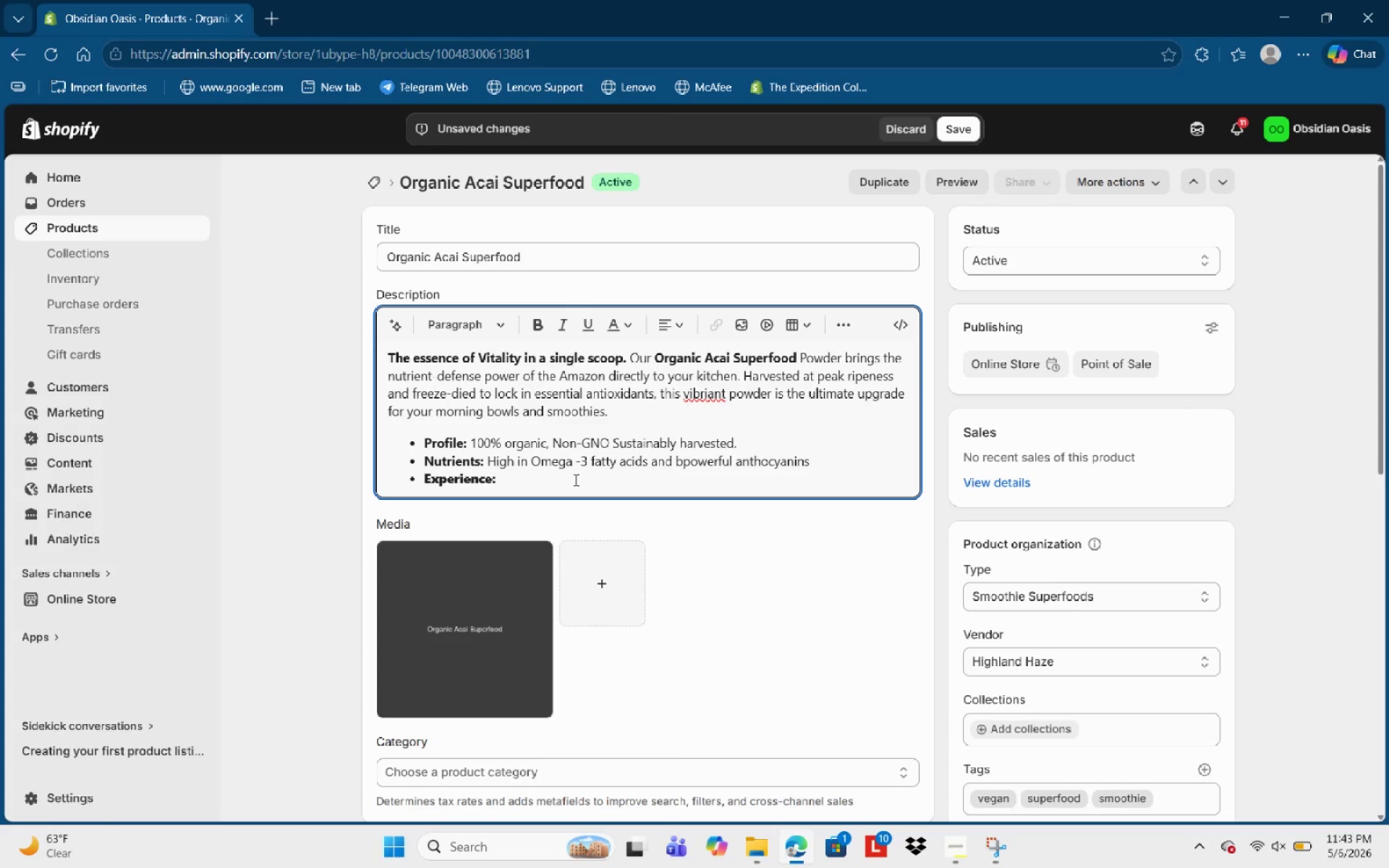 
key(Backspace)
 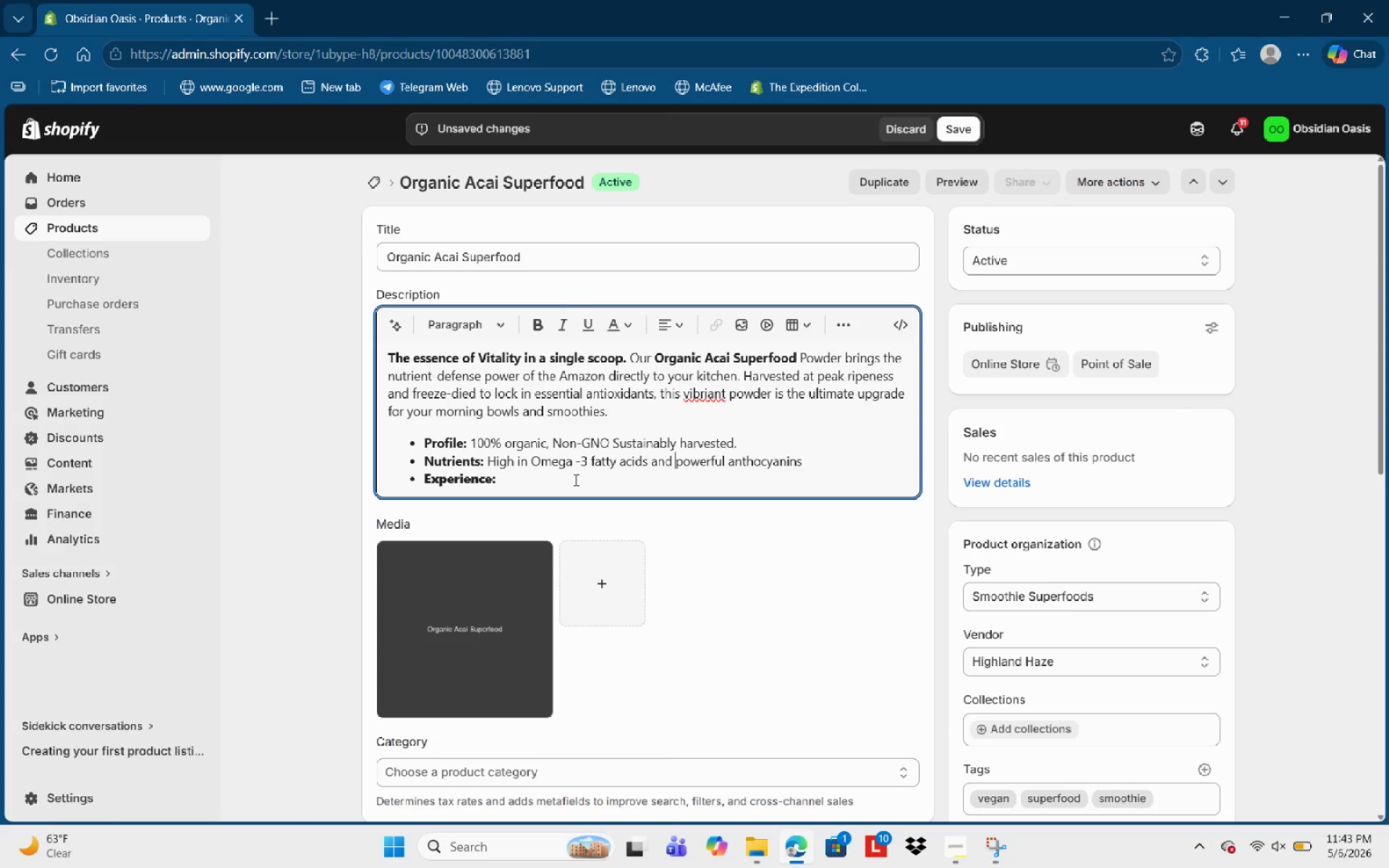 
left_click([574, 480])
 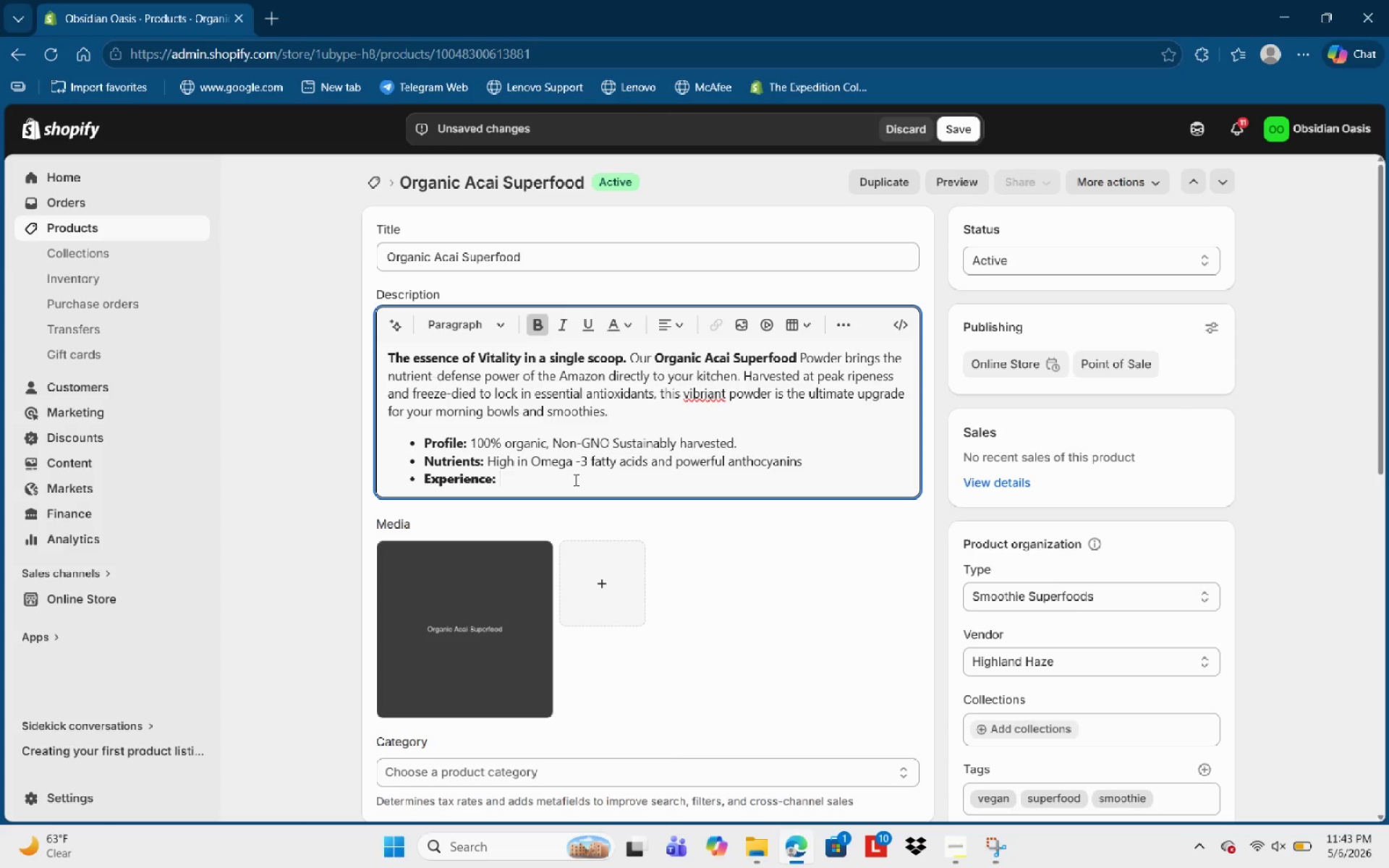 
key(H)
 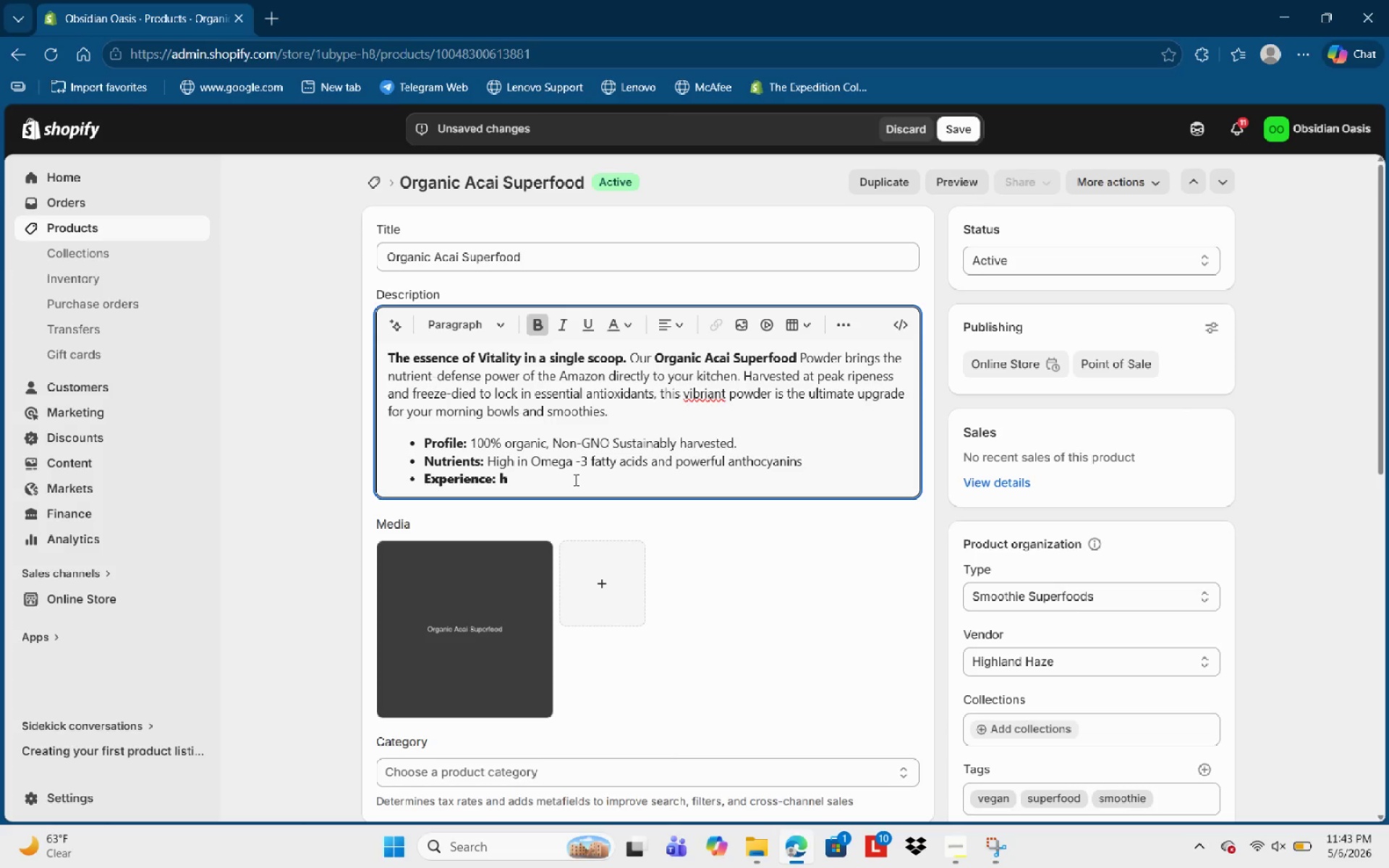 
key(Backspace)
 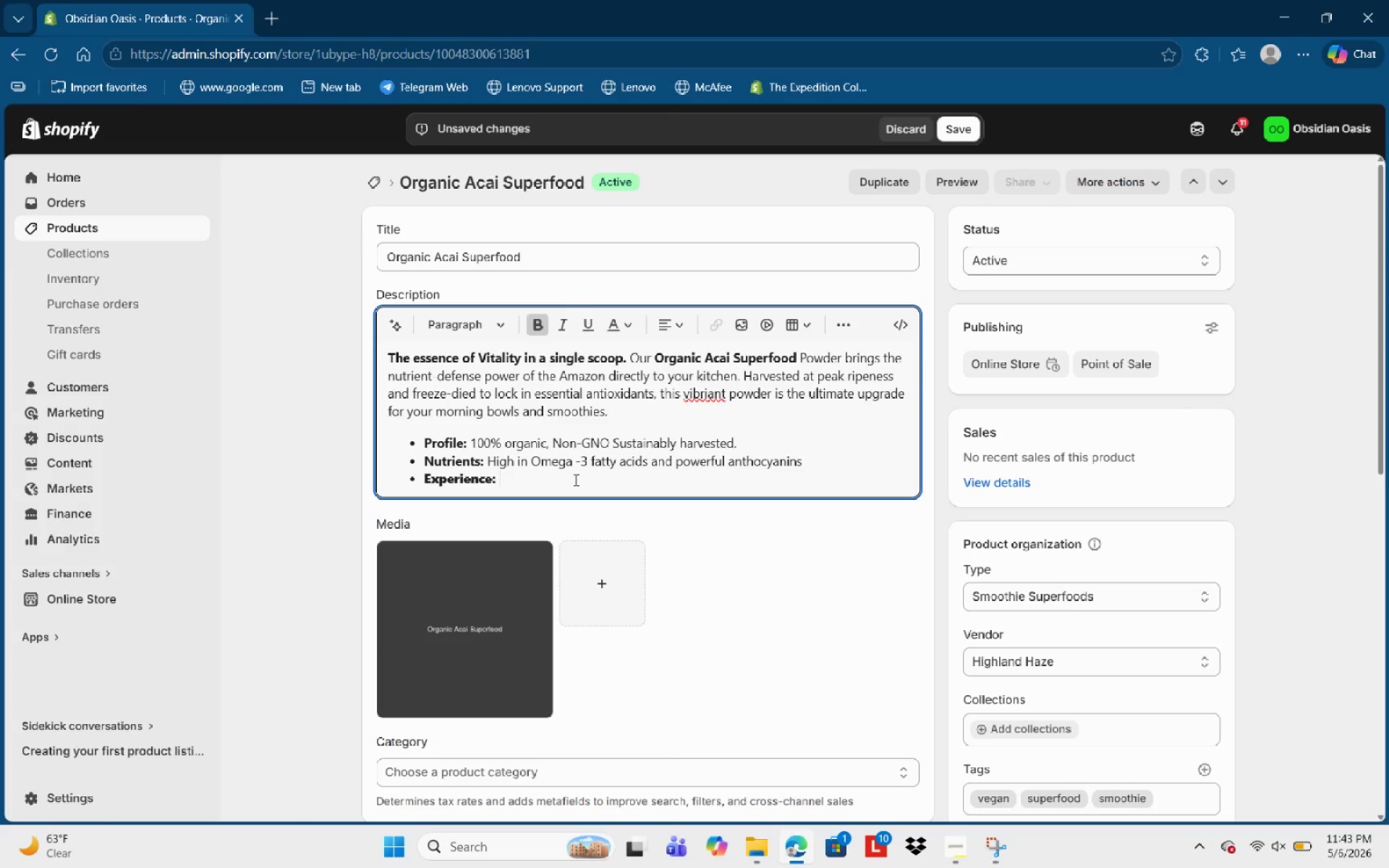 
key(Control+B)
 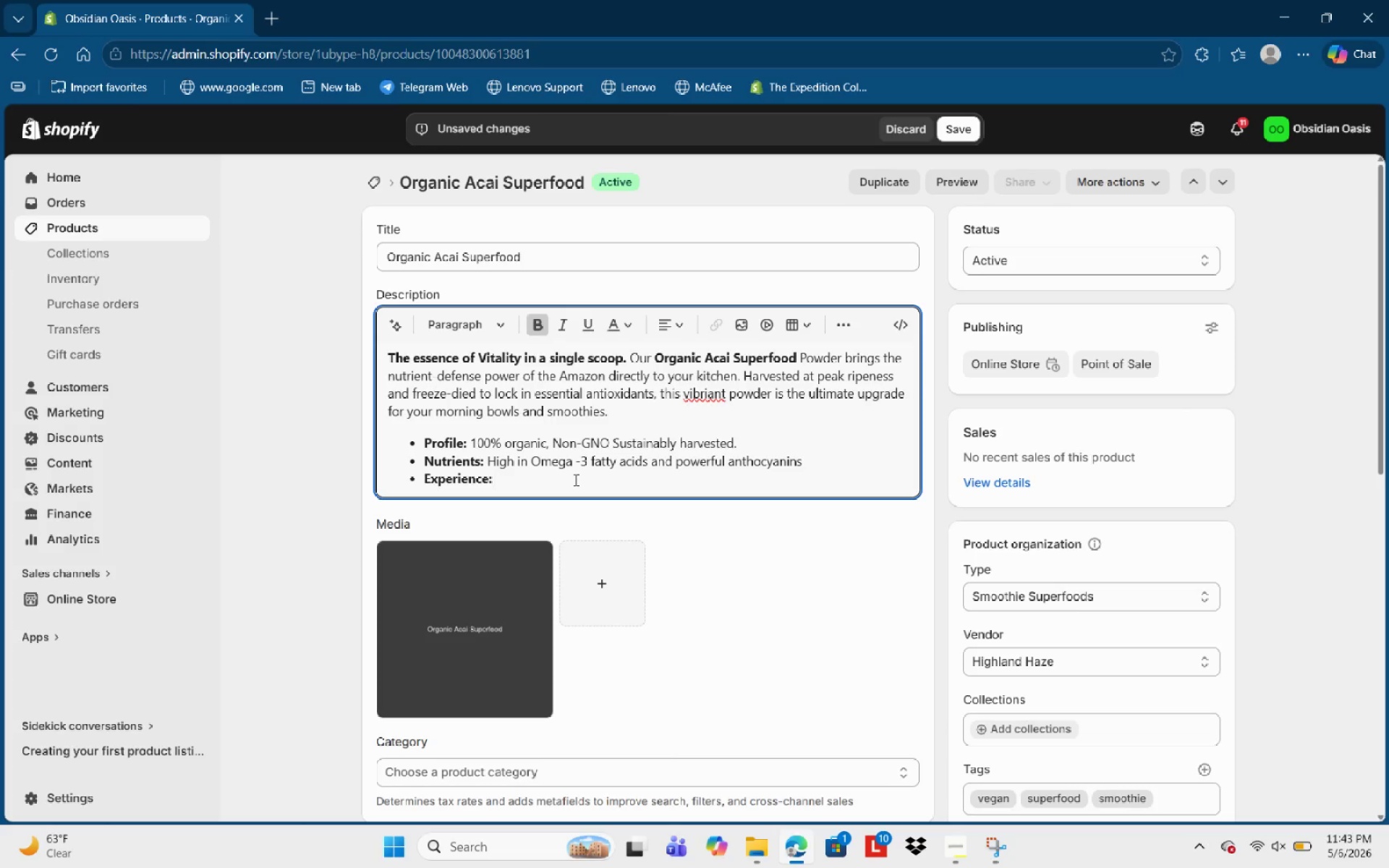 
type(A deep, )
 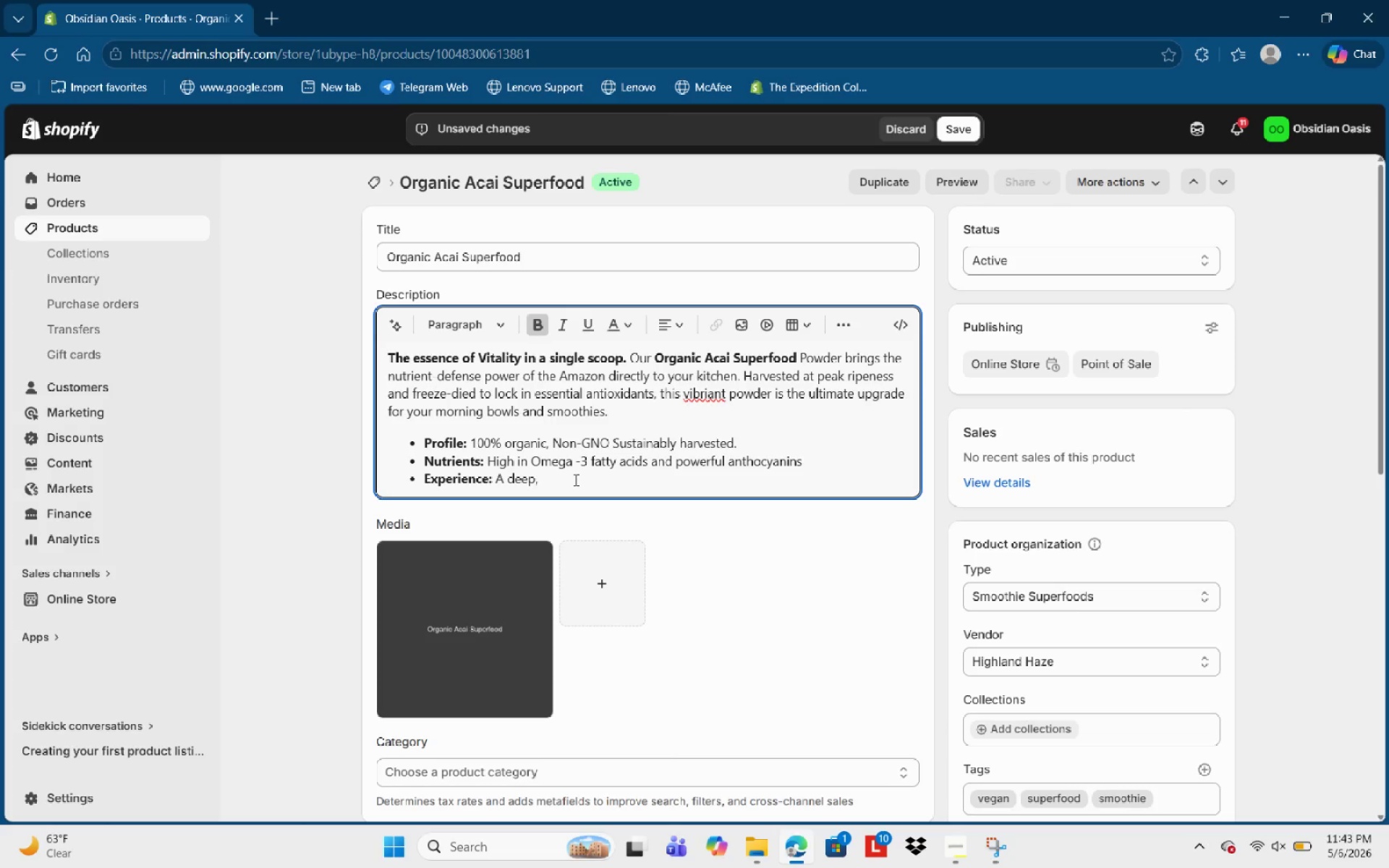 
type(earthy berry flavor)
key(Backspace)
type(ur with no added sugars or fillers)
 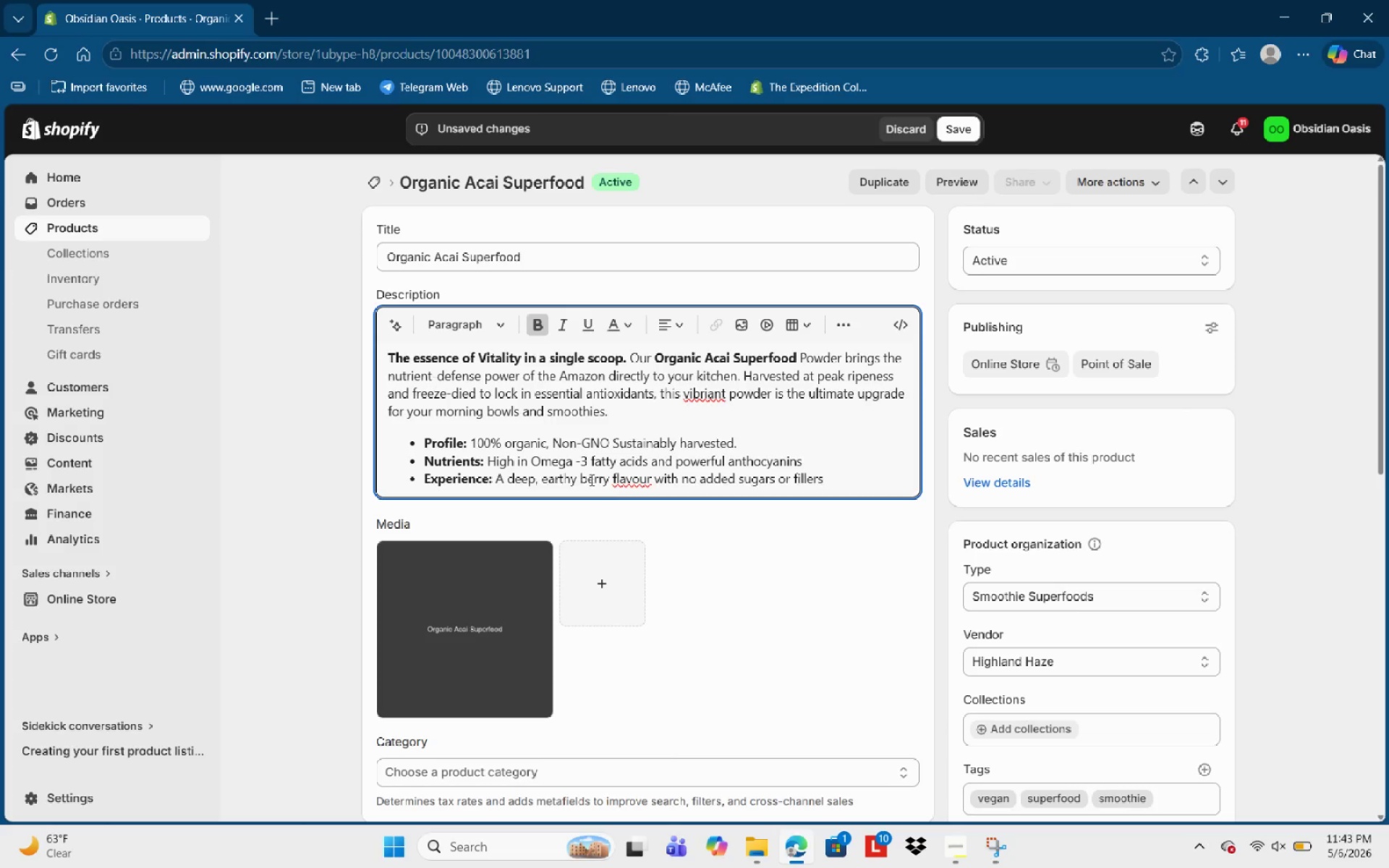 
left_click([642, 485])
 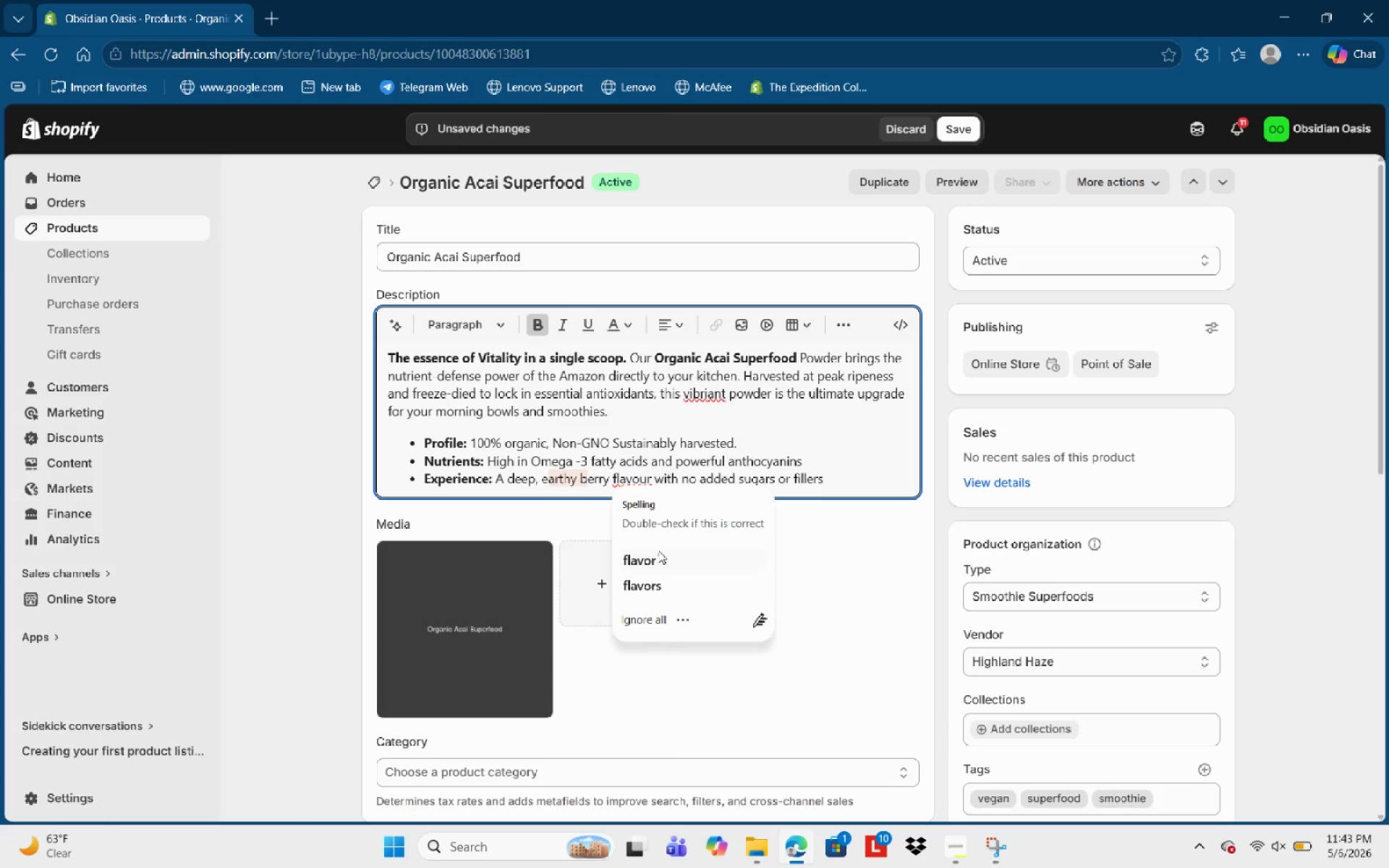 
left_click([658, 550])
 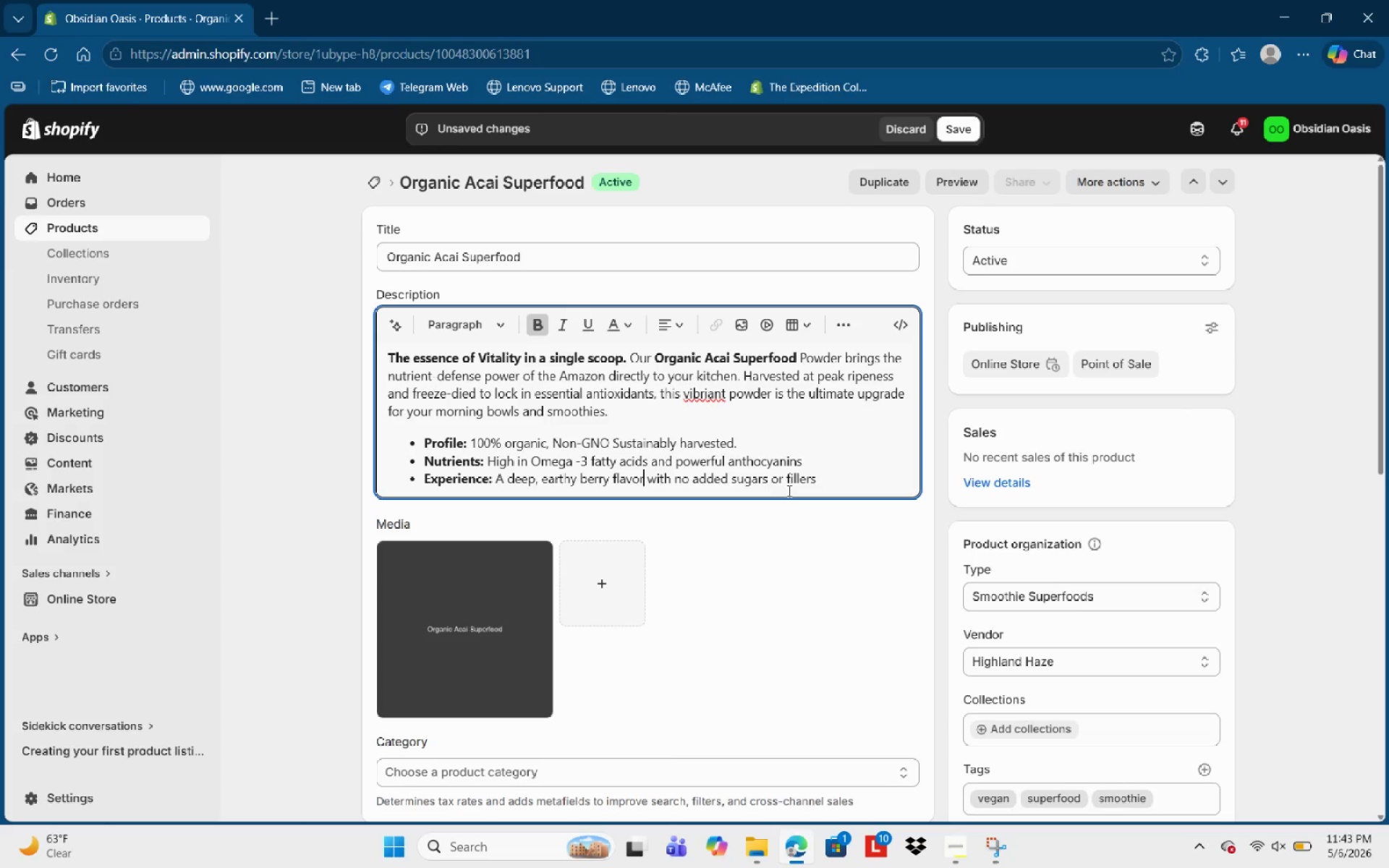 
left_click([819, 484])
 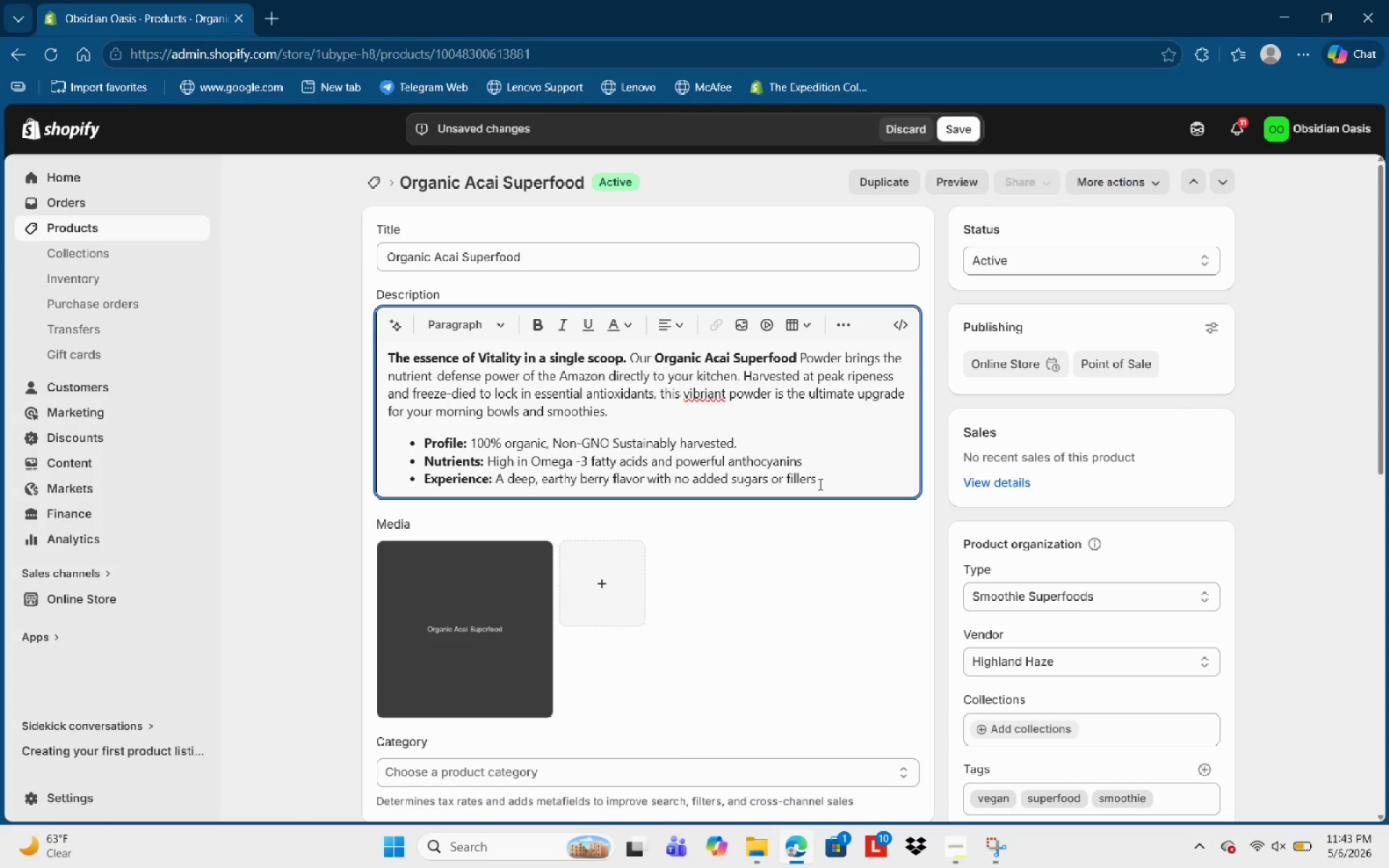 
key(NumpadDecimal)
 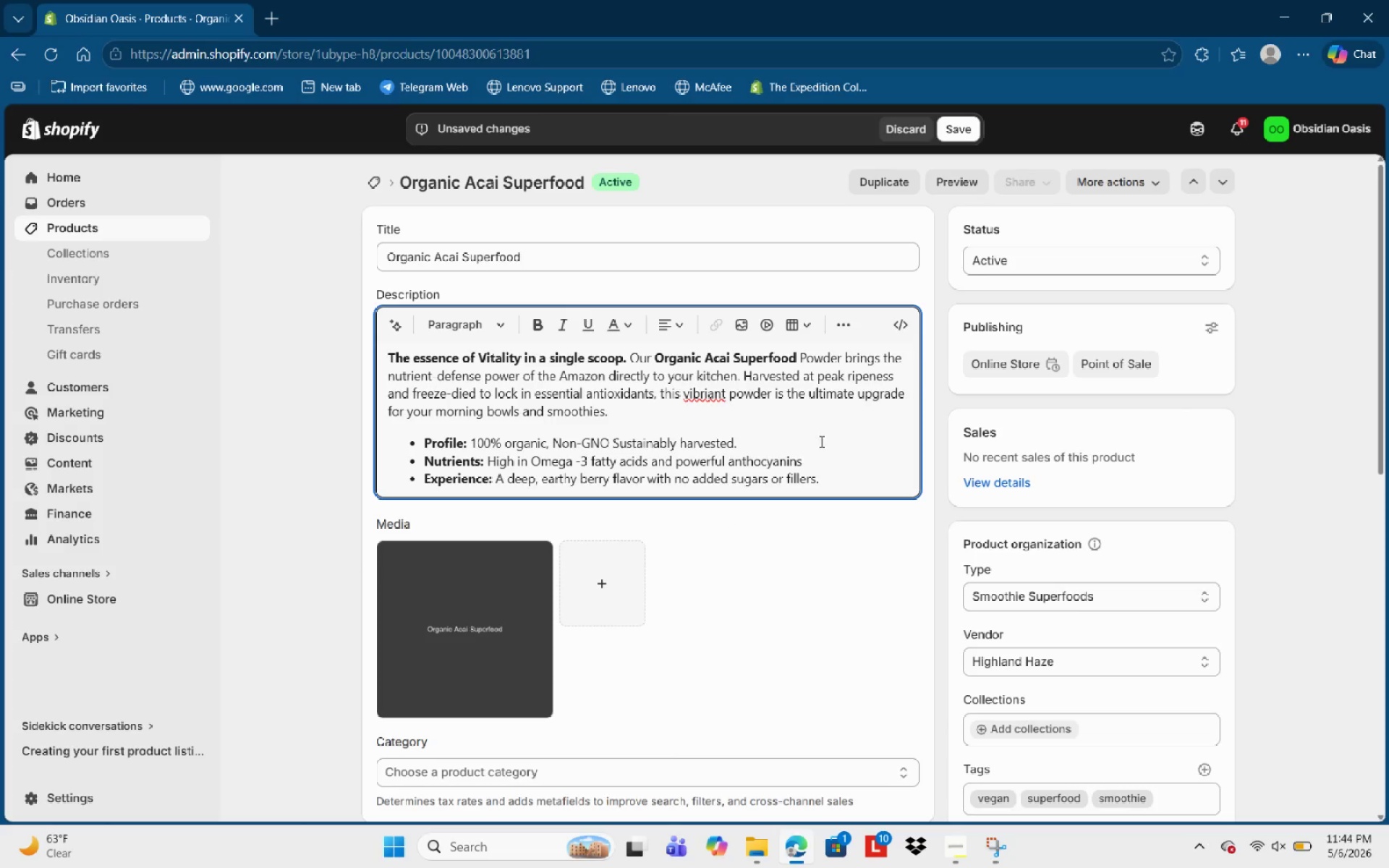 
left_click([817, 449])
 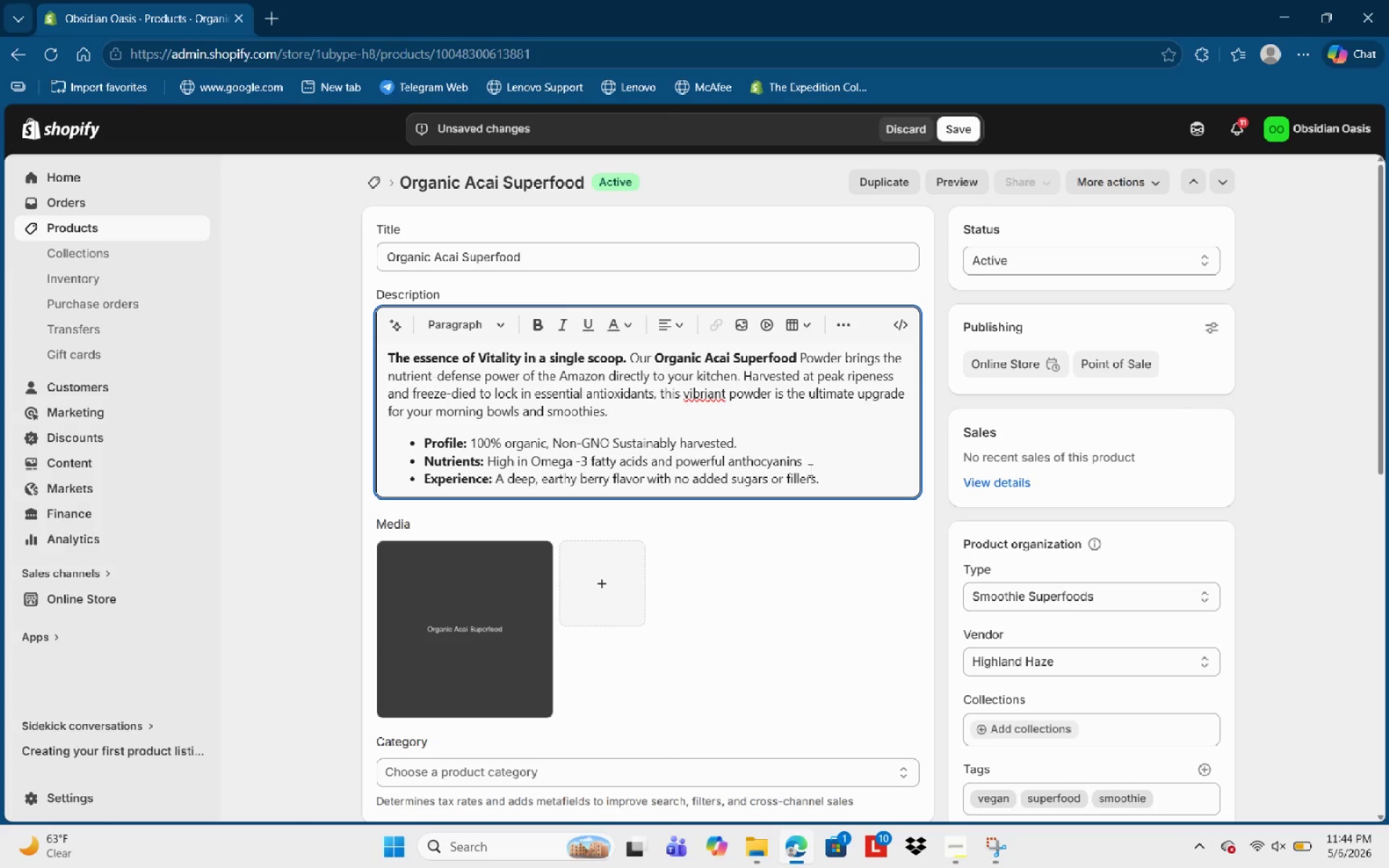 
left_click([809, 469])
 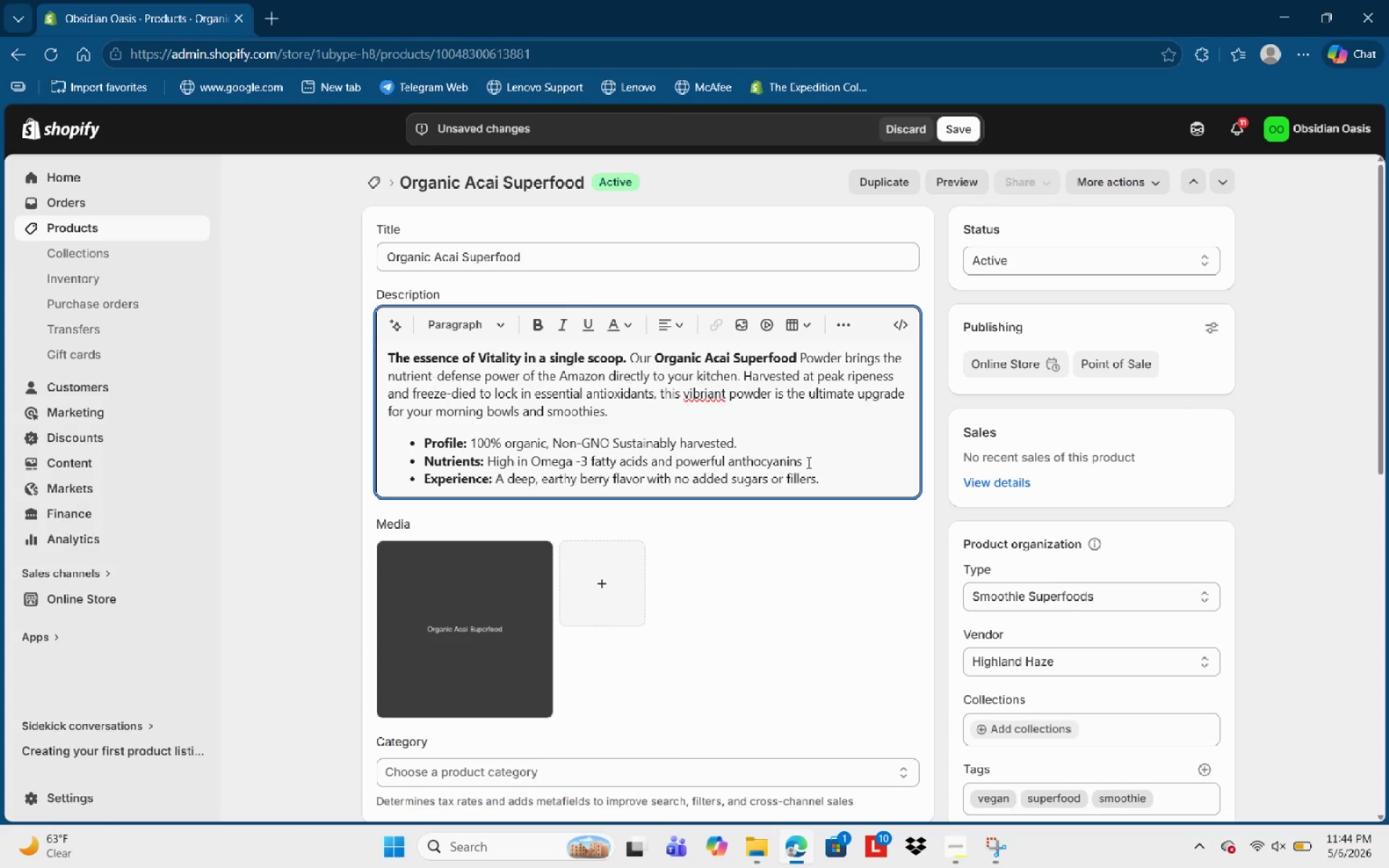 
left_click([807, 460])
 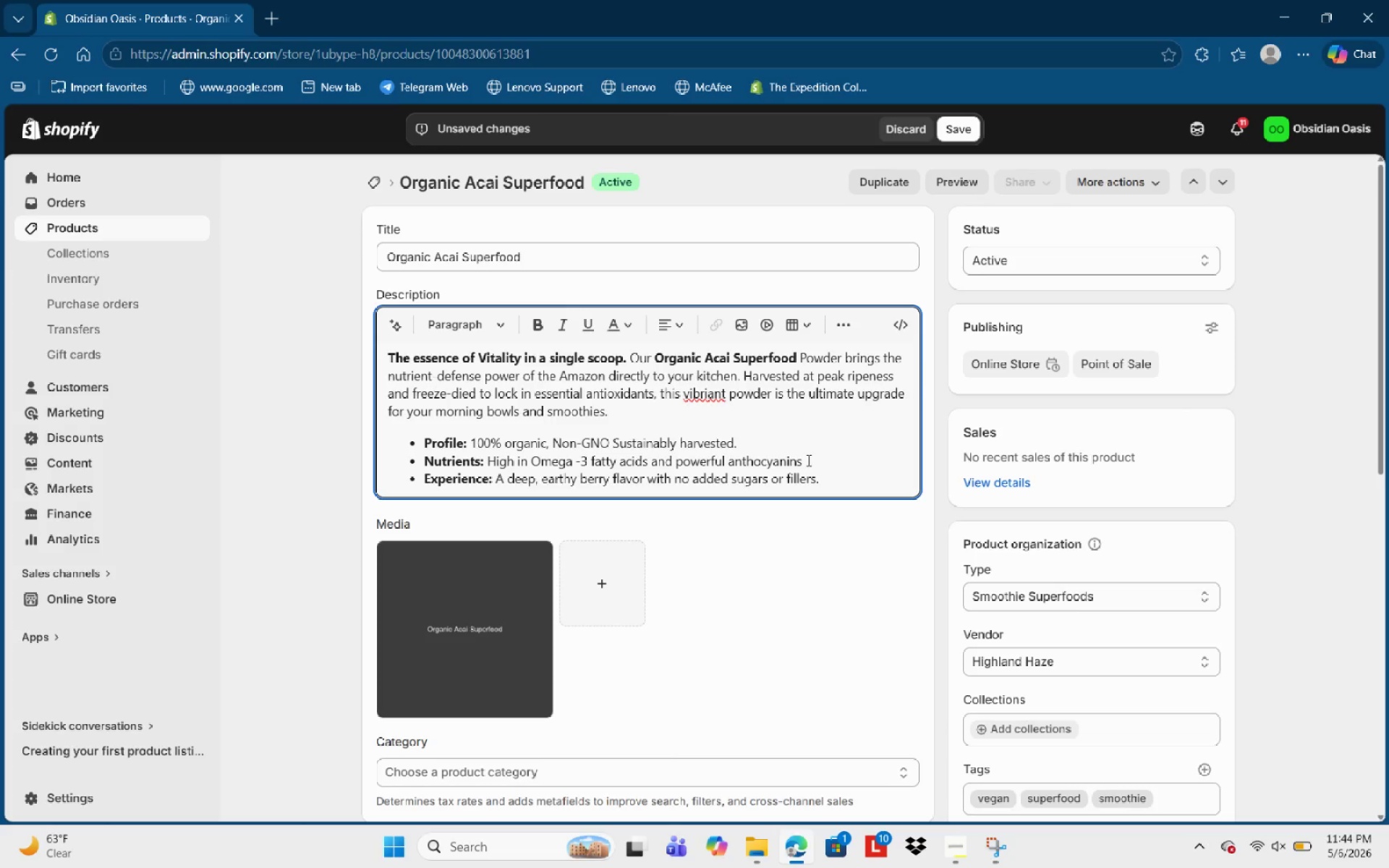 
key(NumpadDecimal)
 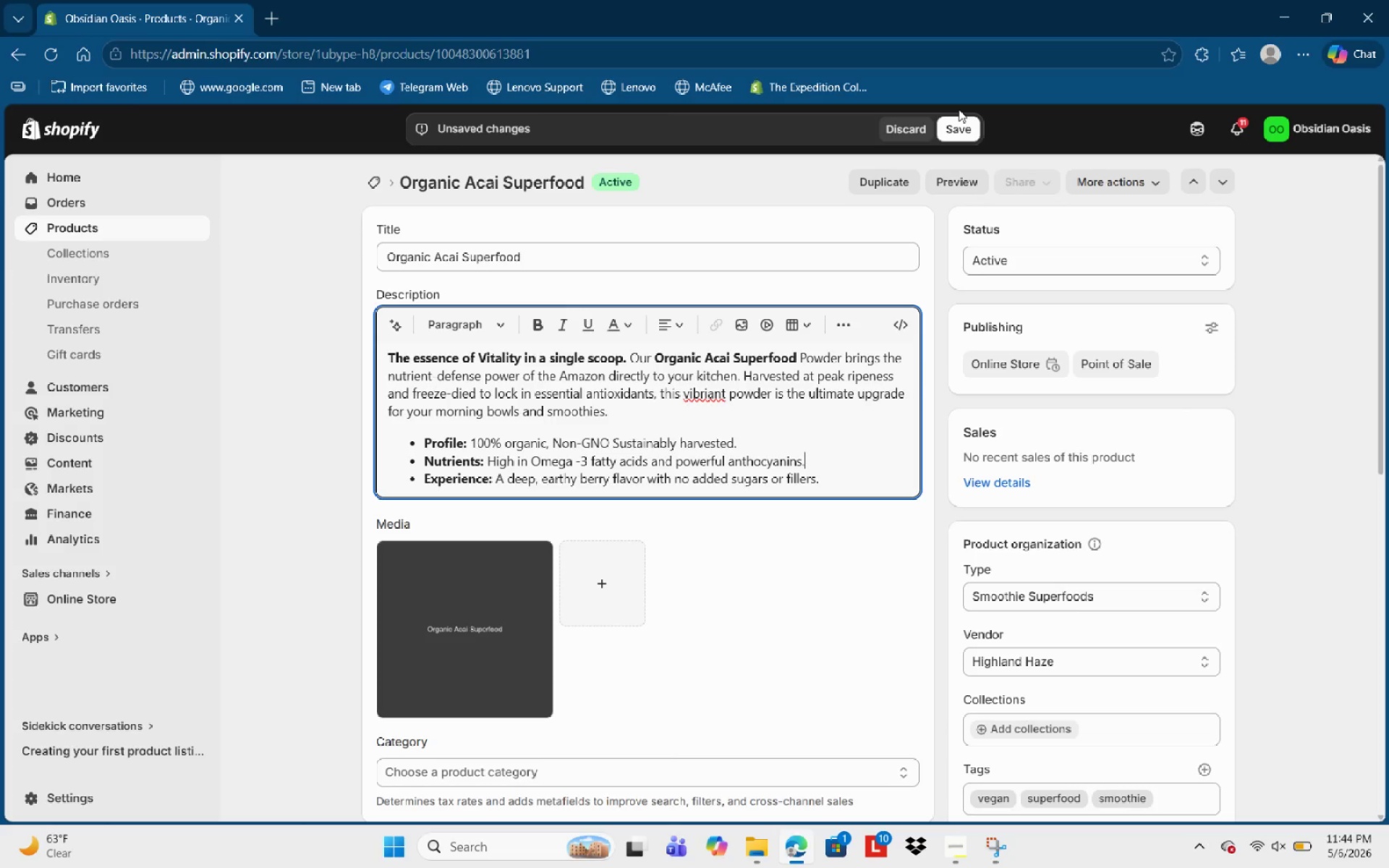 
left_click([955, 119])
 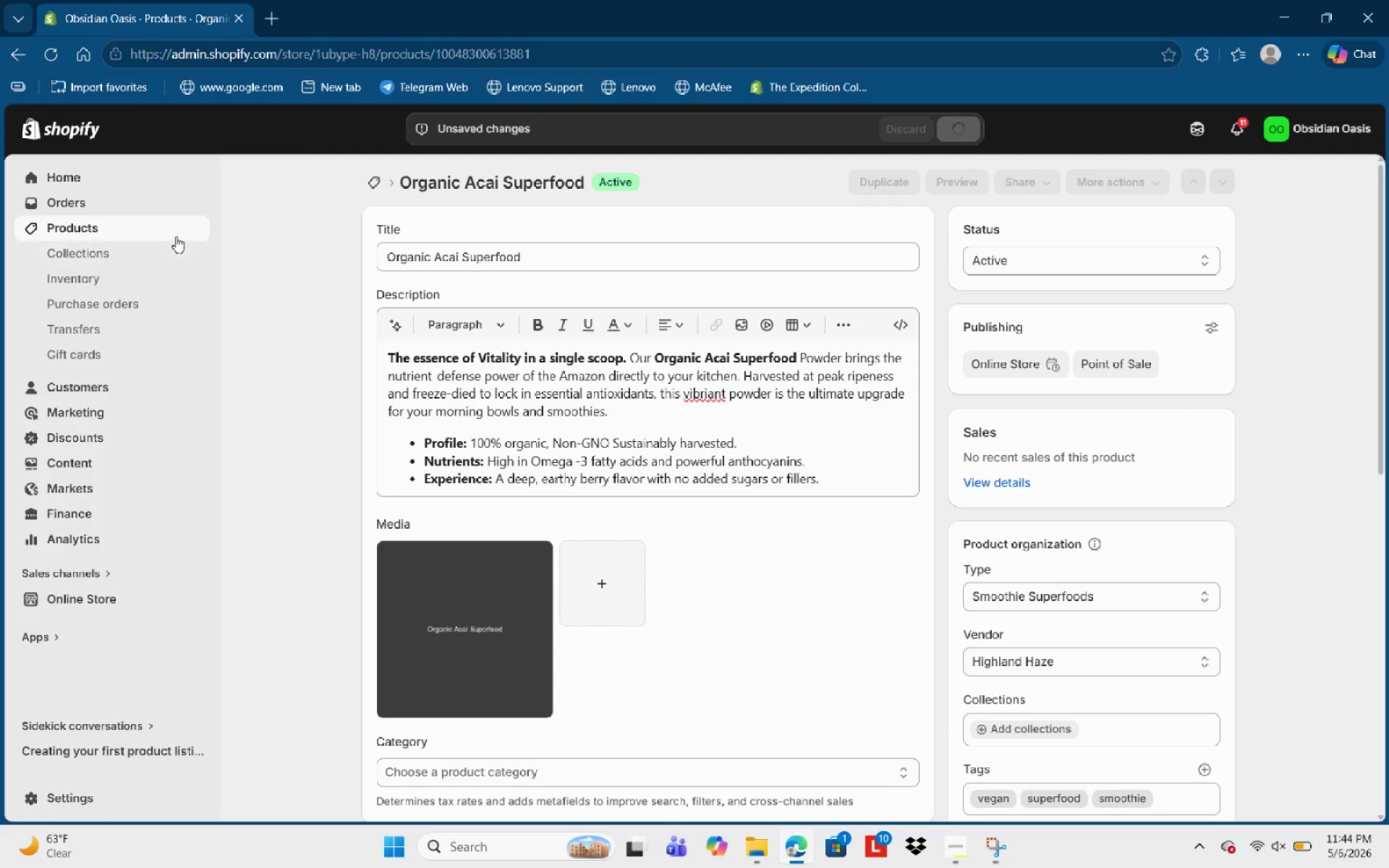 
left_click([177, 235])
 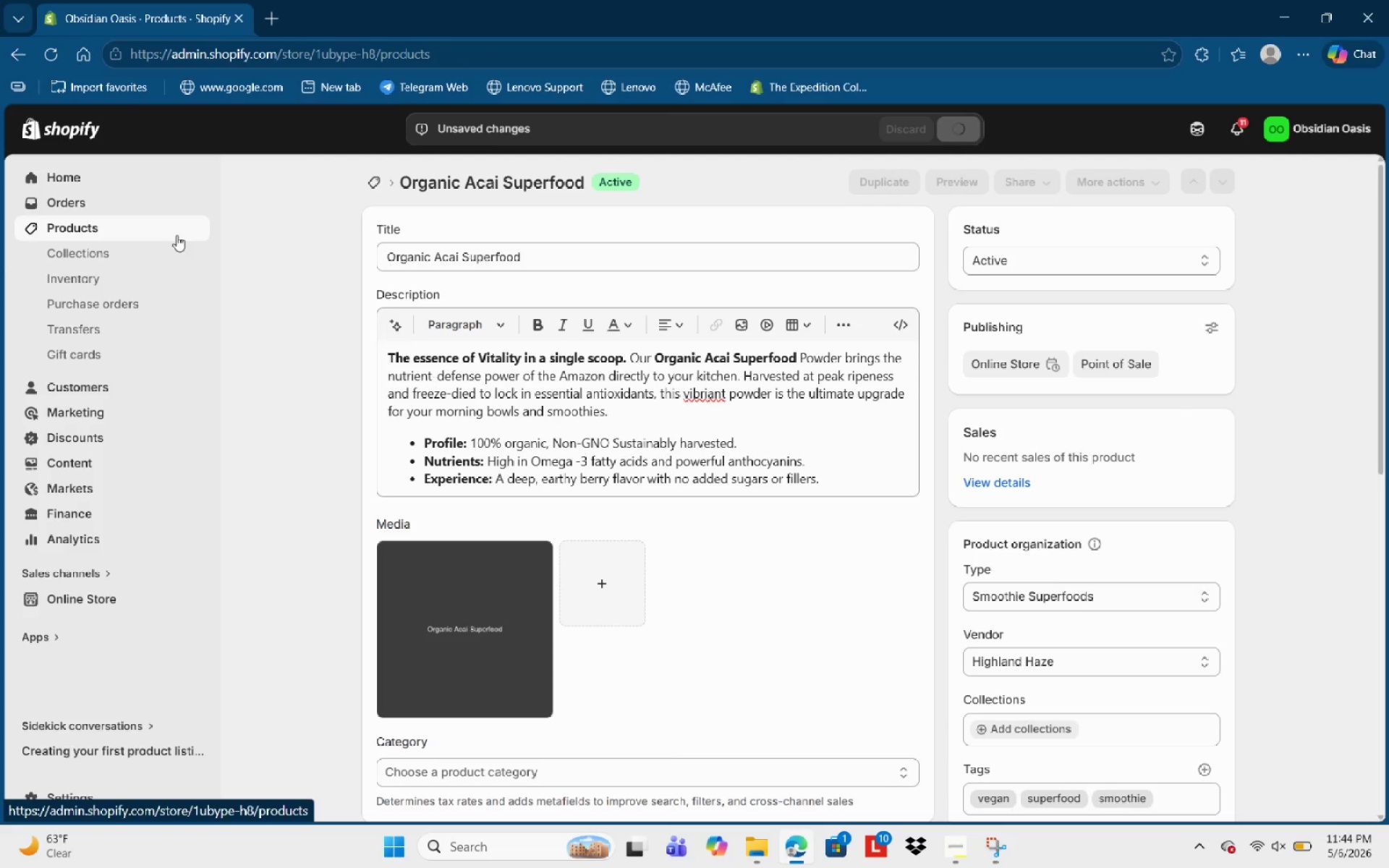 
left_click([177, 235])
 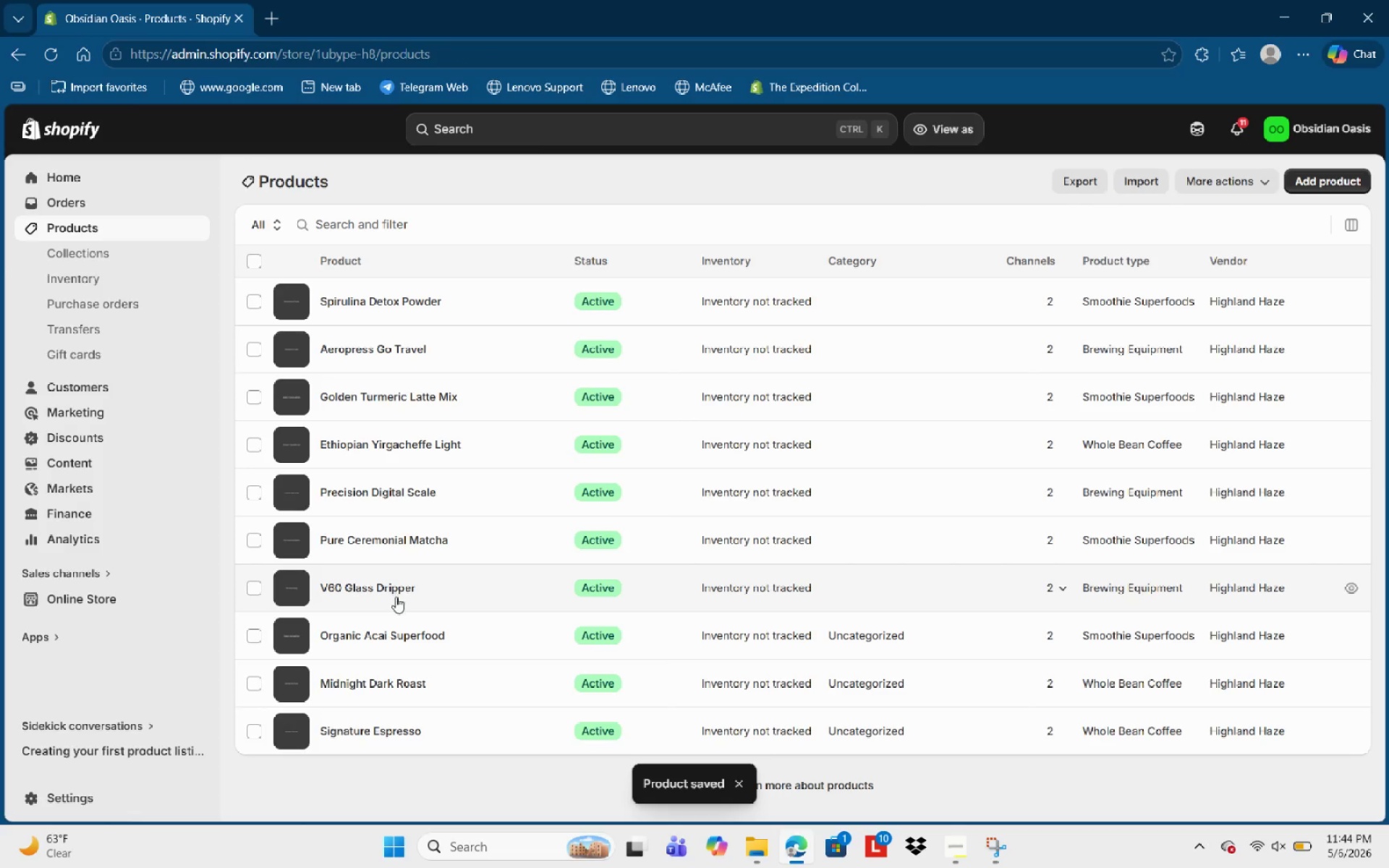 
left_click([396, 585])
 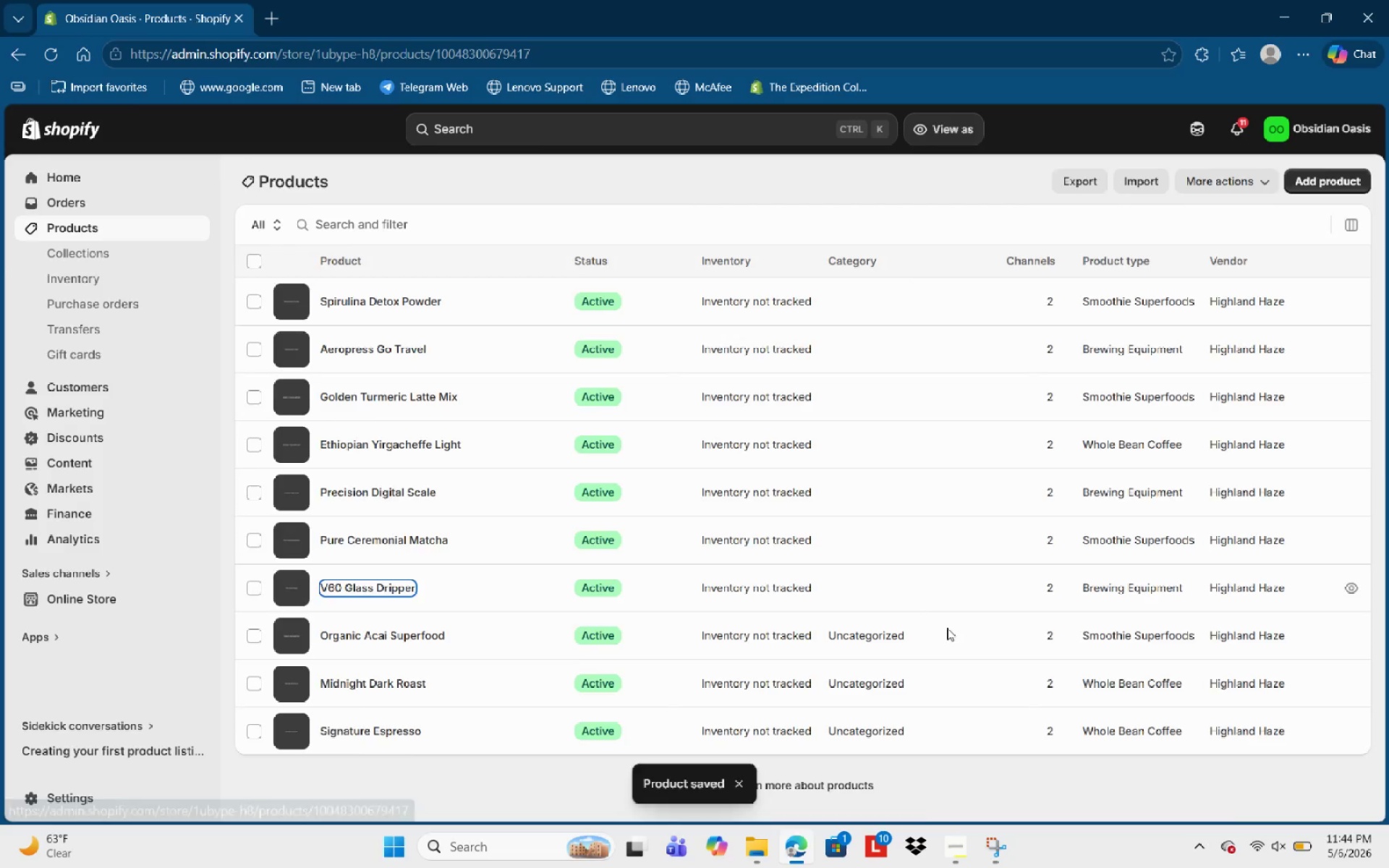 
mouse_move([1116, 642])
 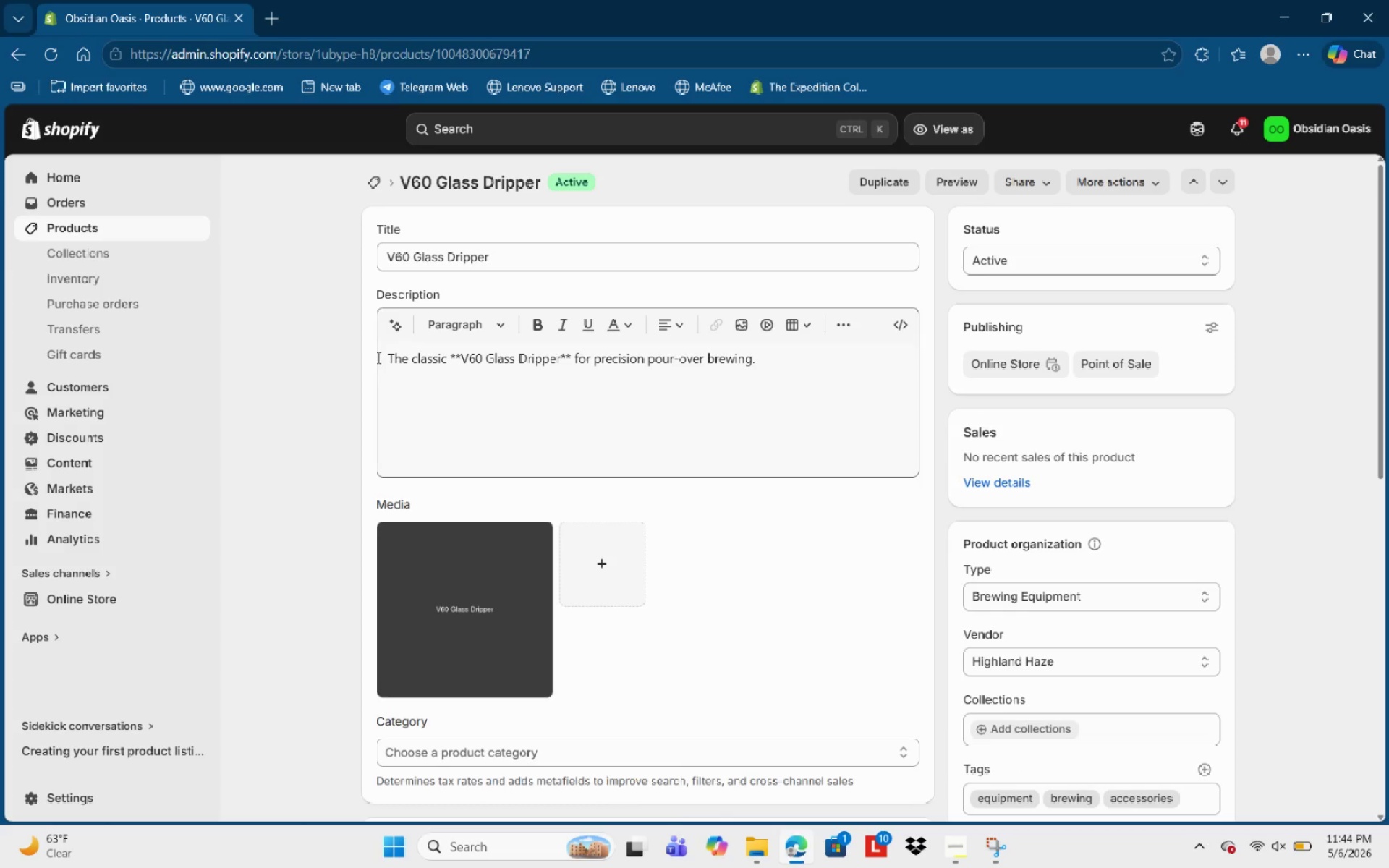 
left_click_drag(start_coordinate=[385, 355], to_coordinate=[761, 365])
 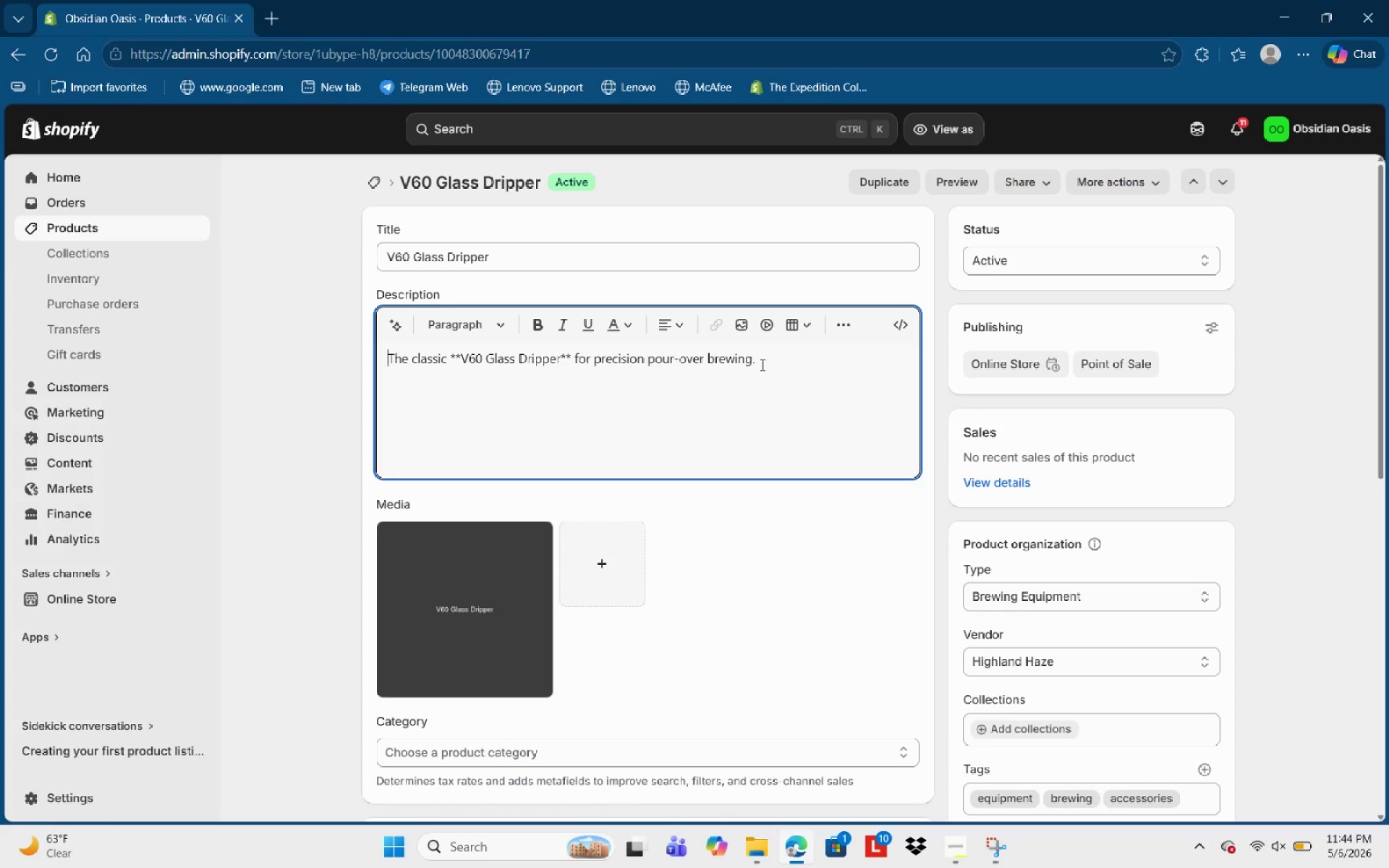 
left_click([761, 365])
 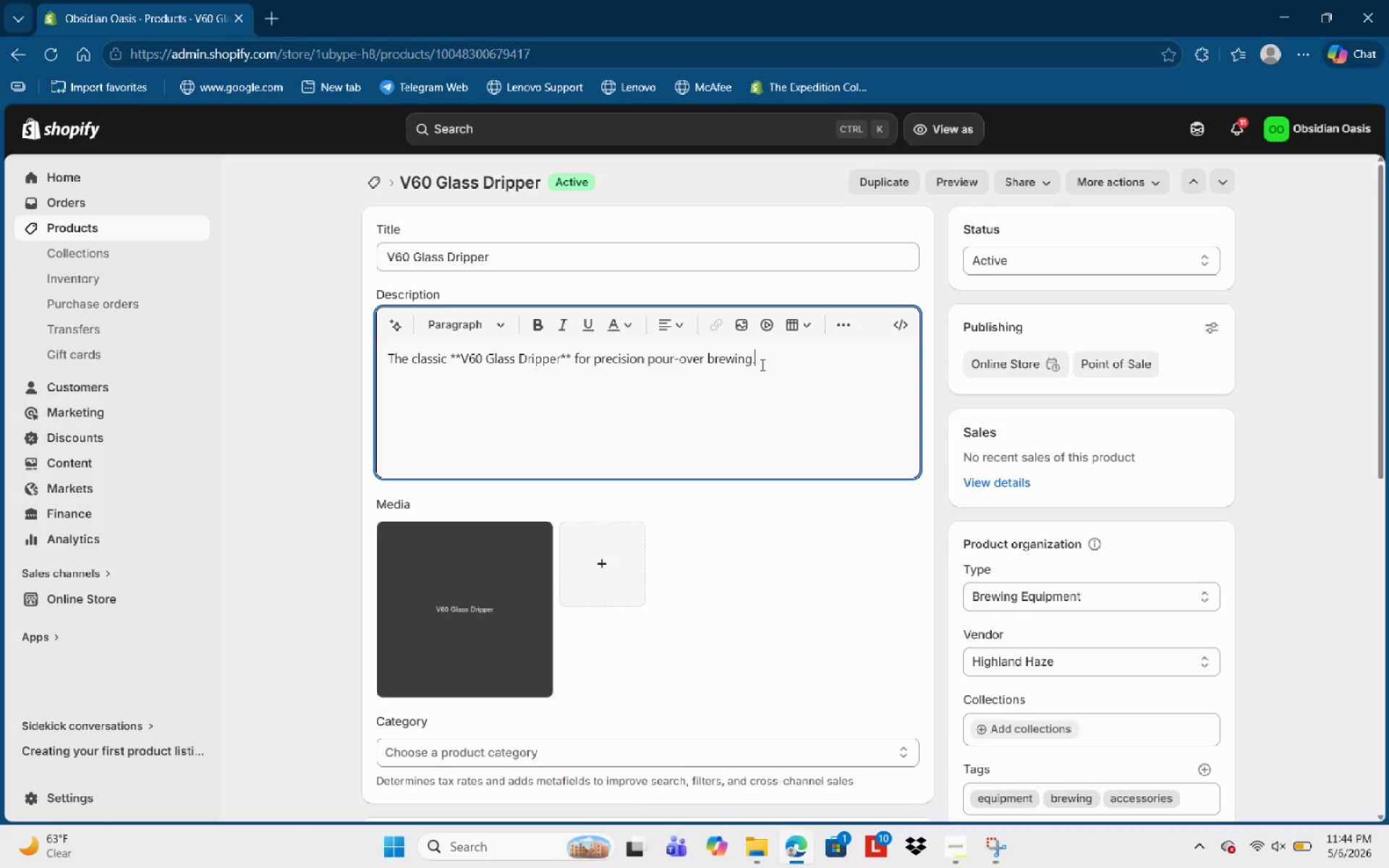 
left_click_drag(start_coordinate=[761, 365], to_coordinate=[323, 326])
 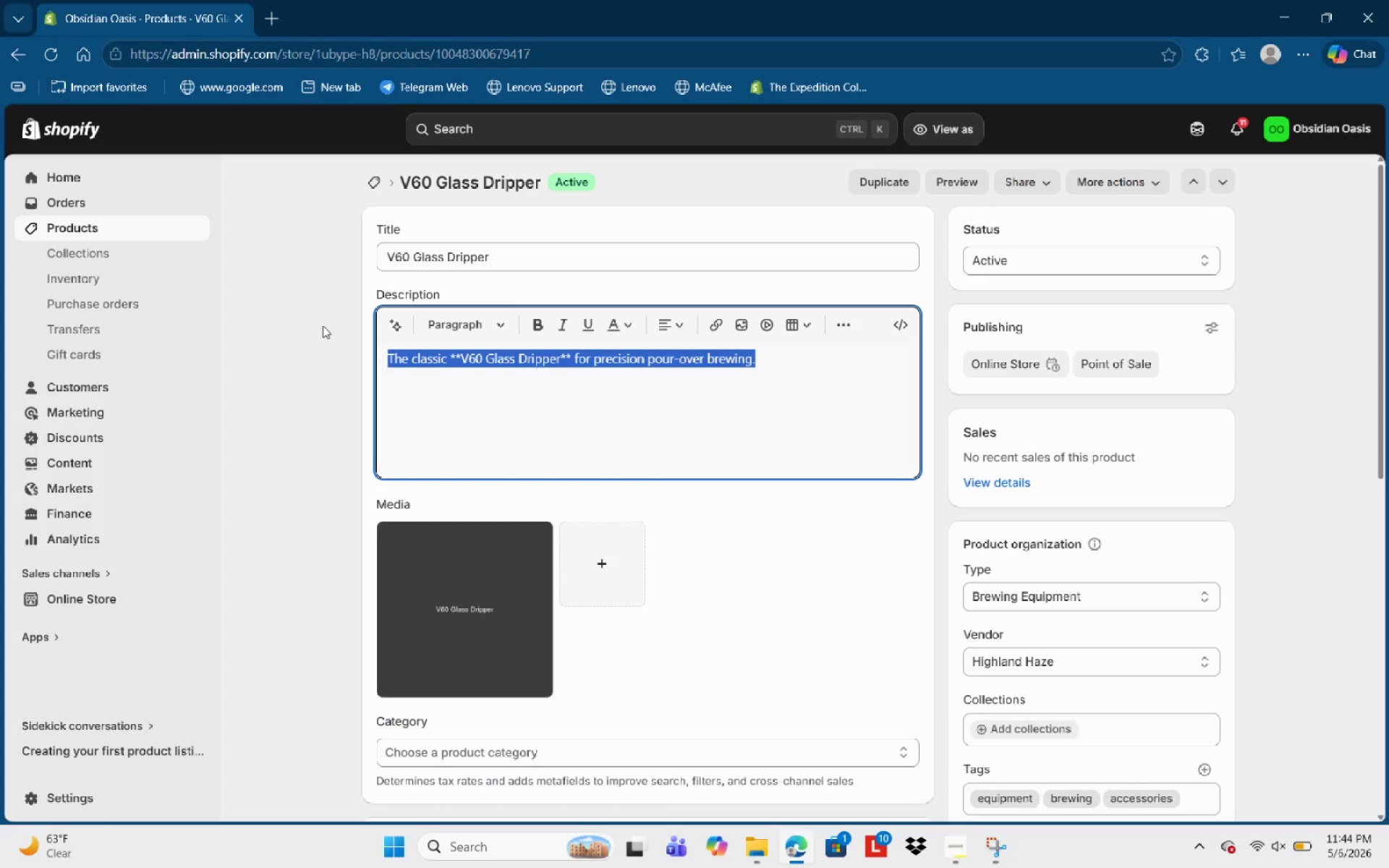 
wait(23.3)
 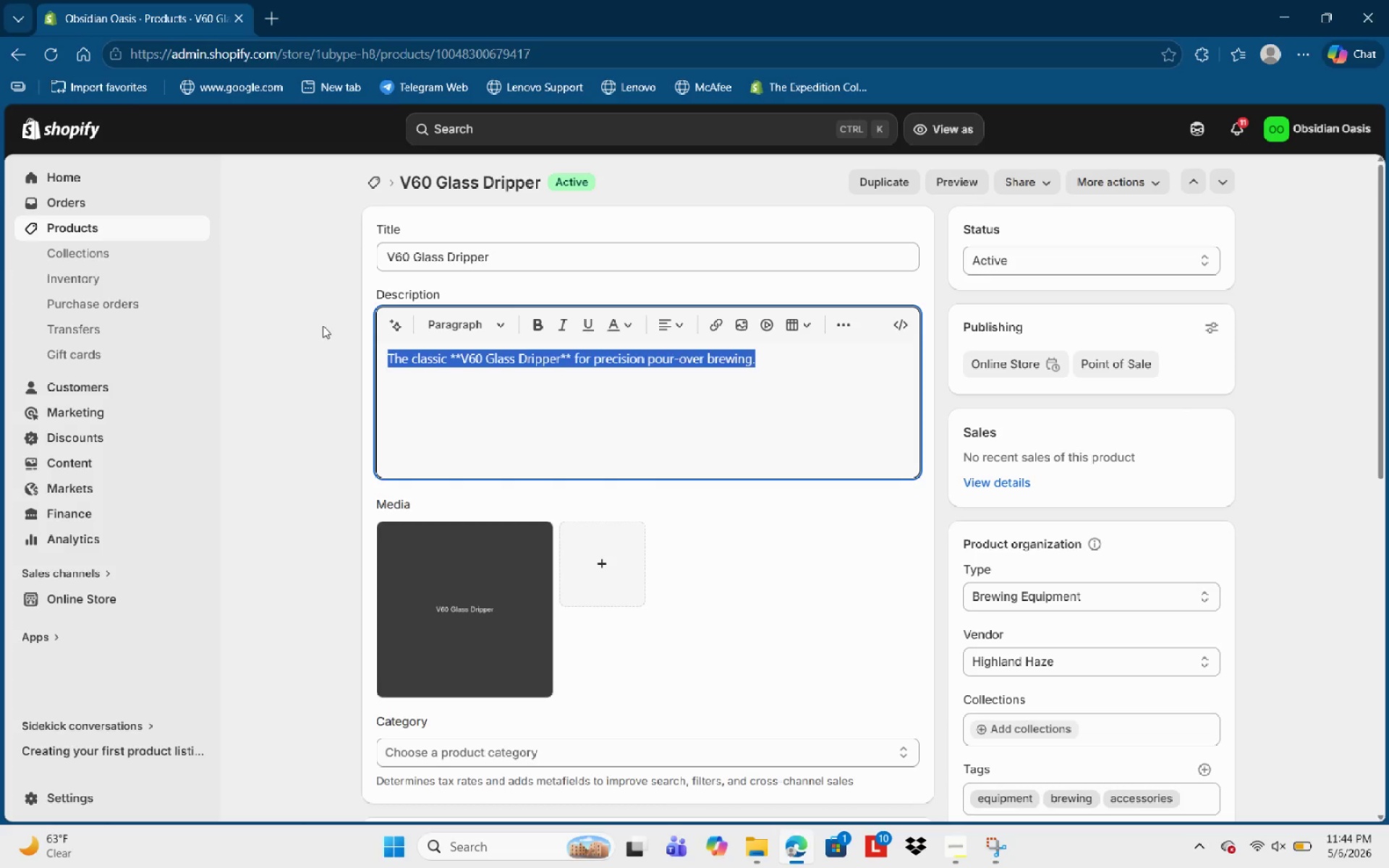 
type(Pres)
key(Backspace)
type(cision Brewin )
key(Backspace)
type(g)
key(Backspace)
key(Backspace)
key(Backspace)
key(Backspace)
key(Backspace)
key(Backspace)
key(Backspace)
type(brewing meets minimalist elegance )
key(Backspace)
type(.)
 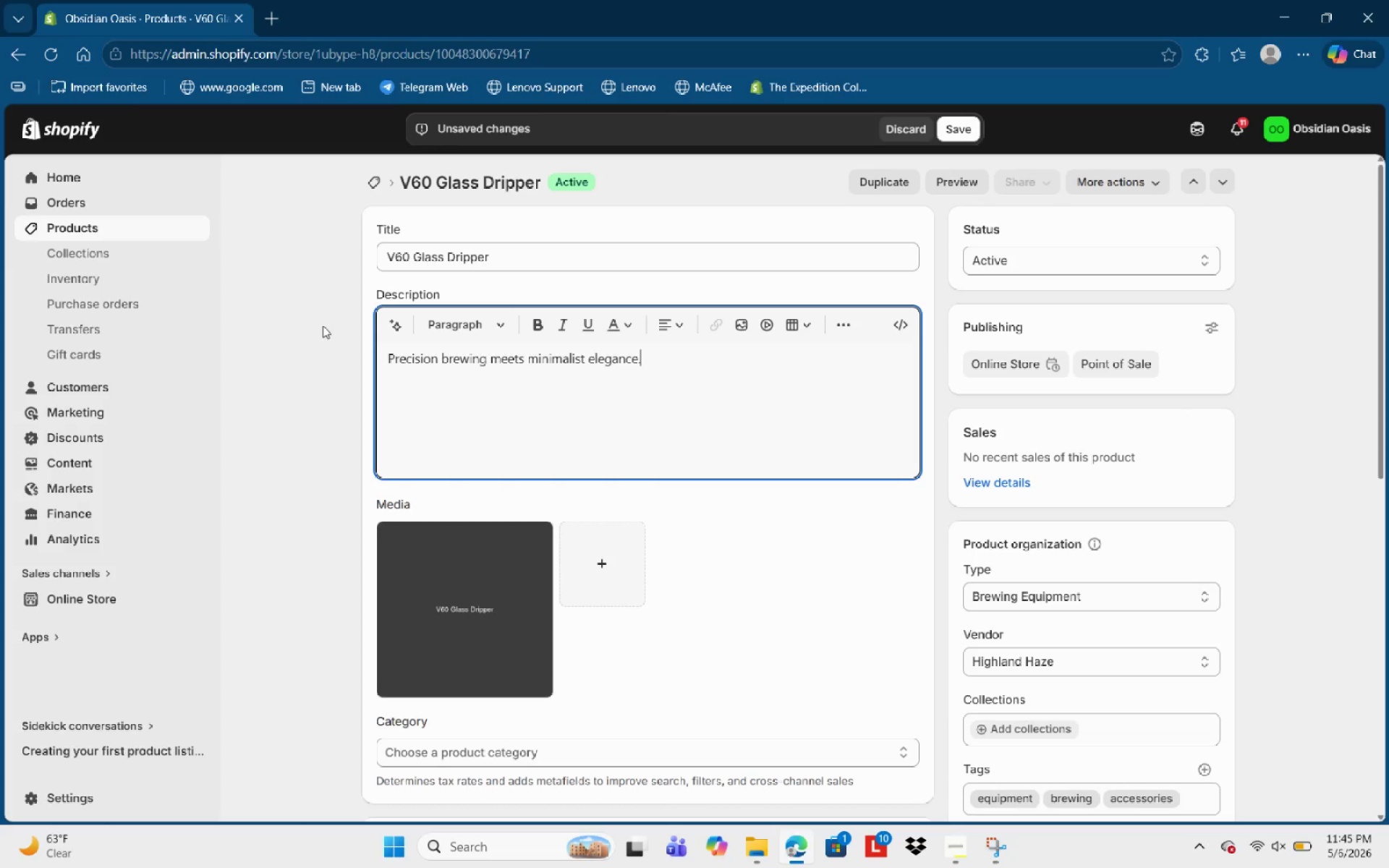 
key(Control+Shift+ArrowLeft)
 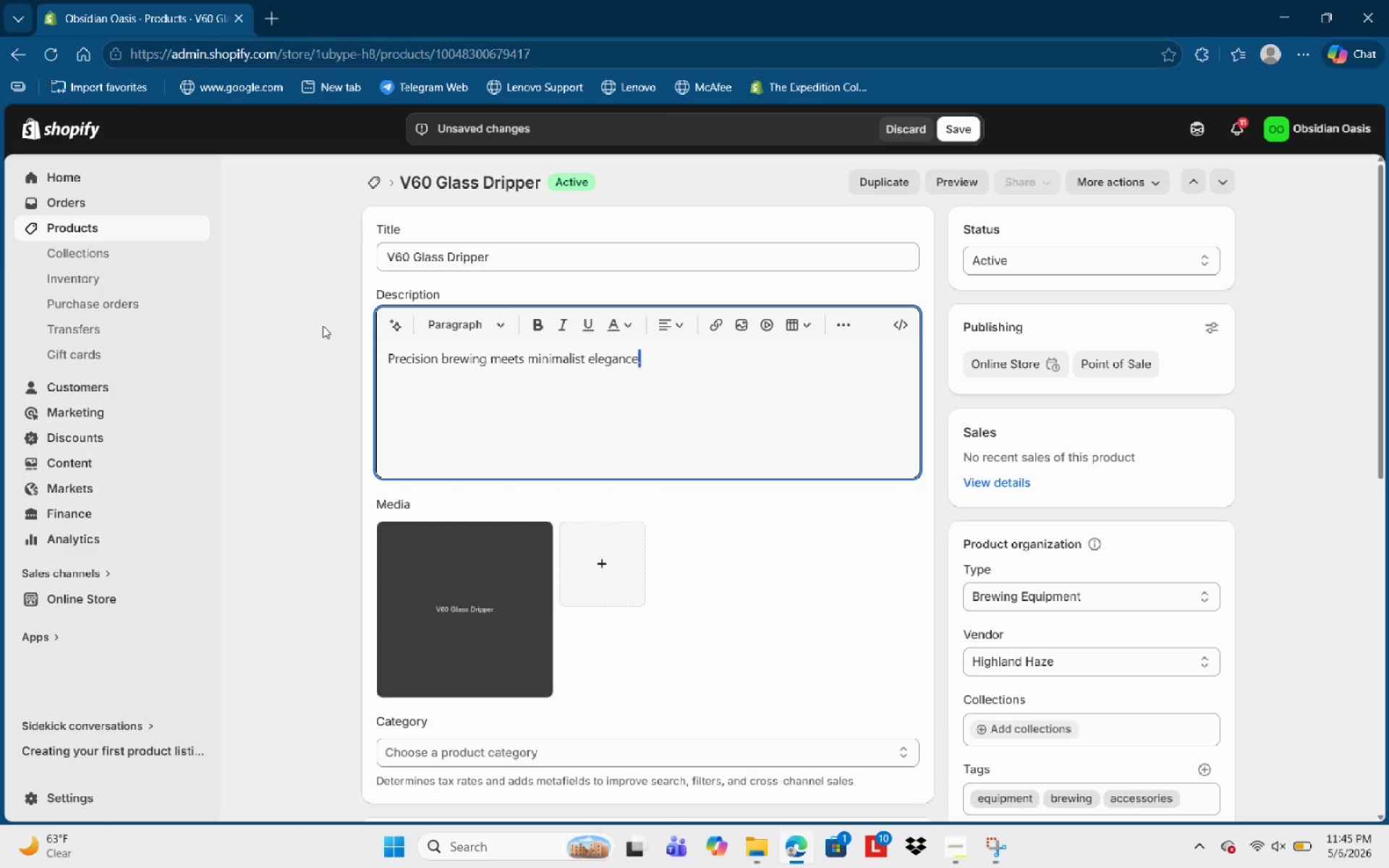 
key(Control+Shift+ArrowLeft)
 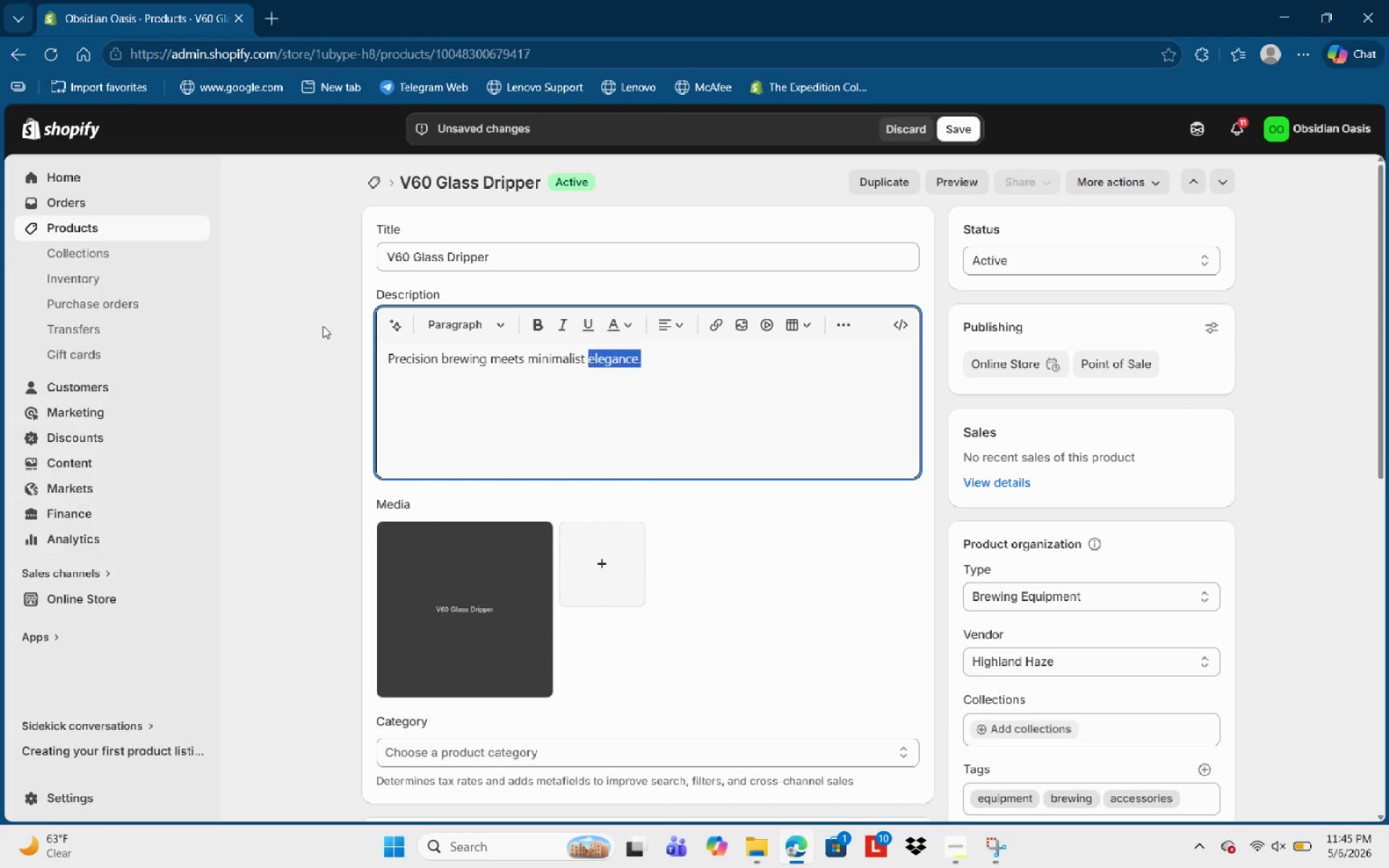 
key(Control+Shift+ArrowLeft)
 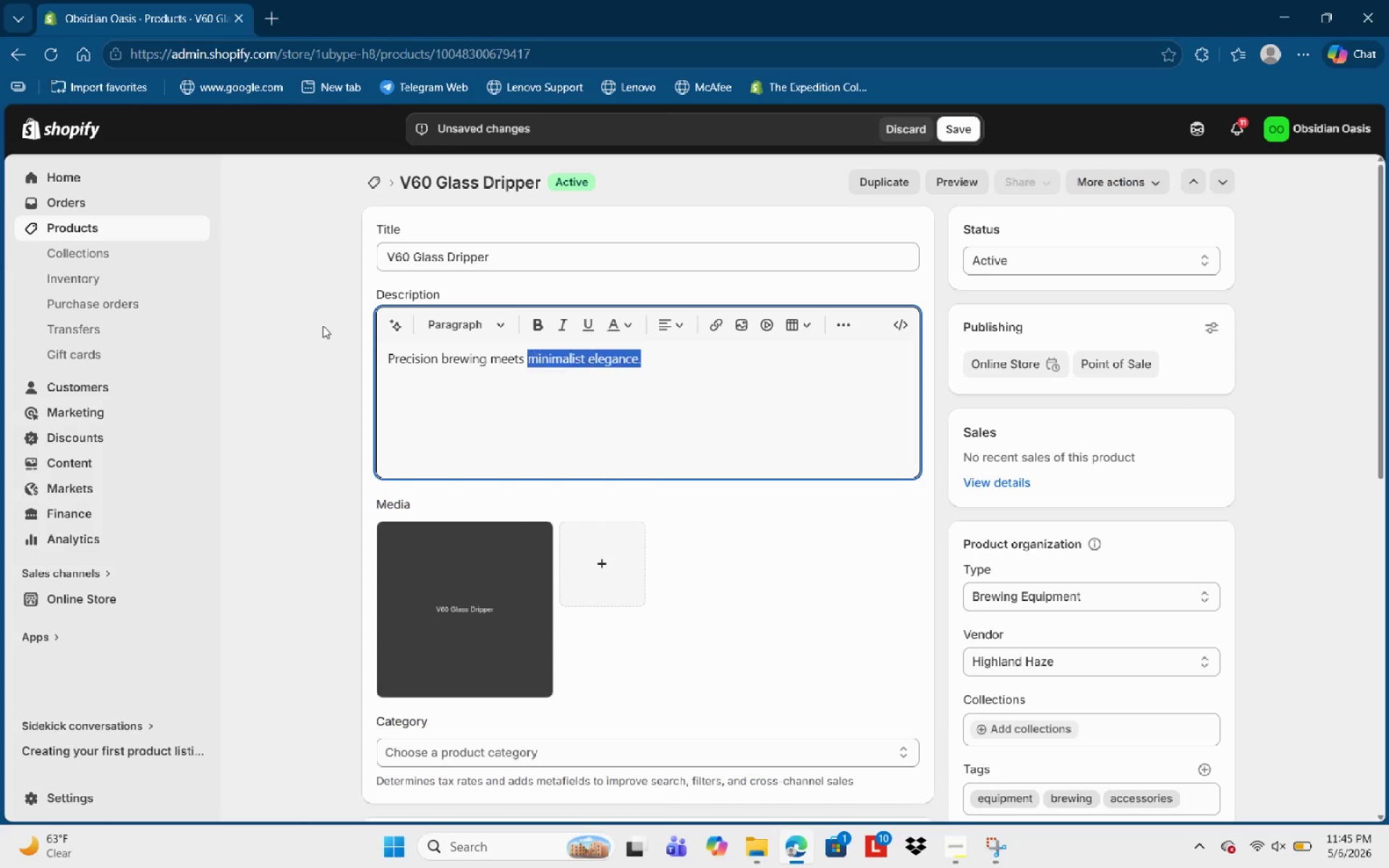 
key(Control+Shift+ArrowLeft)
 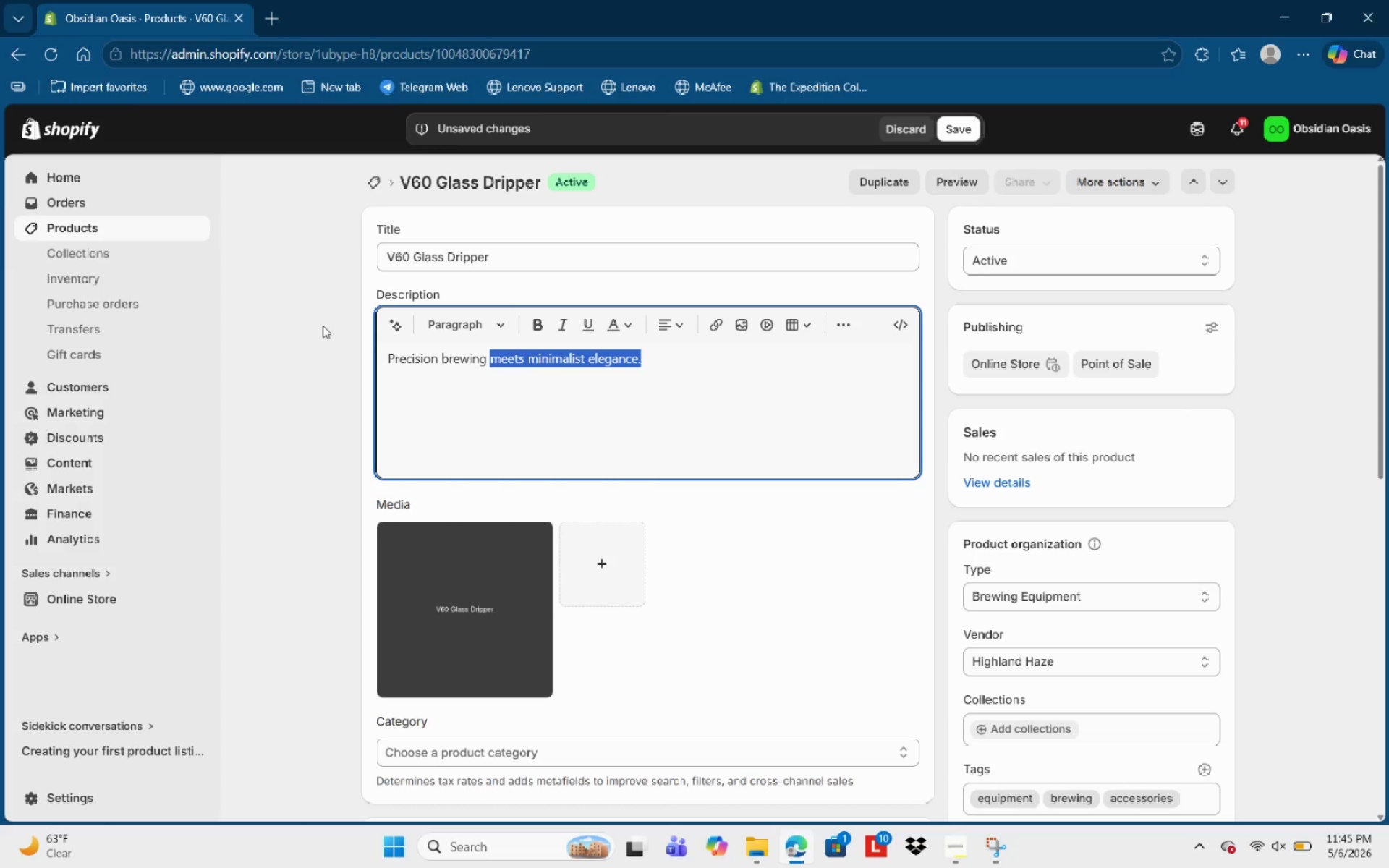 
key(Control+Shift+ArrowLeft)
 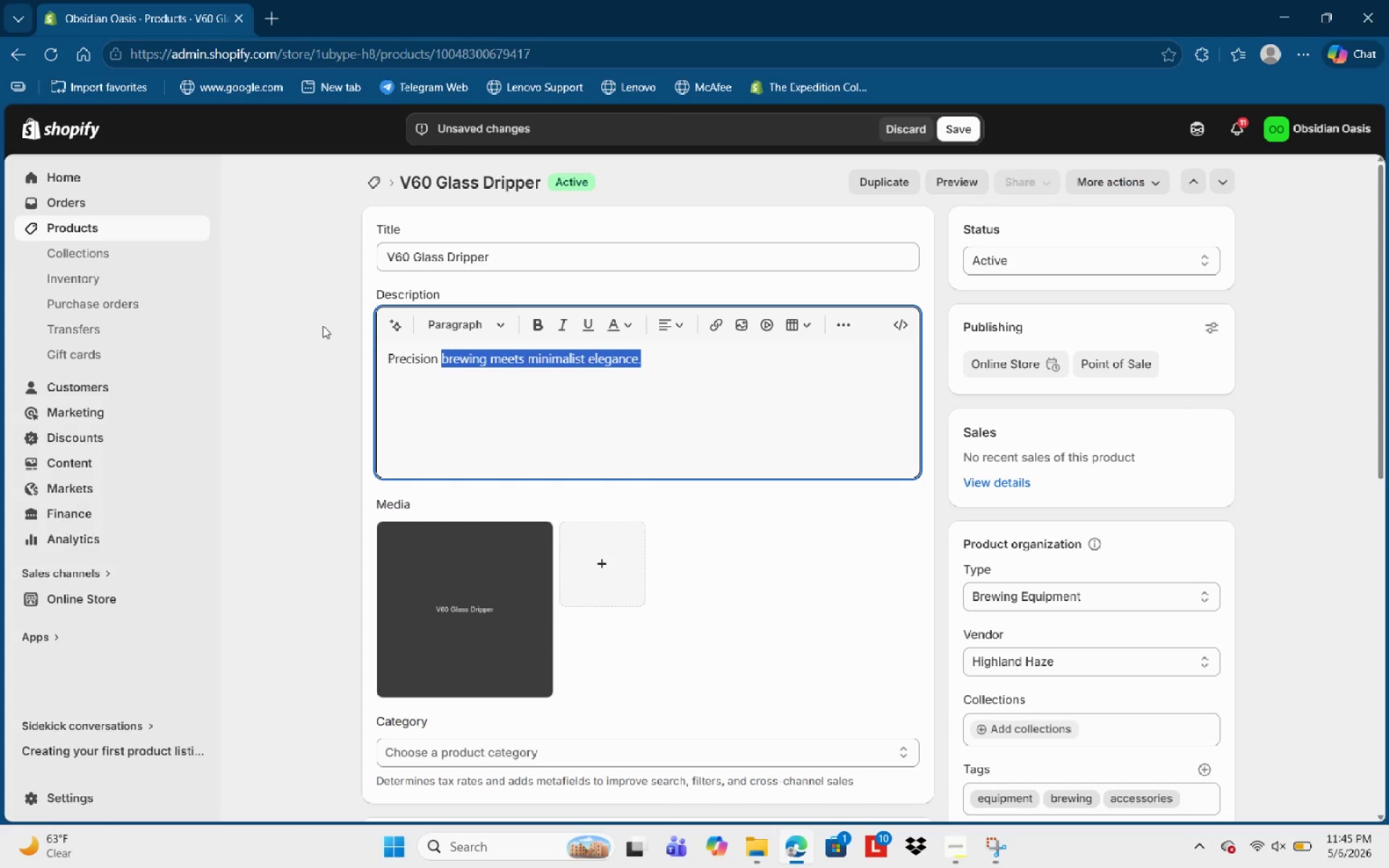 
key(Control+Shift+ArrowLeft)
 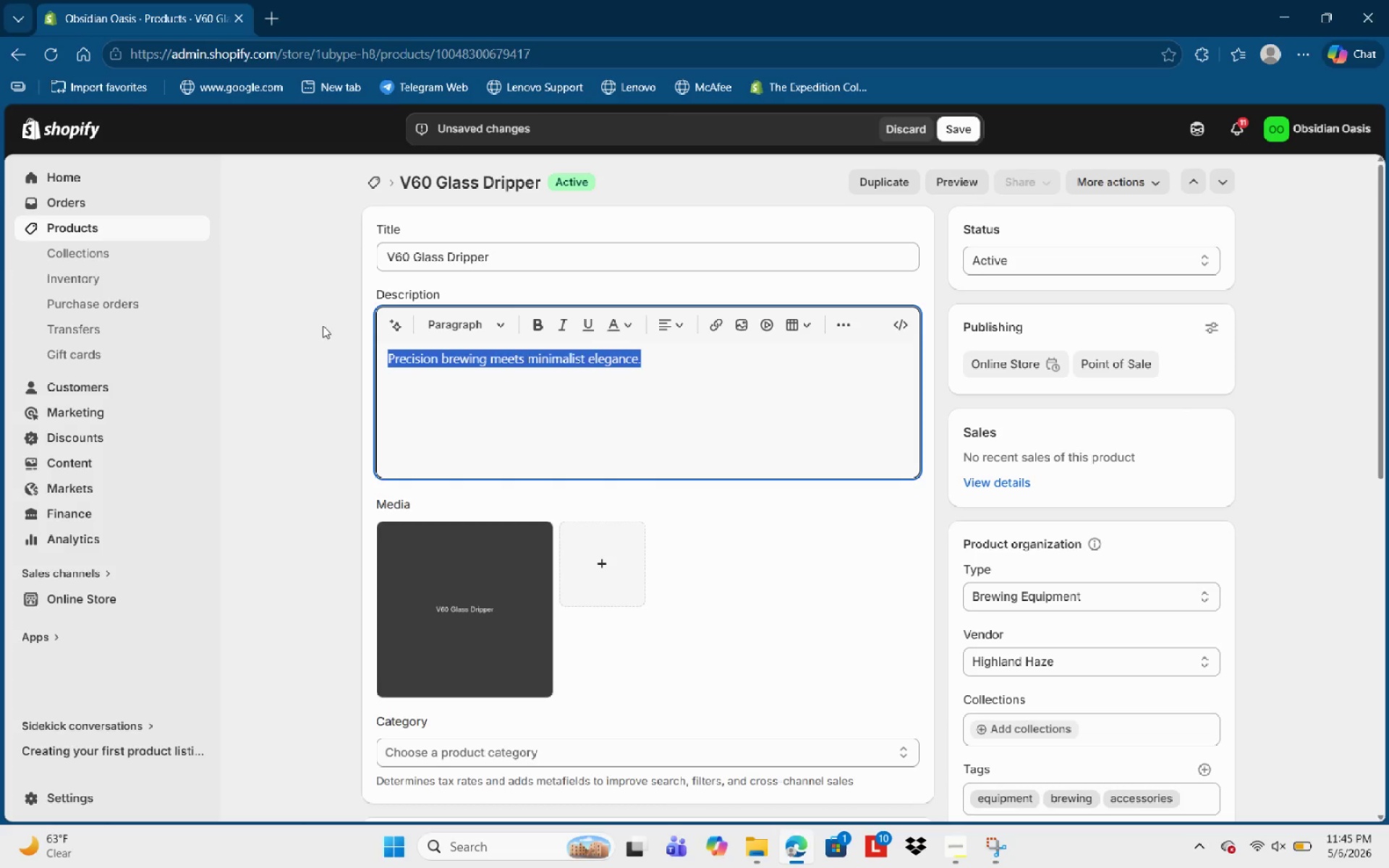 
key(Control+Shift+ArrowLeft)
 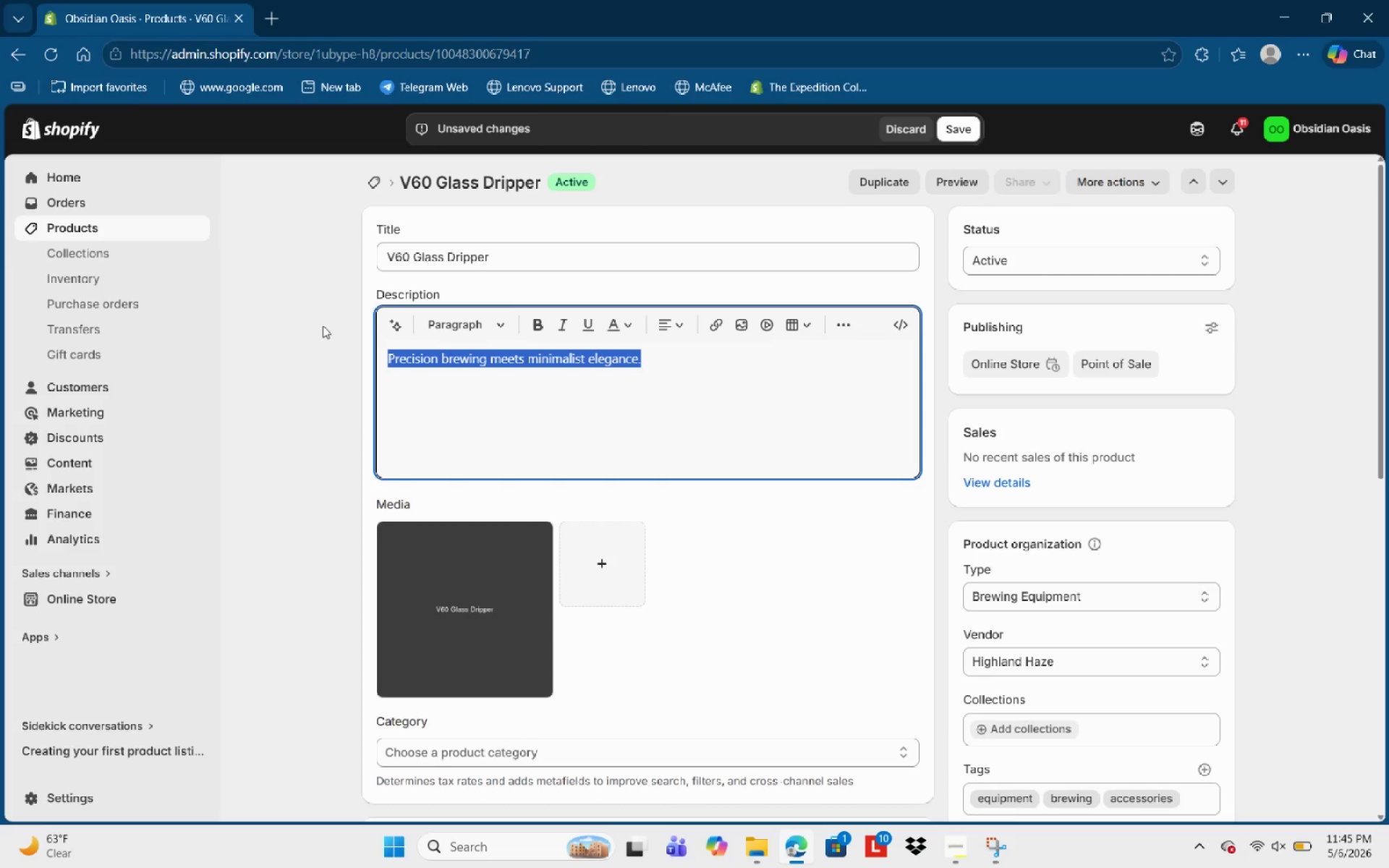 
key(Control+B)
 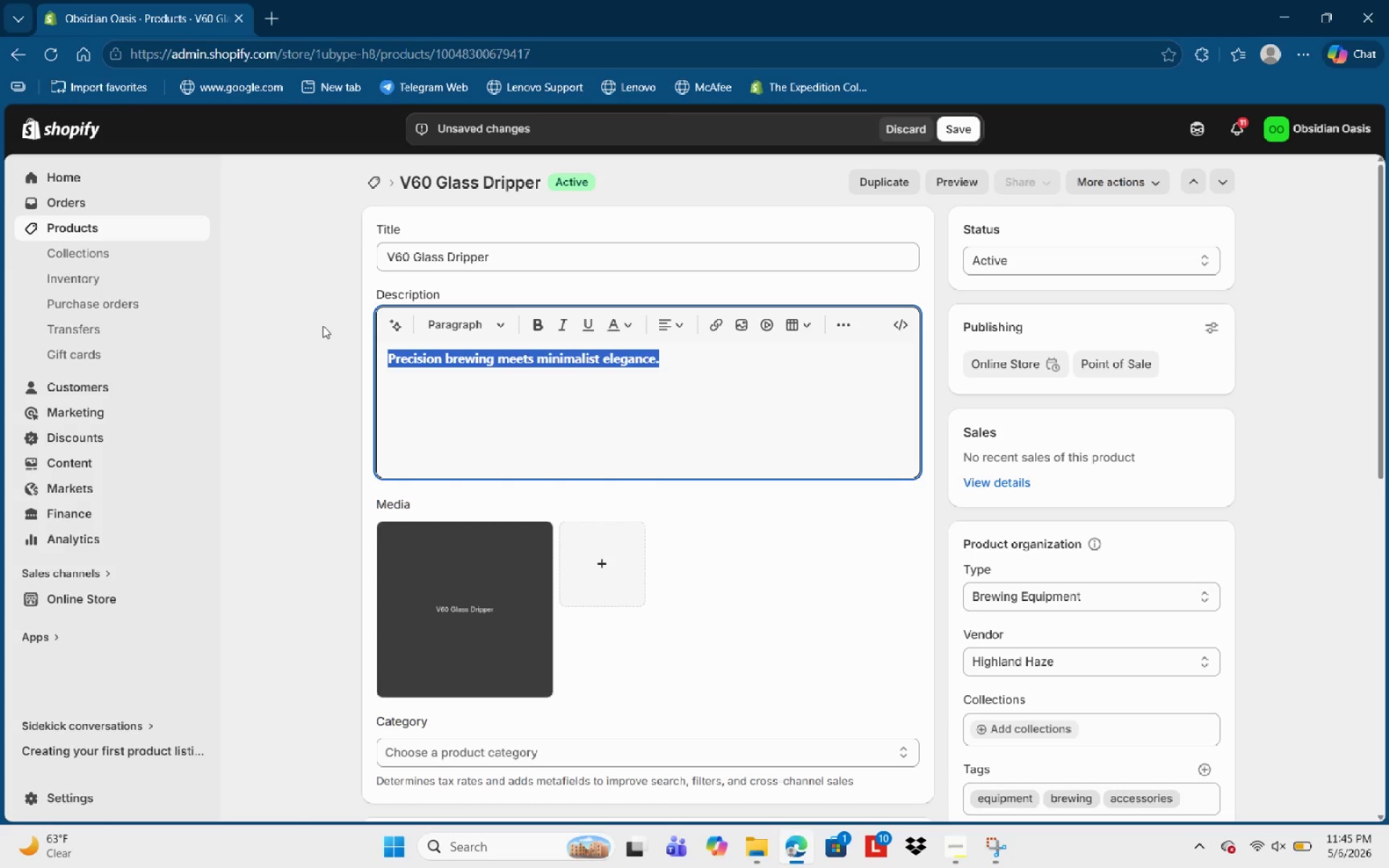 
key(ArrowRight)
 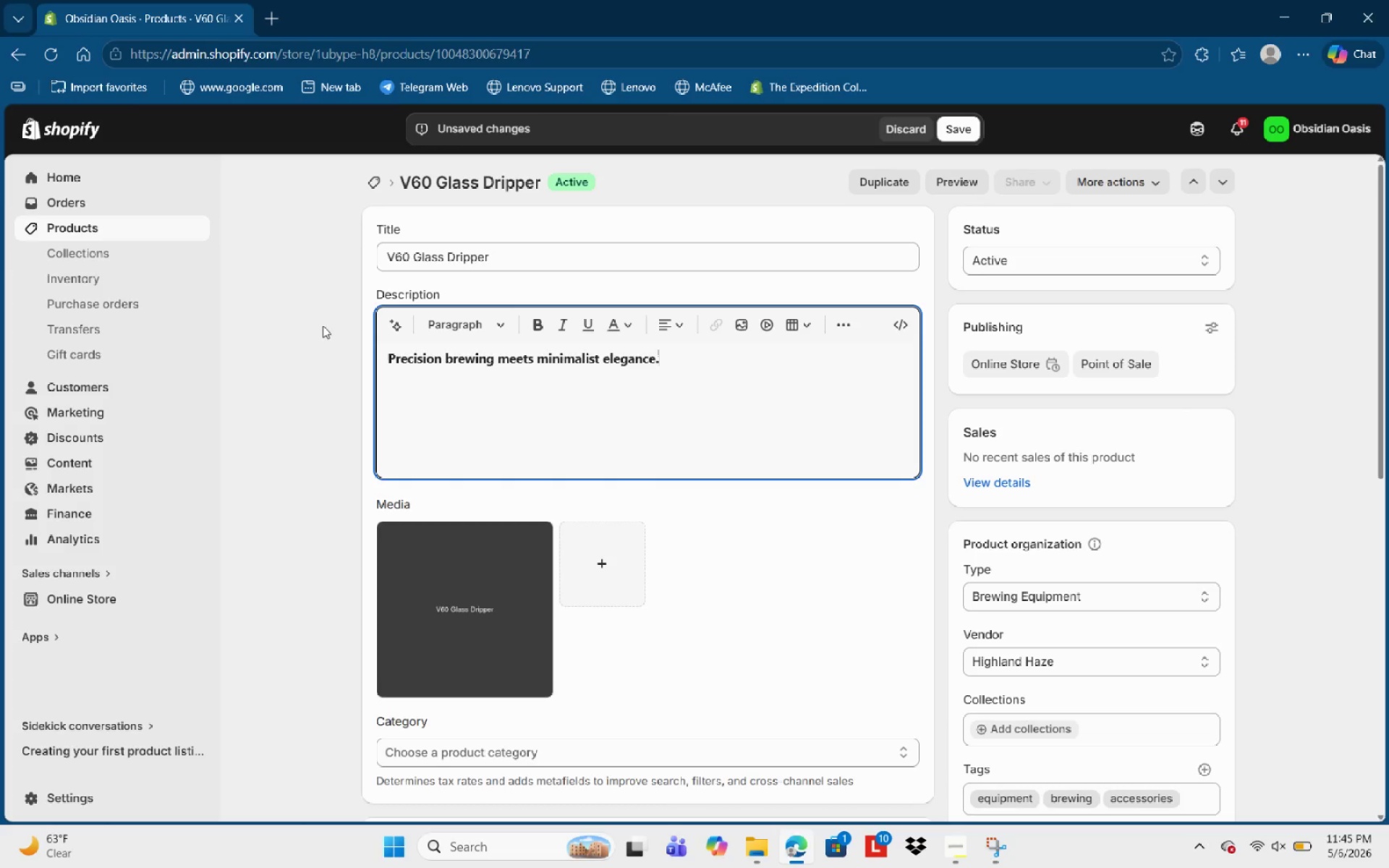 
key(Space)
 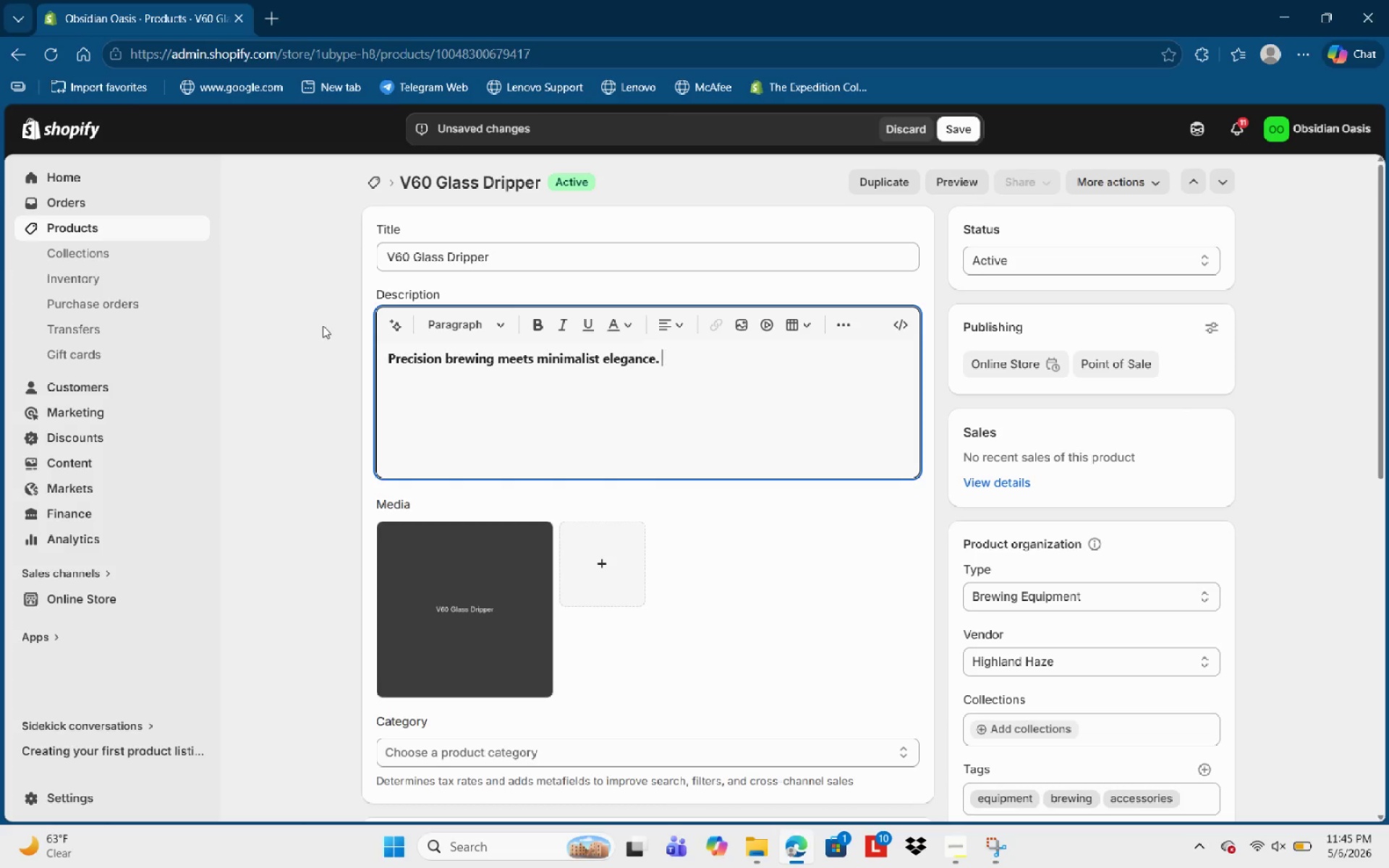 
key(Shift+ShiftLeft)
 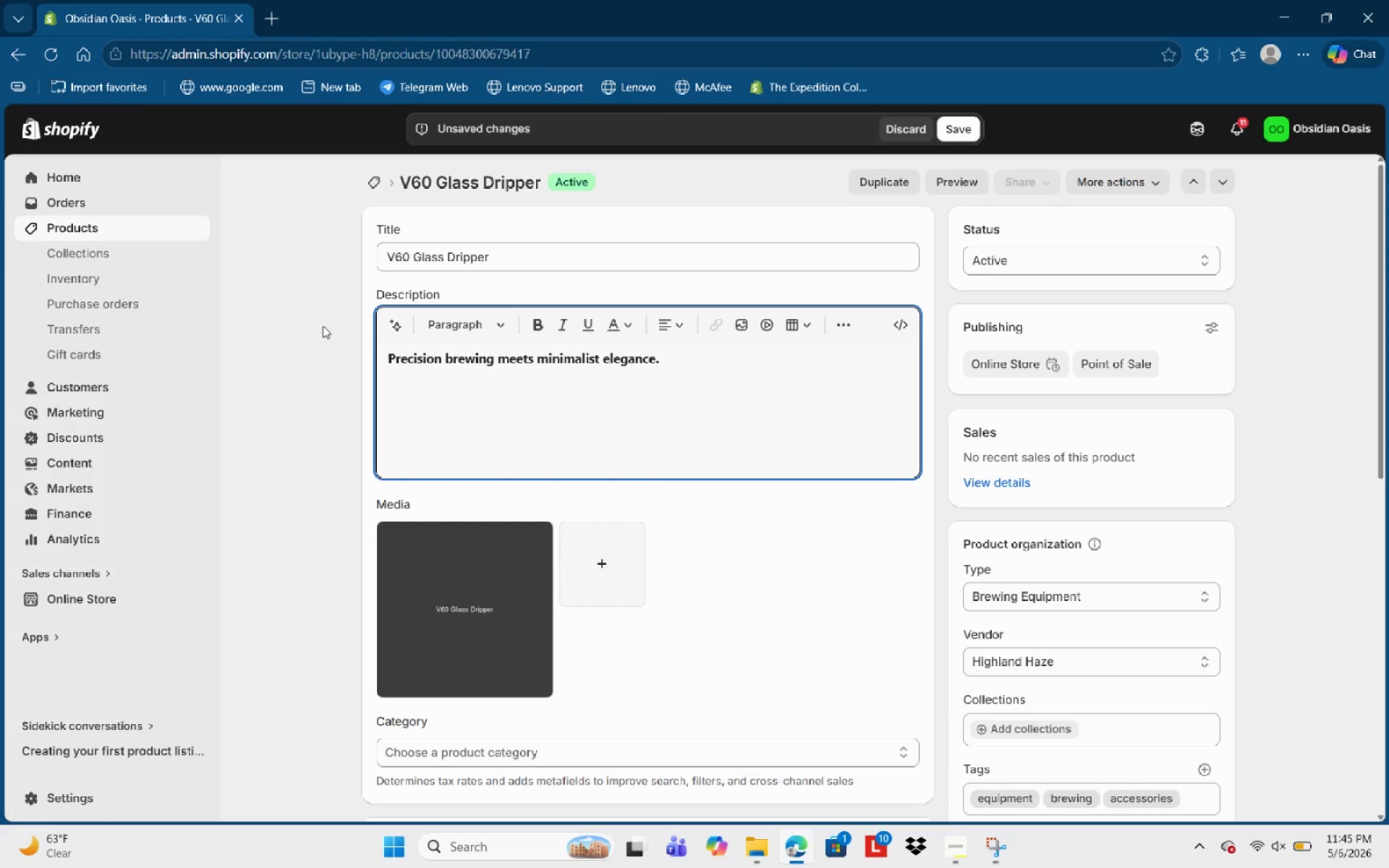 
key(Control+ControlLeft)
 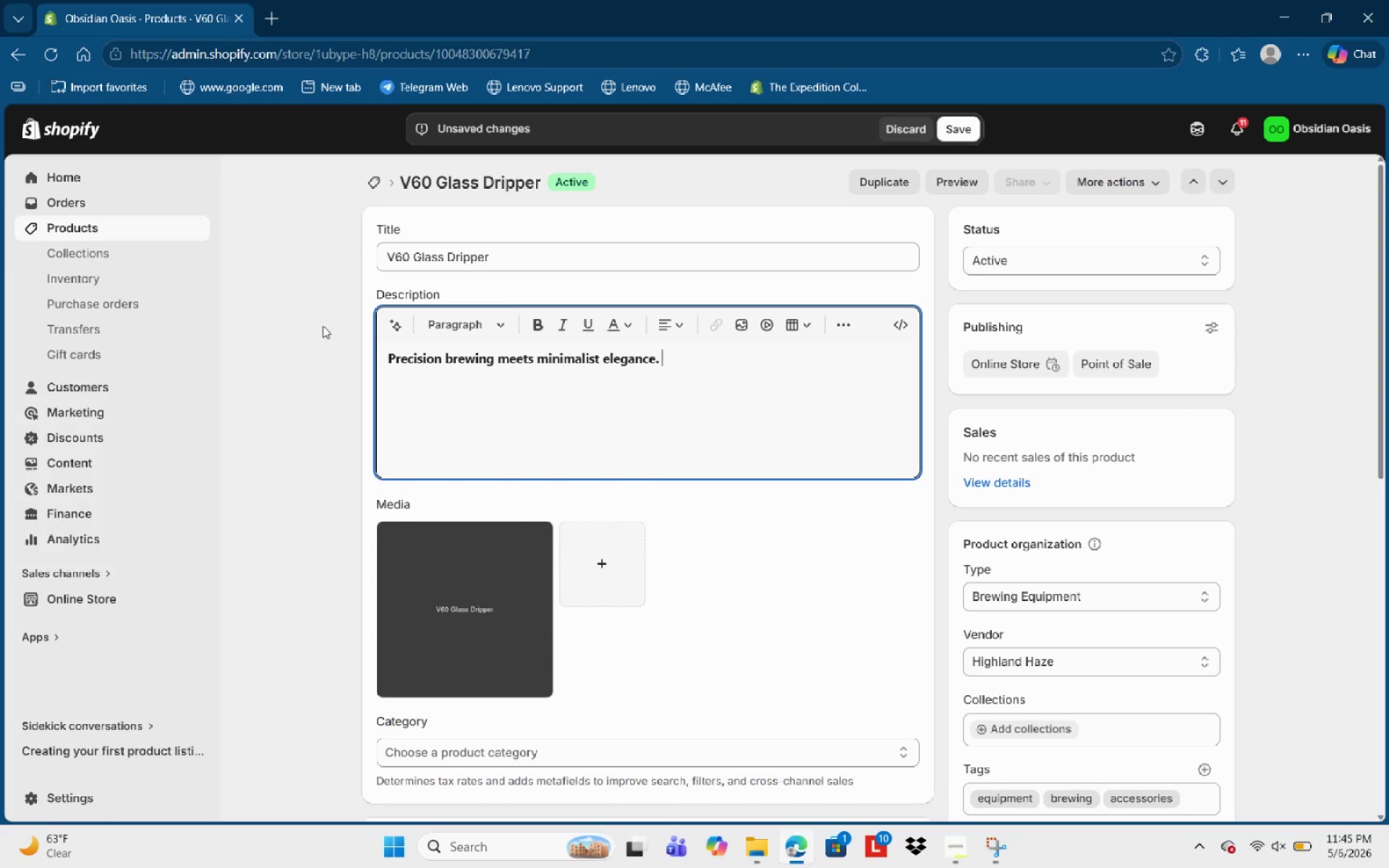 
key(Control+B)
 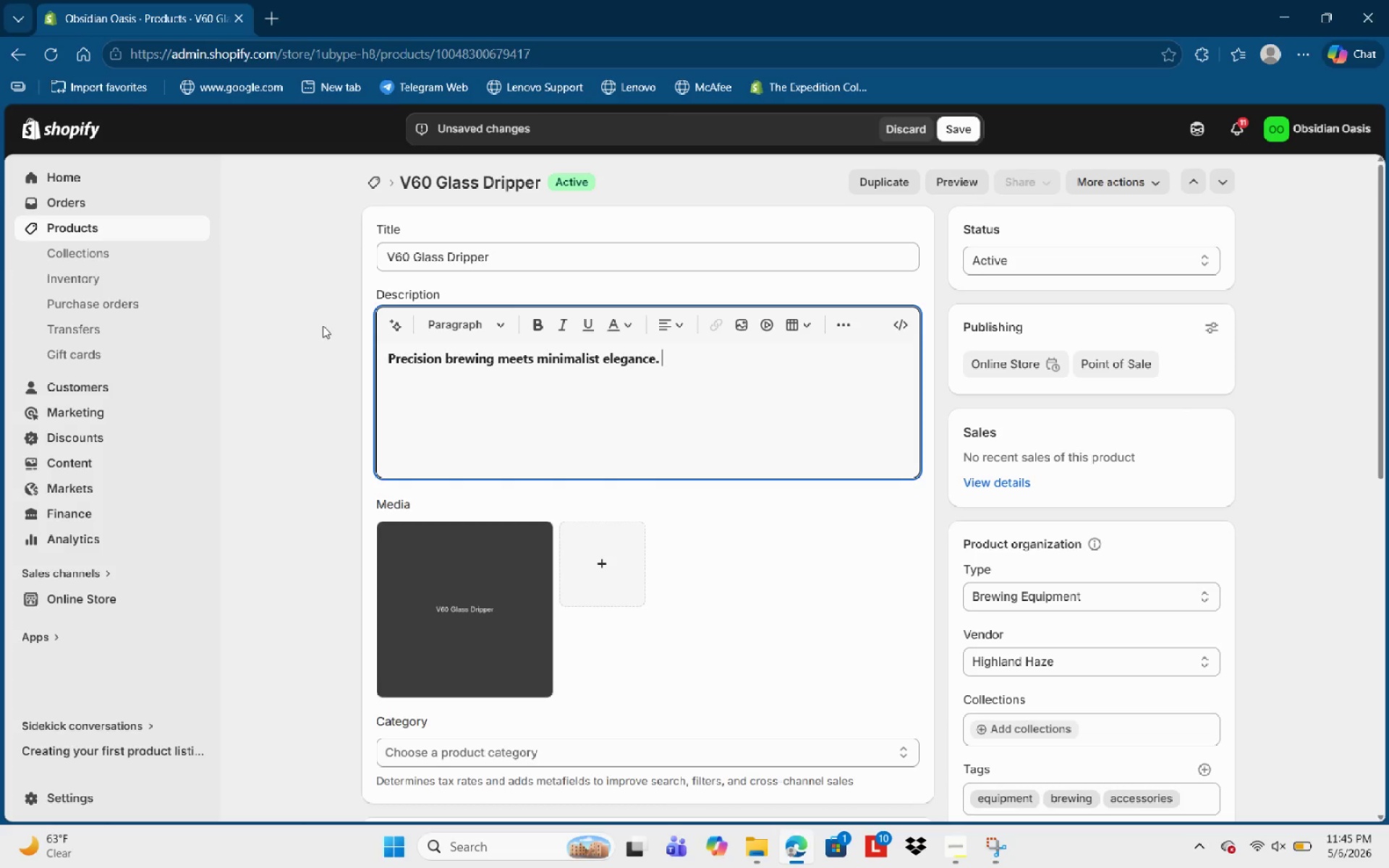 
type(The )
 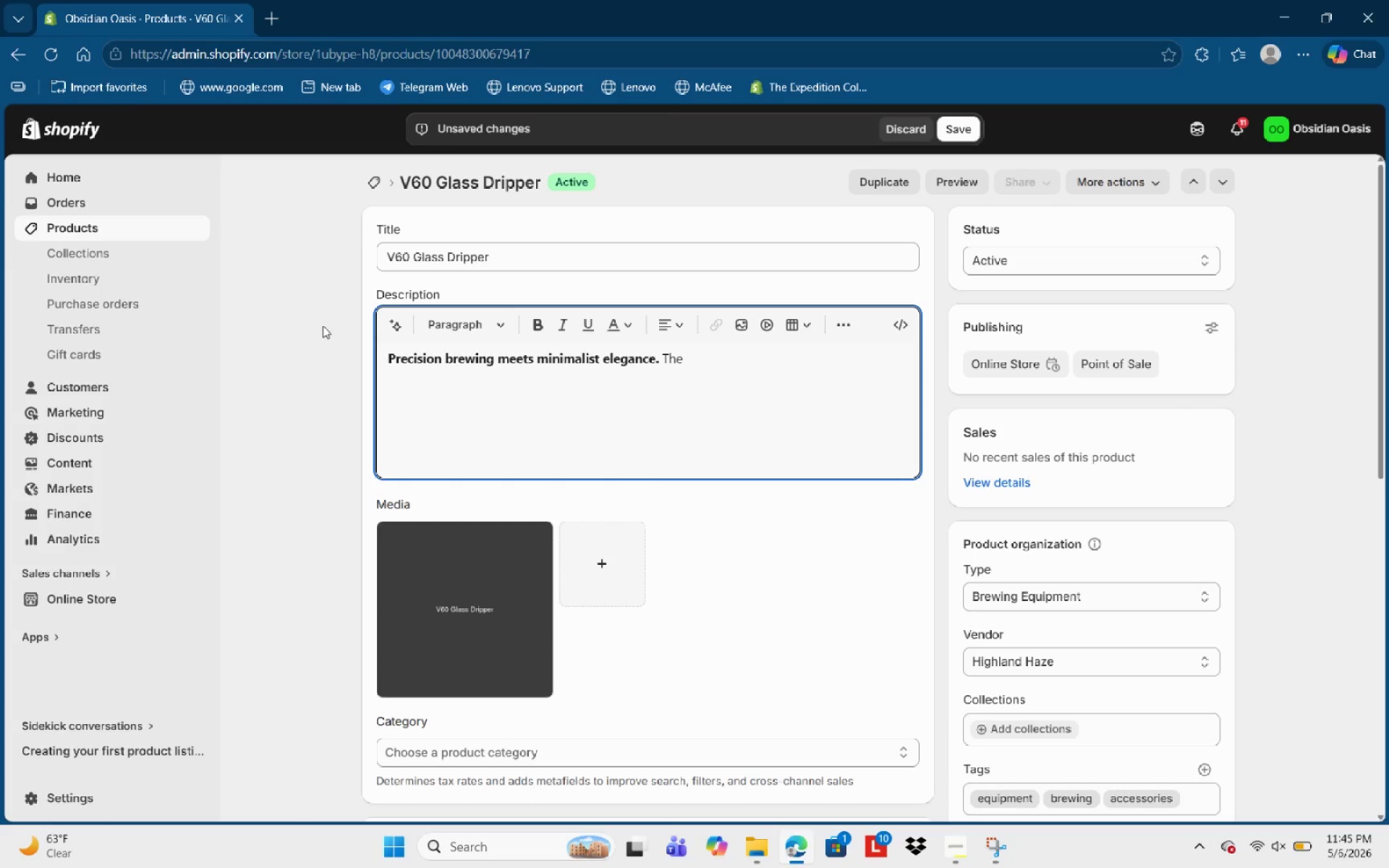 
key(Control+B)
 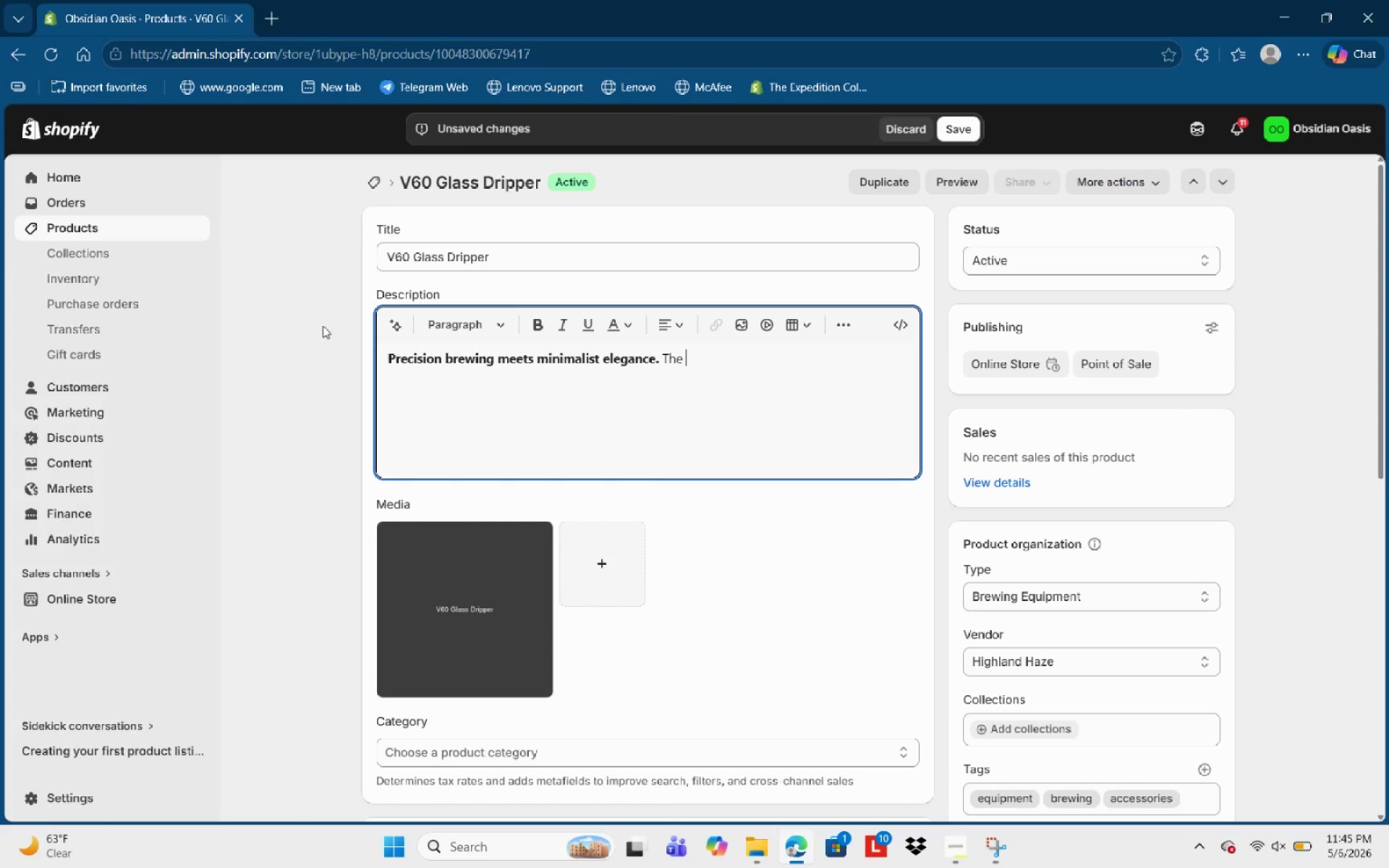 
type(V60Gla)
key(Backspace)
key(Backspace)
key(Backspace)
type( Gal)
key(Backspace)
key(Backspace)
type(lass Dripper )
 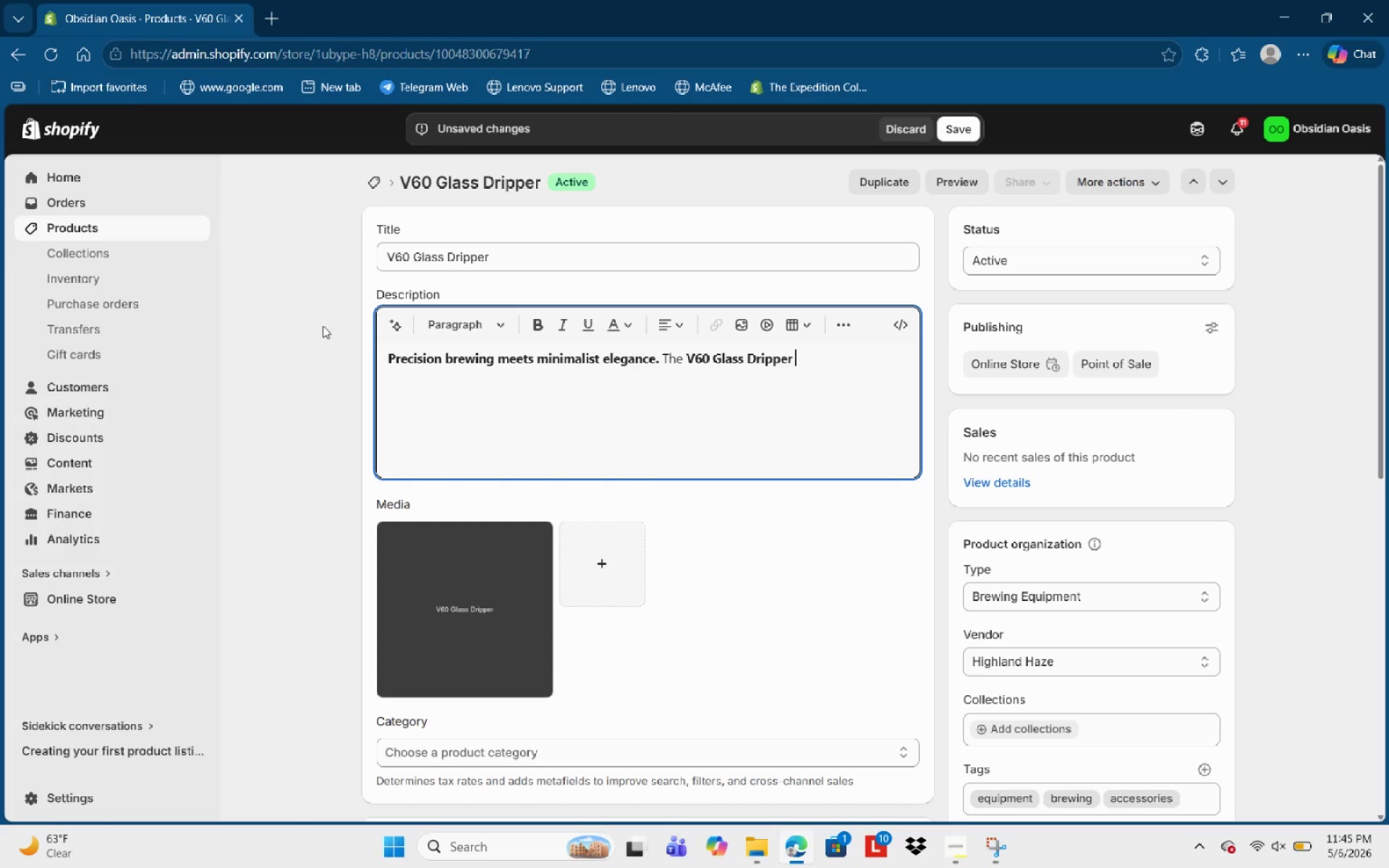 
key(Control+B)
 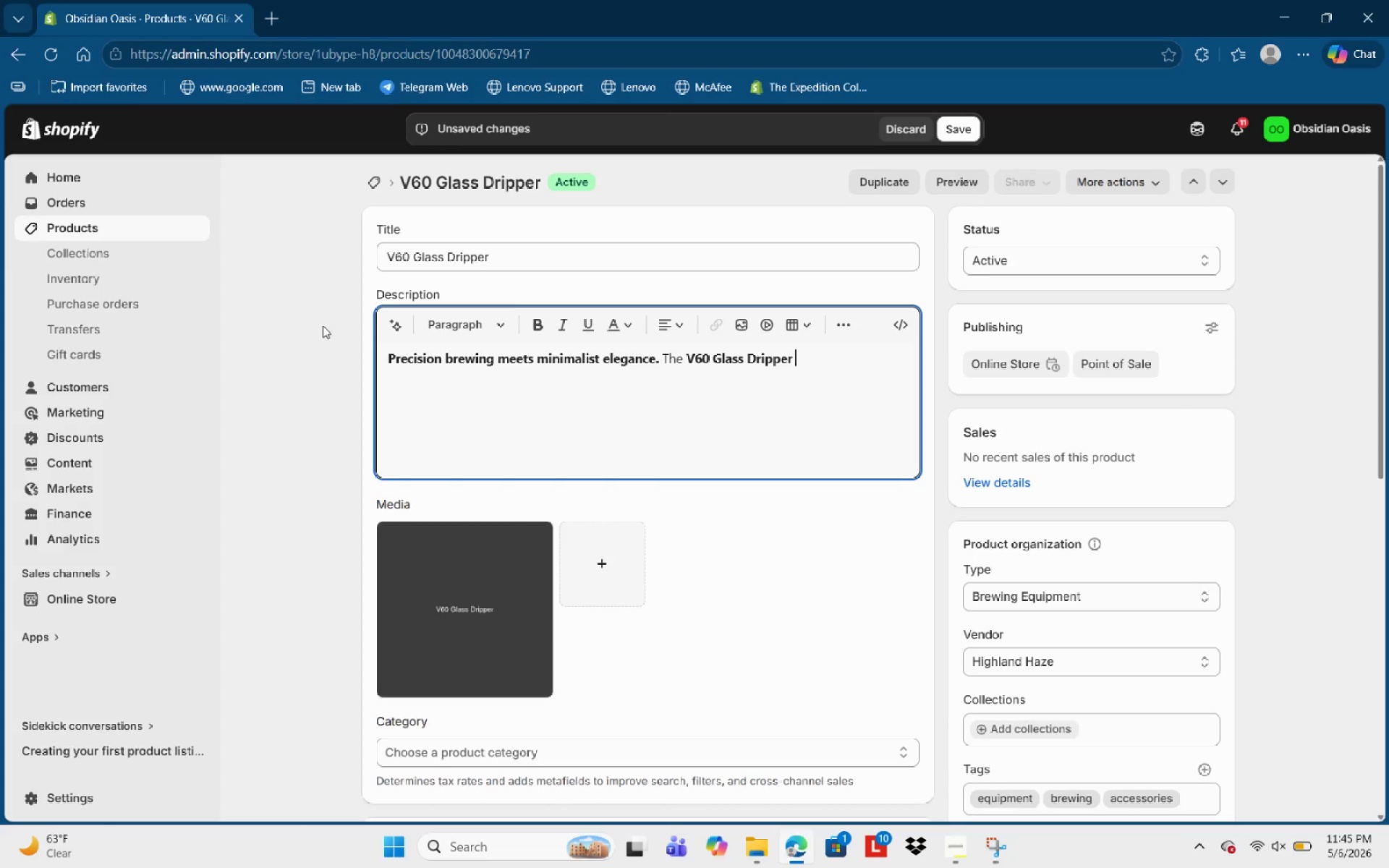 
type(is the ees)
key(Backspace)
key(Backspace)
type(ssential )
 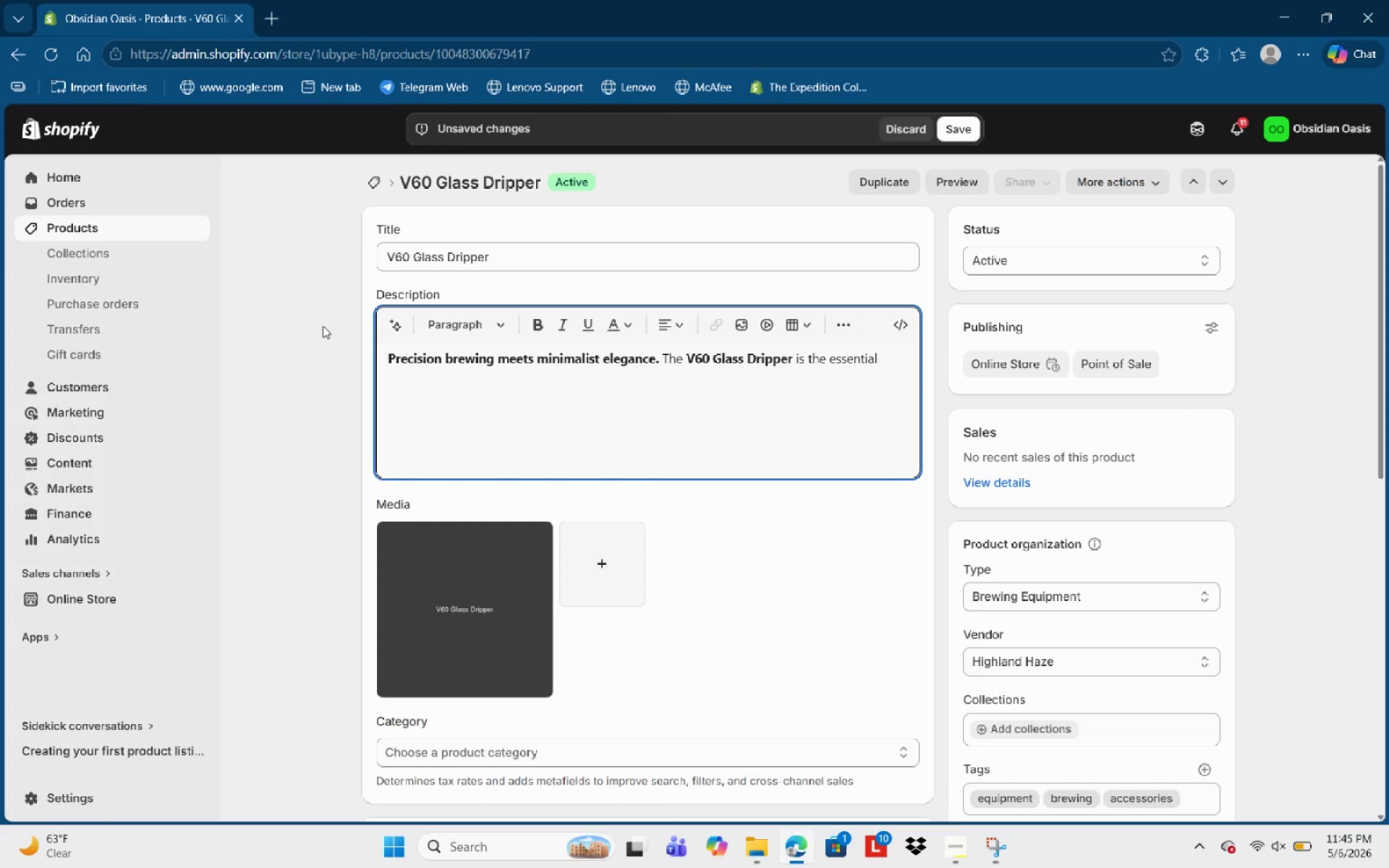 
type(tool for those who trea )
key(Backspace)
type(t )
 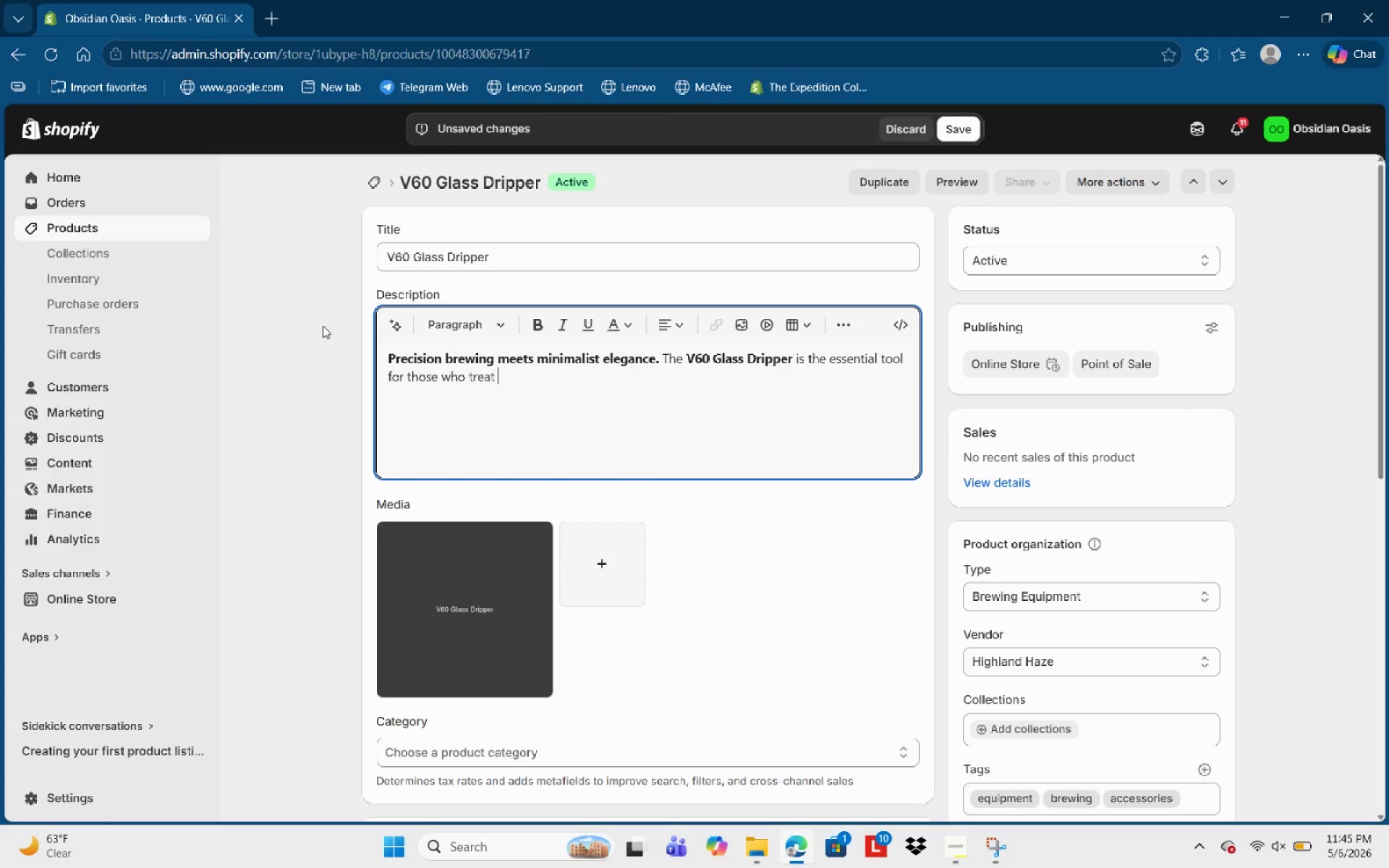 
type(coffeee a)
key(Backspace)
key(Backspace)
key(Backspace)
type( as a )
key(Backspace)
type(n art form. it is )
key(Backspace)
key(Backspace)
key(Backspace)
type(s heat )
key(Backspace)
type(-resistant )
 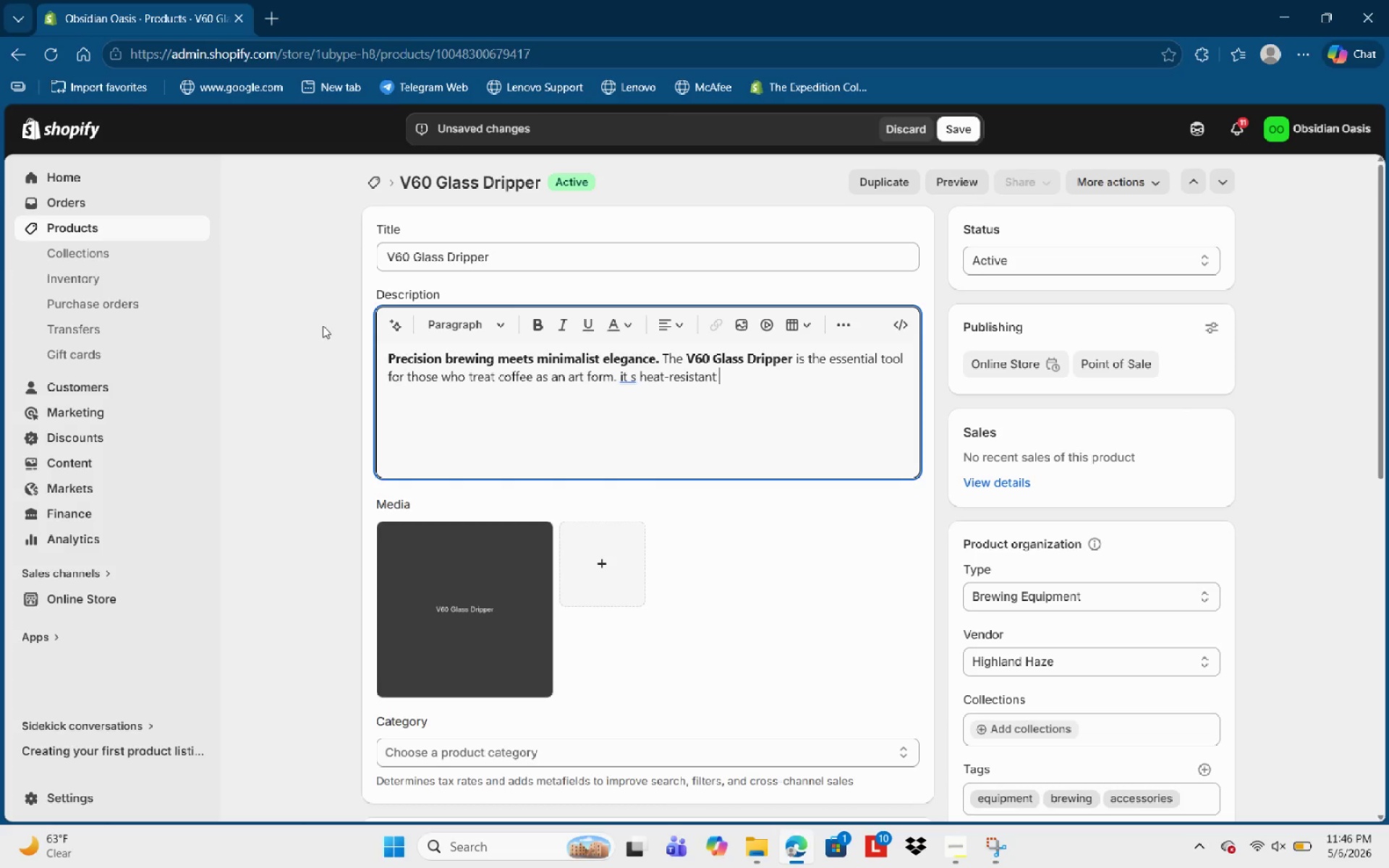 
wait(49.03)
 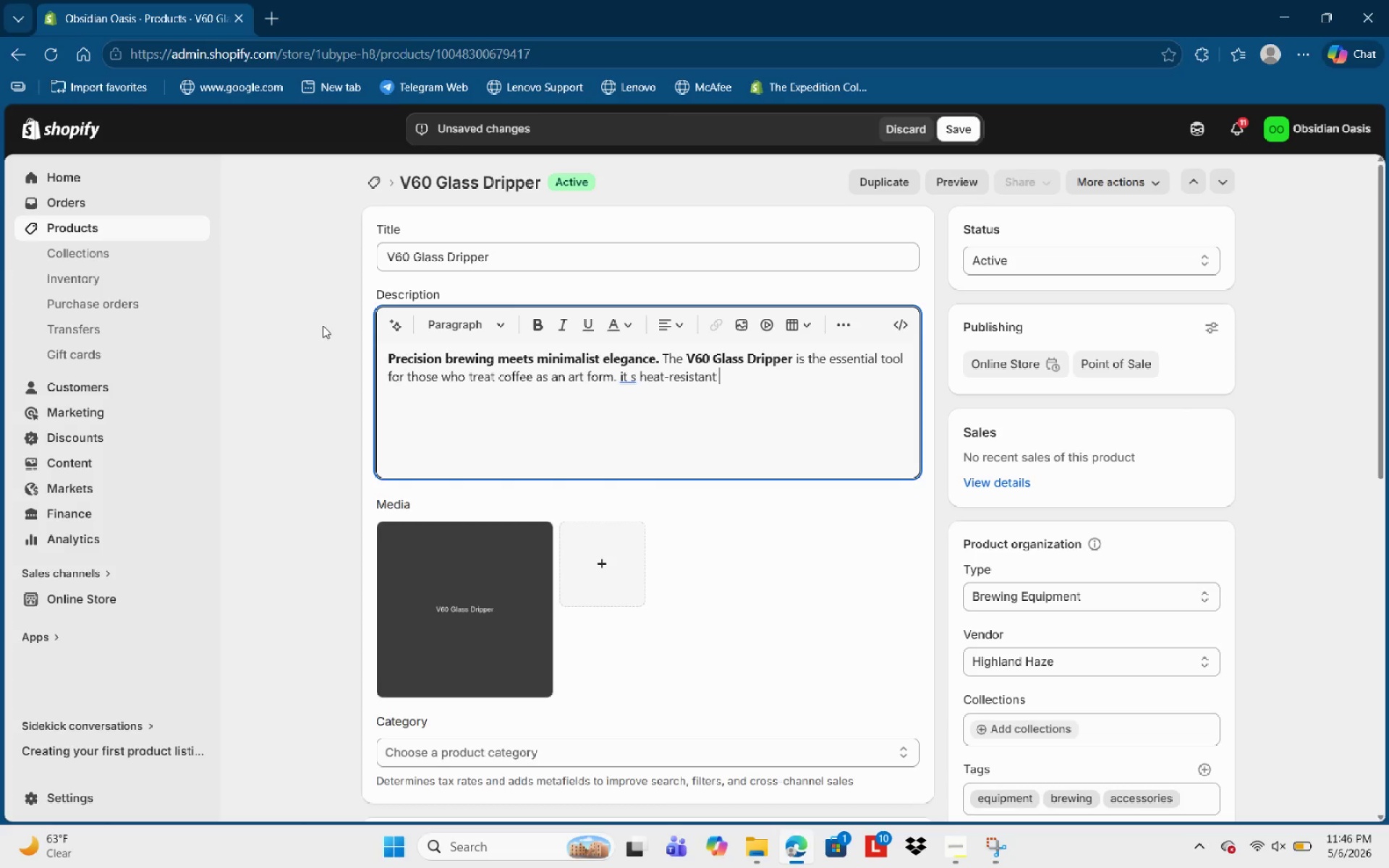 
type(br)
 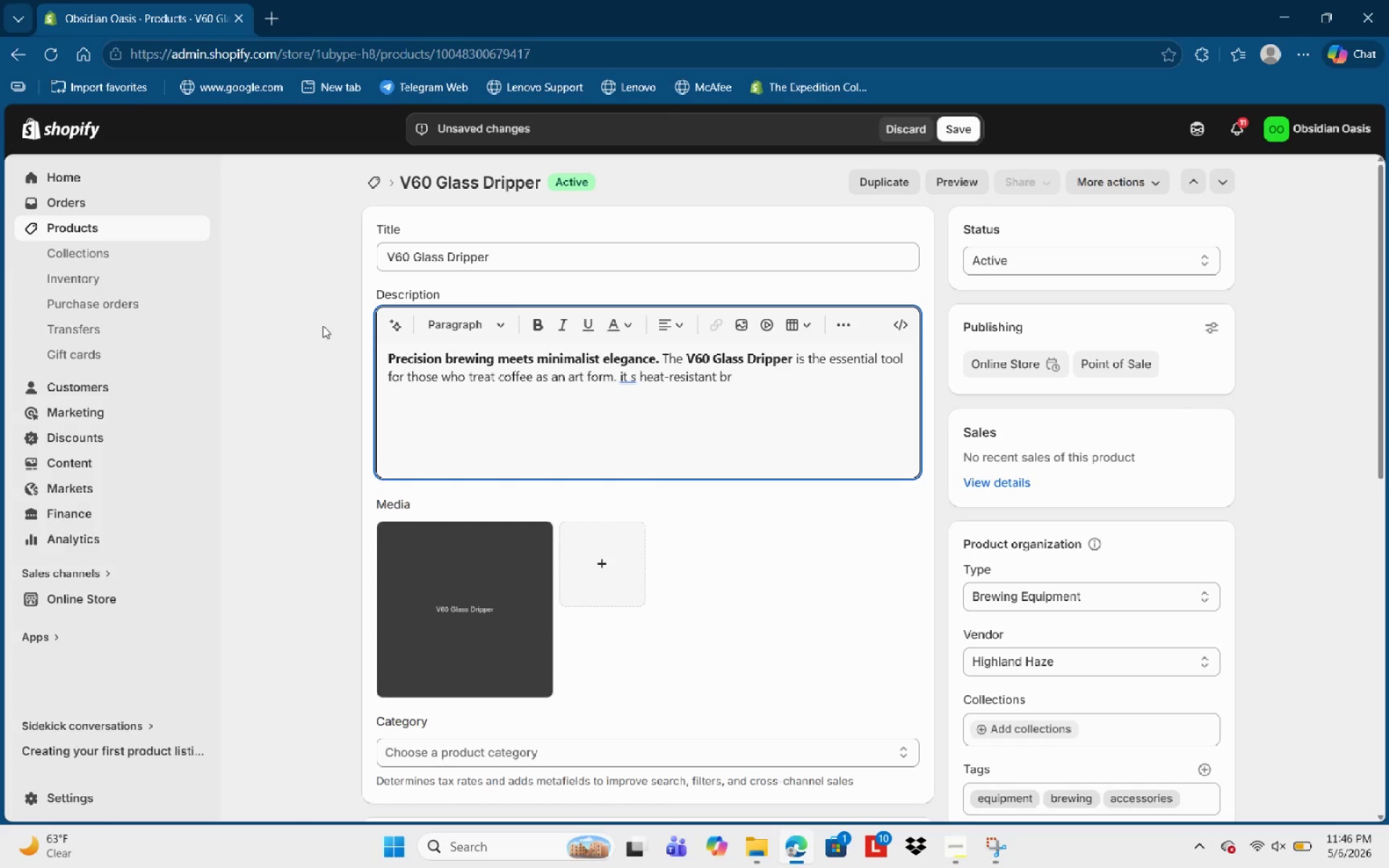 
key(Backspace)
type(orosc)
key(Backspace)
type(ilicate glass ensures thermal sr)
key(Backspace)
type(tability )
 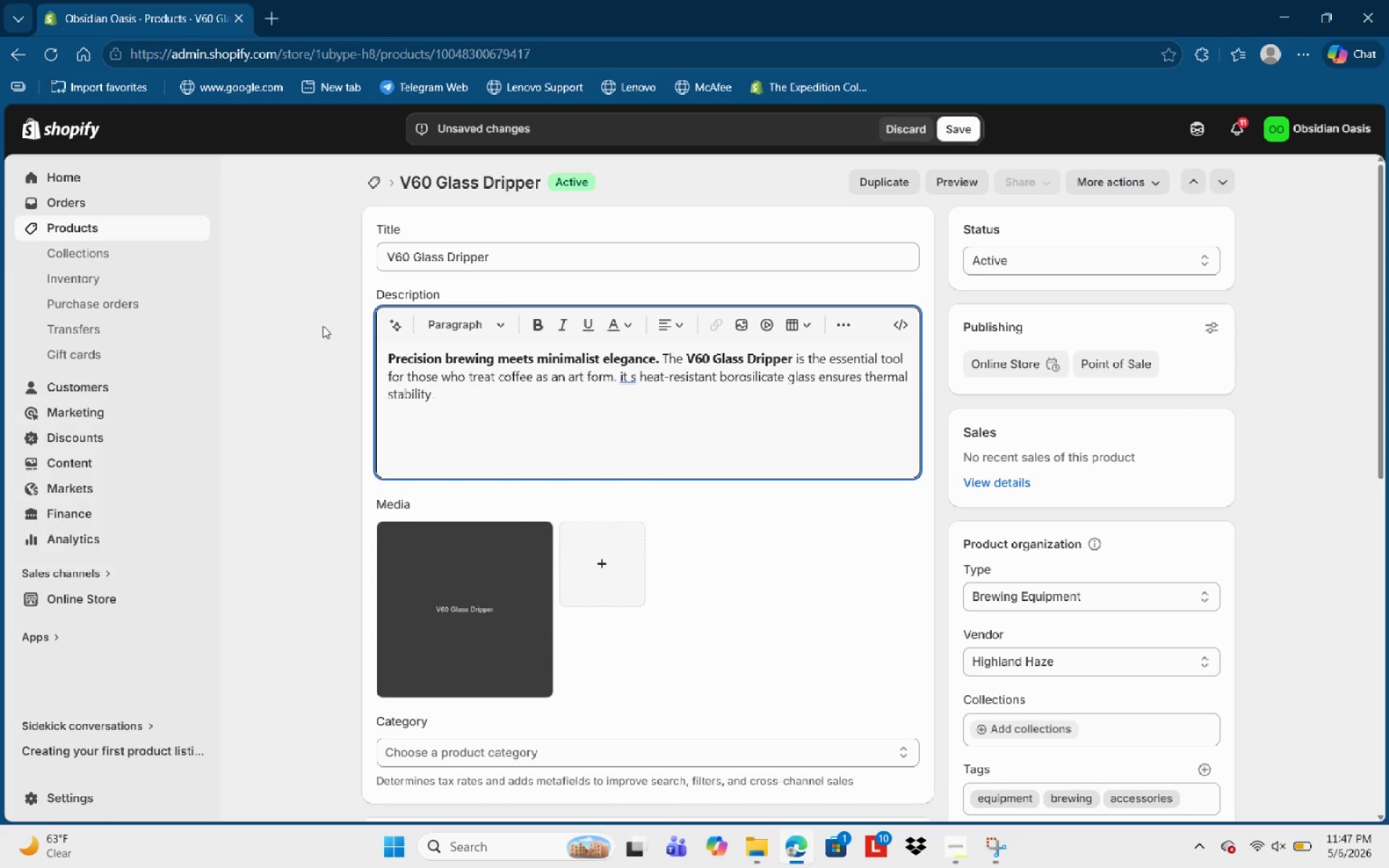 
wait(32.14)
 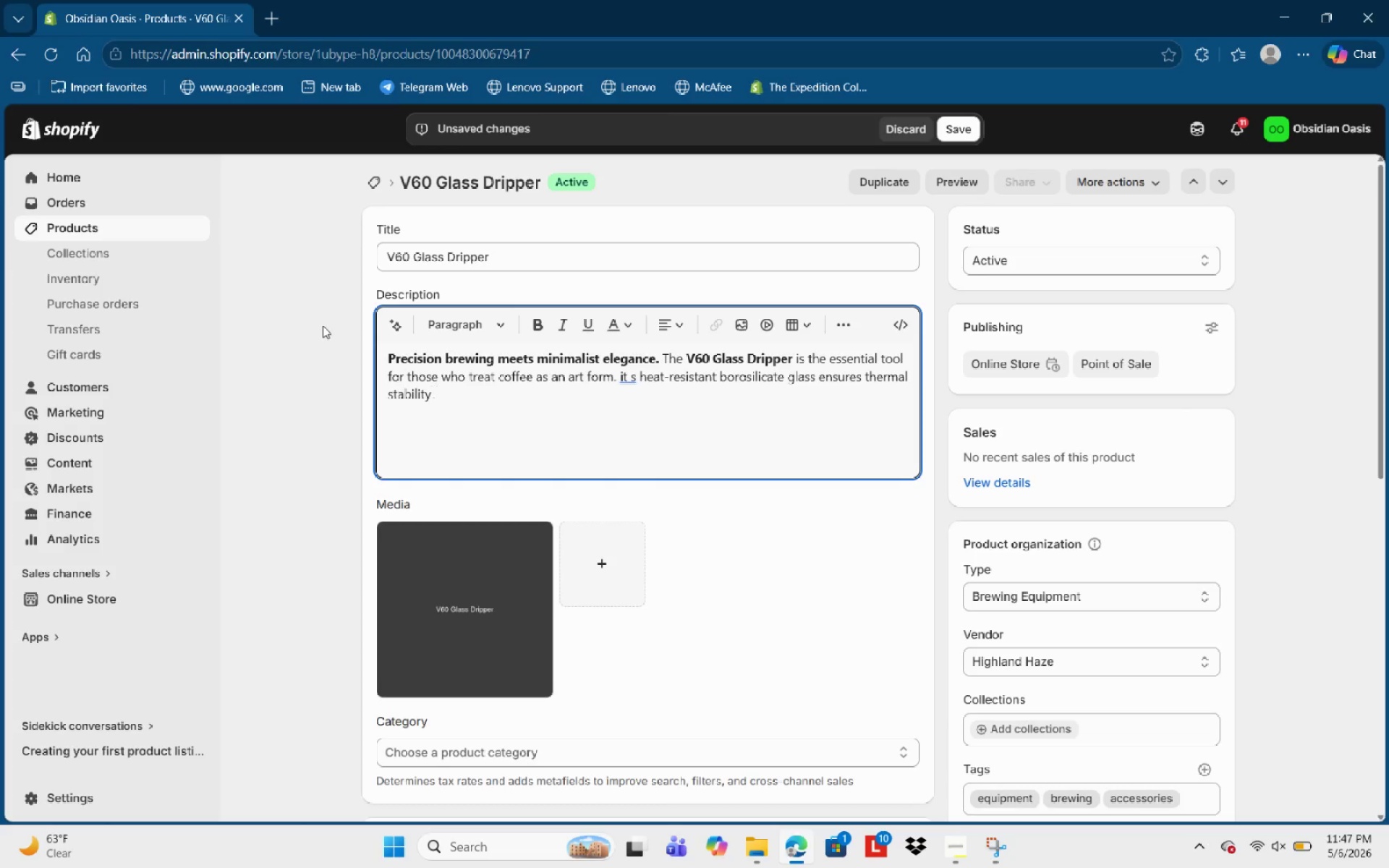 
key(Backspace)
type(, allowijgn)
key(Backspace)
key(Backspace)
key(Backspace)
type(ng )
 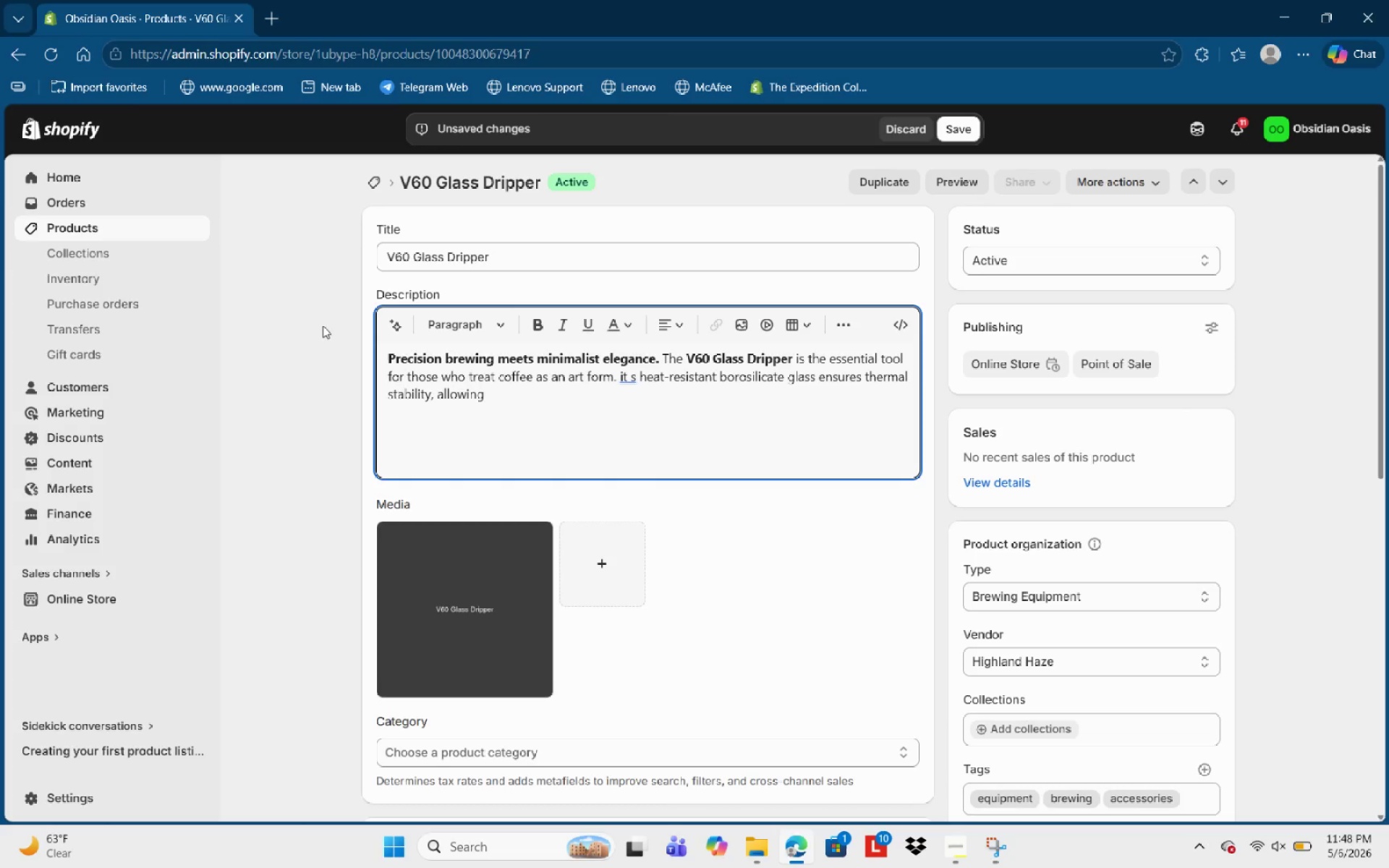 
wait(9.06)
 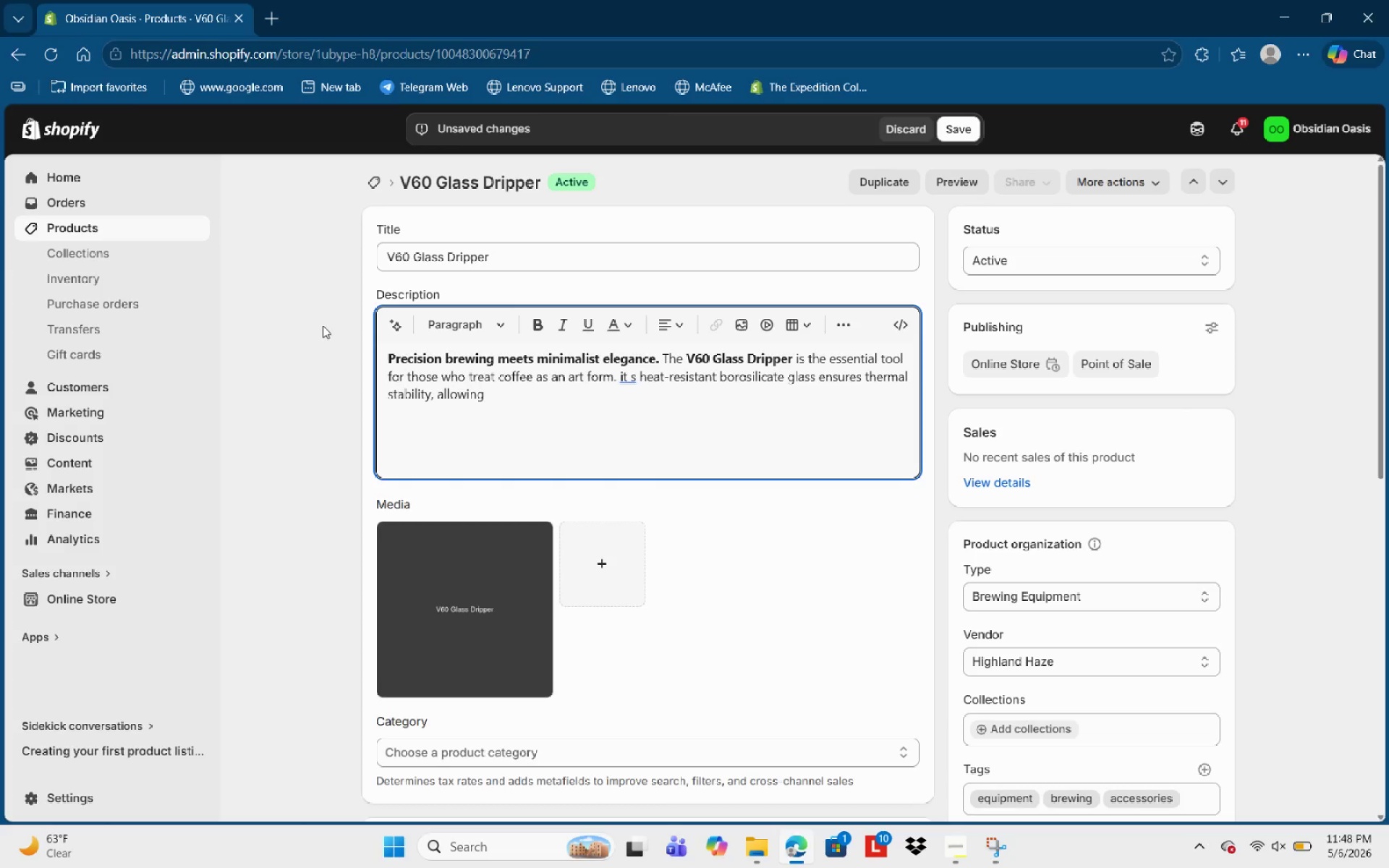 
type(for a clean )
key(Backspace)
type(, bright extraction that highlights )
 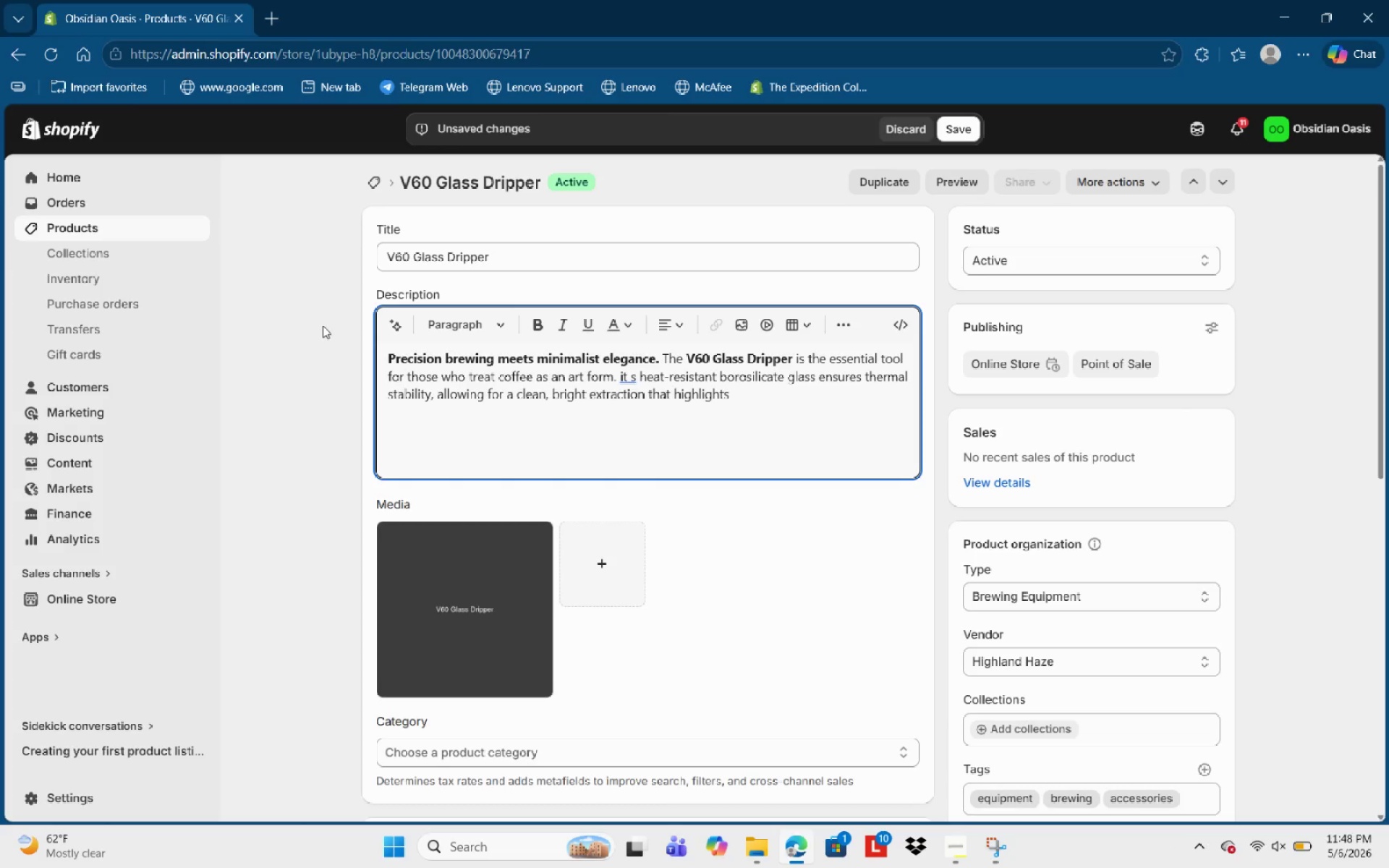 
wait(19.53)
 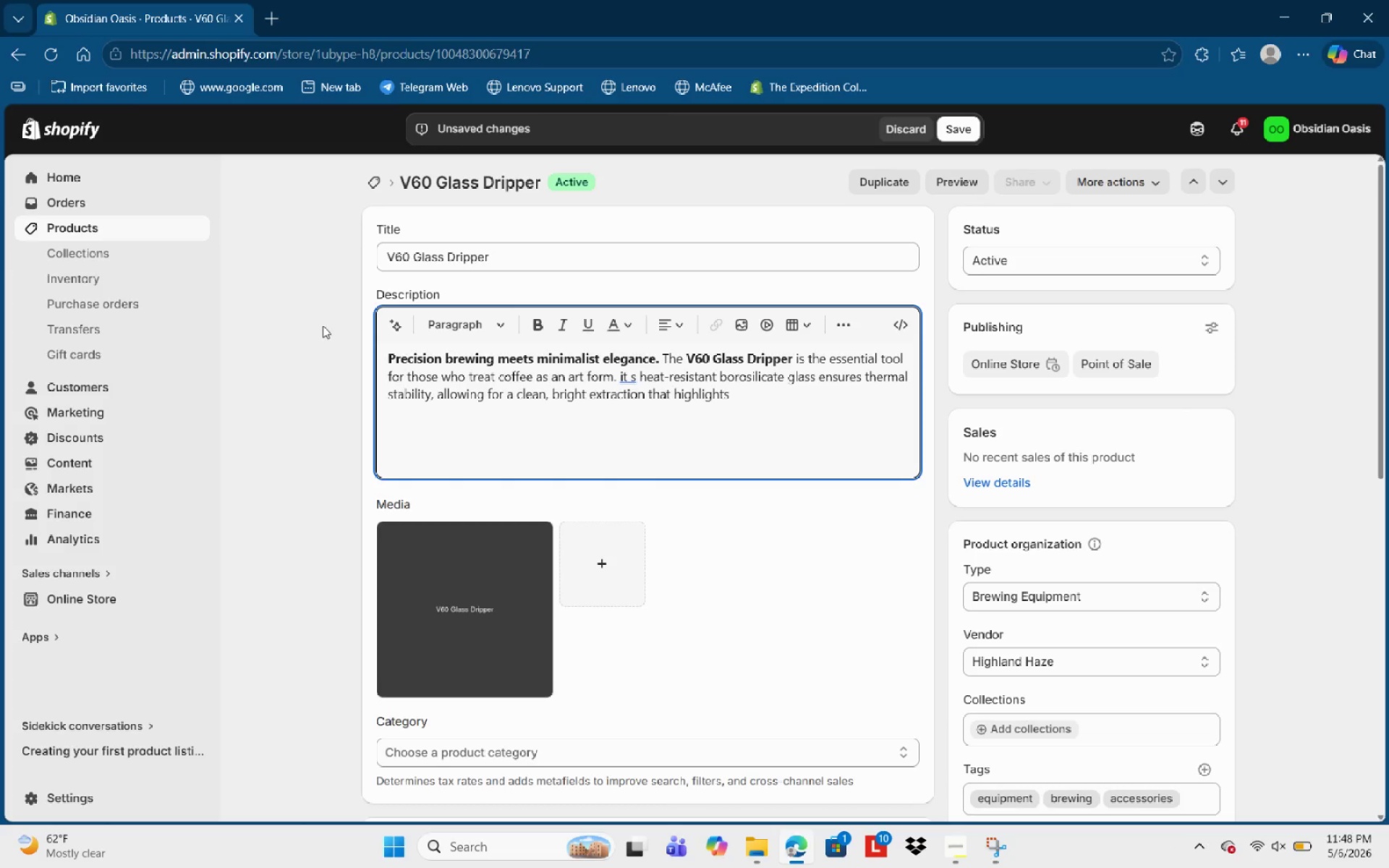 
type(the delicate floral note)
key(Backspace)
key(Backspace)
type(es of your favorite beans.)
 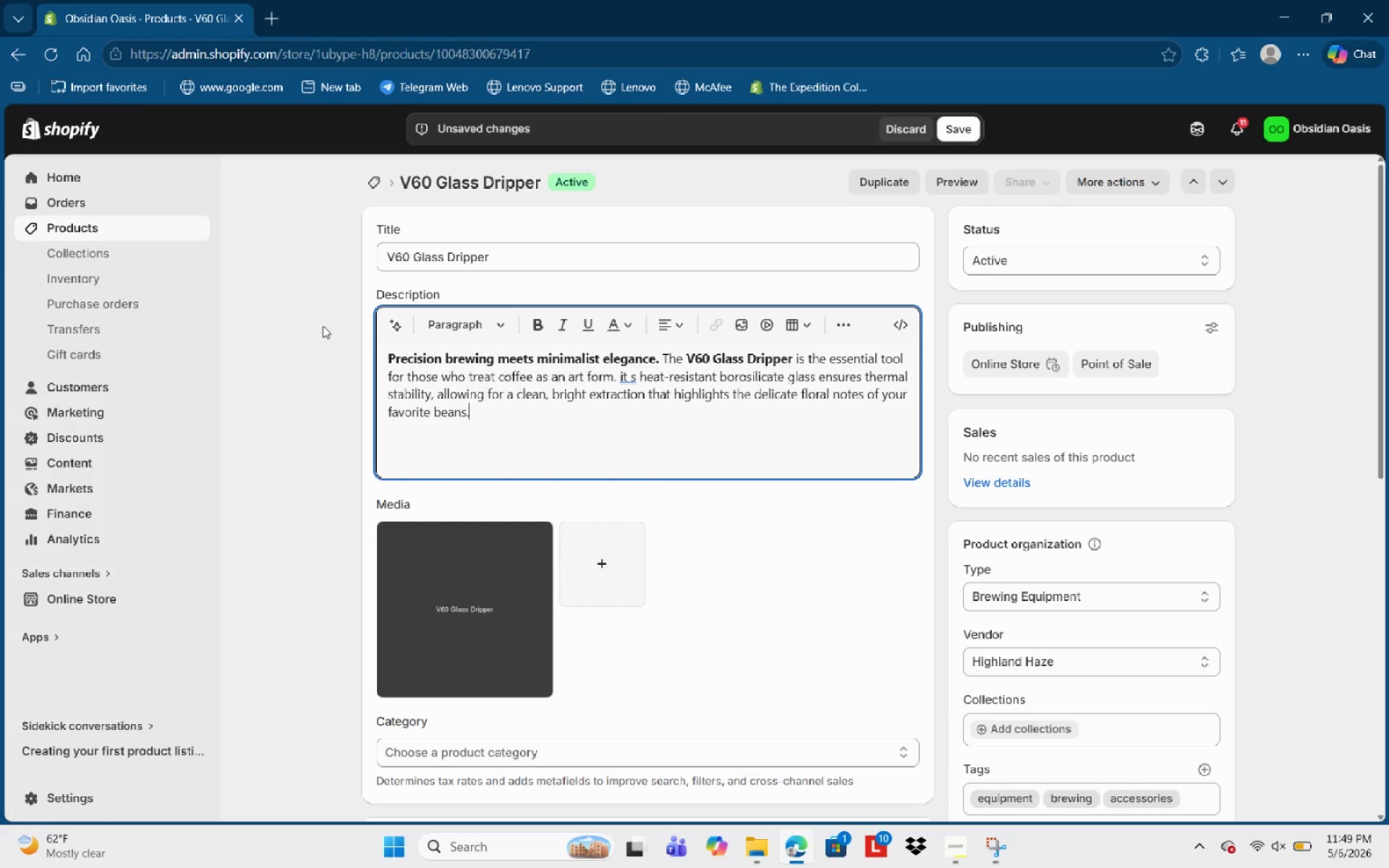 
key(Enter)
 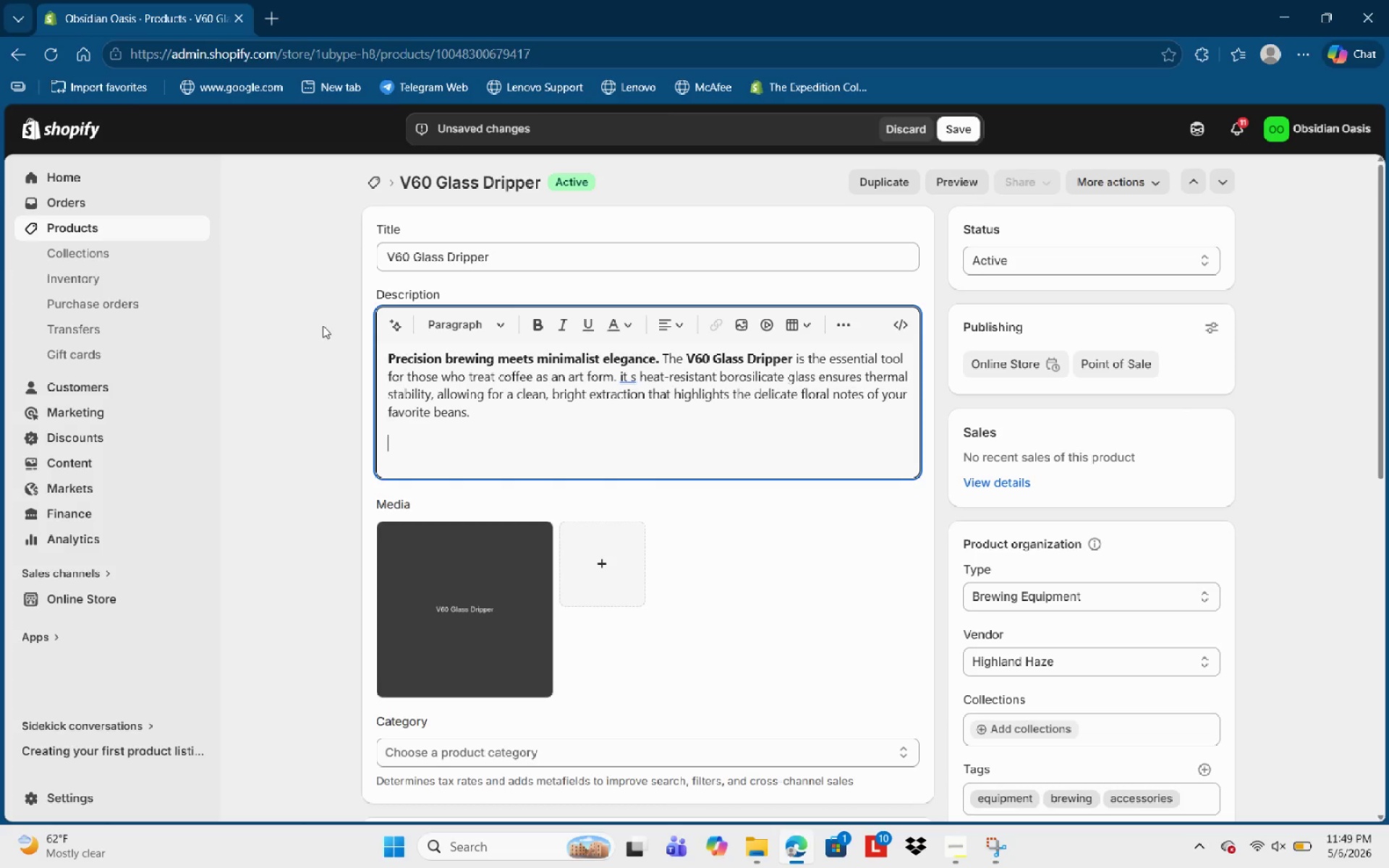 
hold_key(key=ShiftLeft, duration=0.33)
 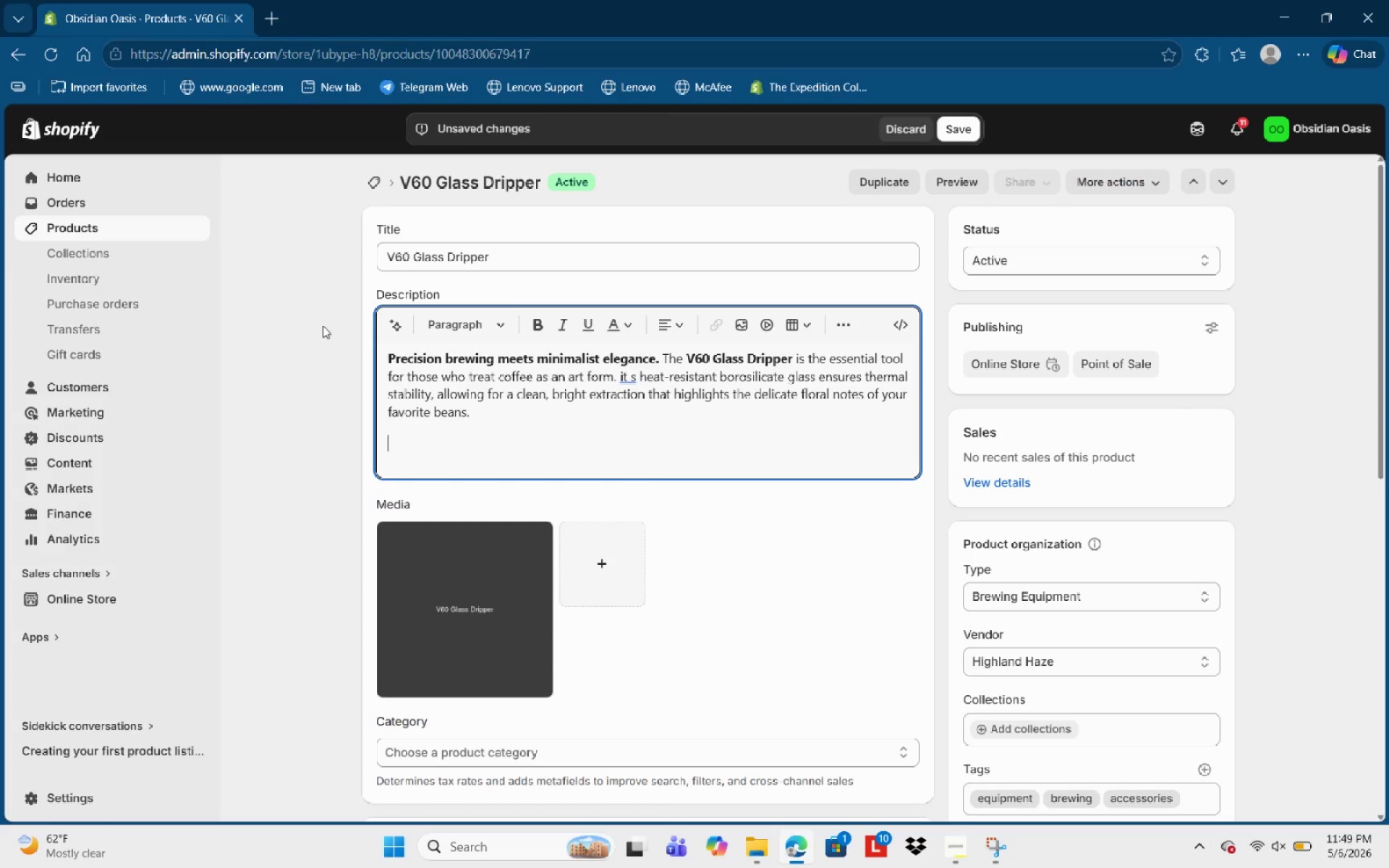 
key(Control+NumpadSubtract)
 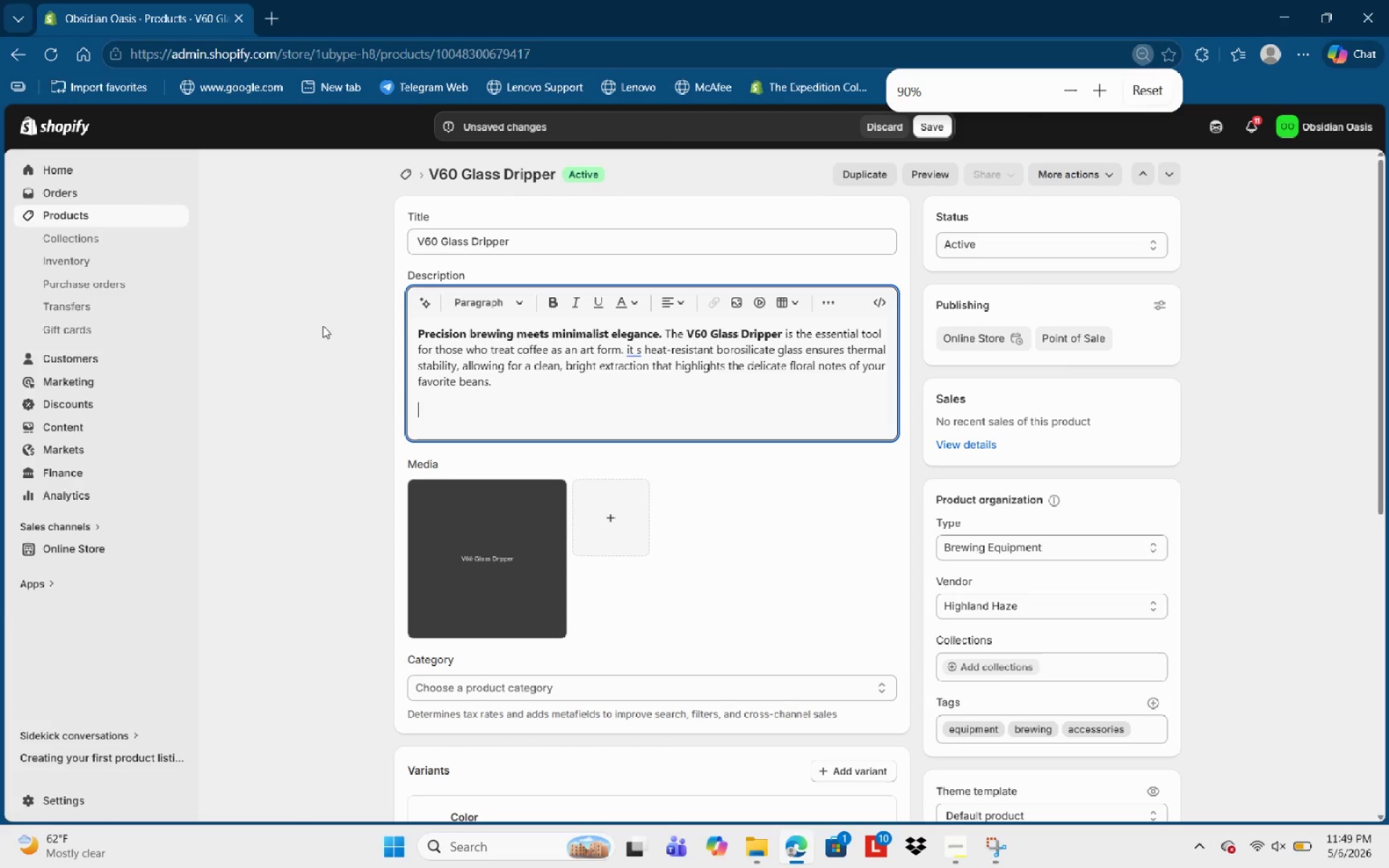 
key(Control+NumpadAdd)
 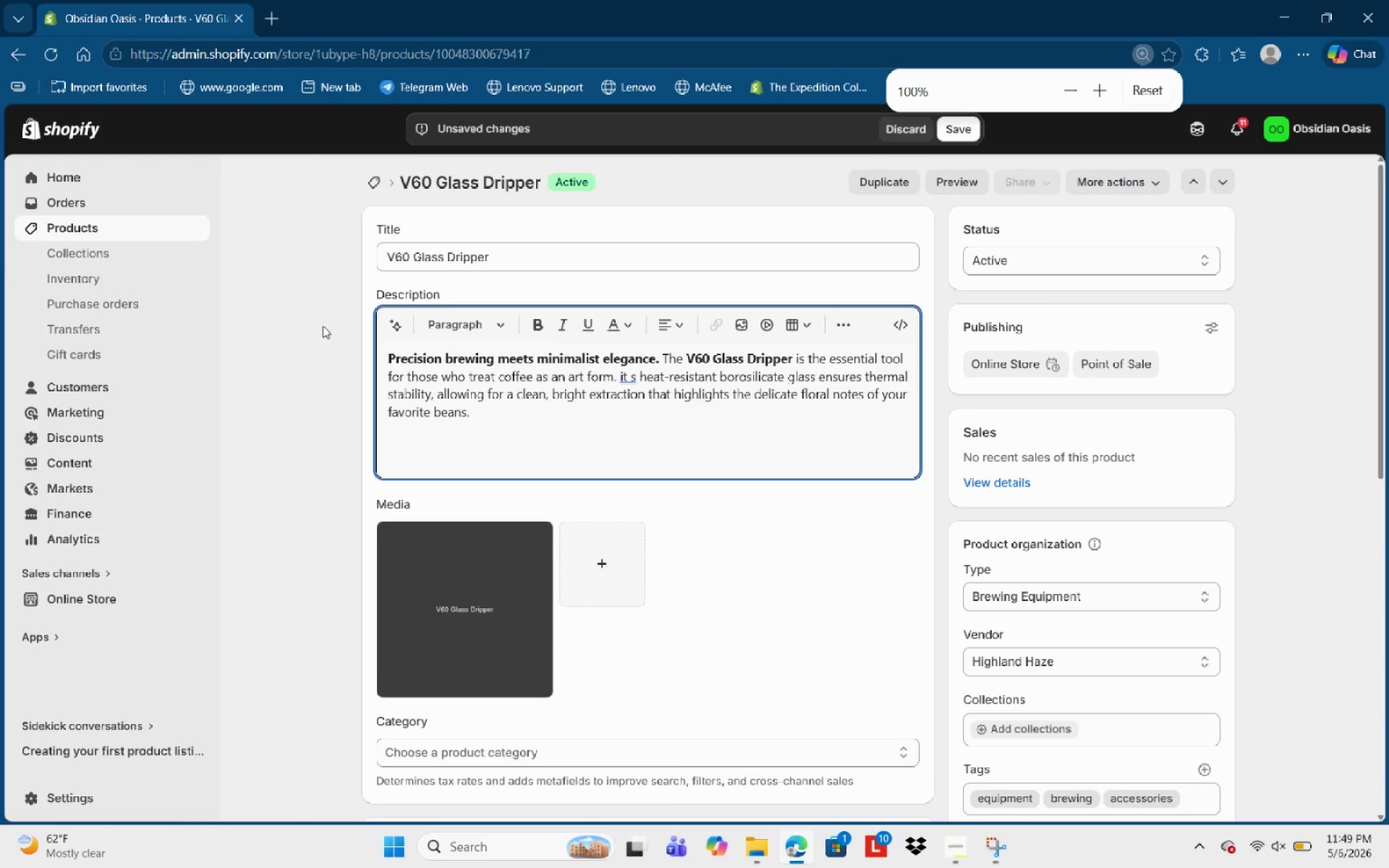 
type(- DEs)
key(Backspace)
key(Backspace)
type(esign)
 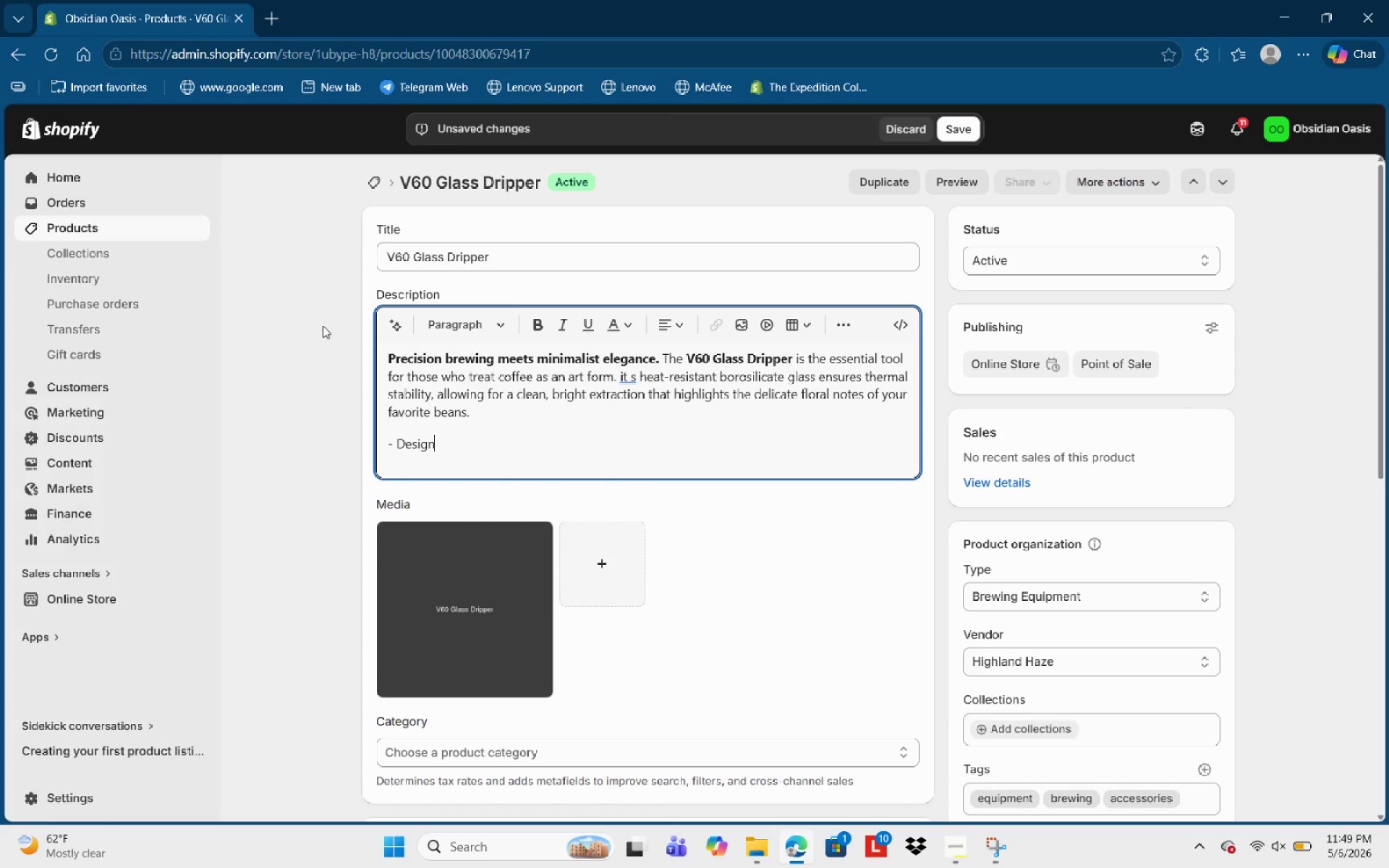 
key(Control+Shift+ArrowLeft)
 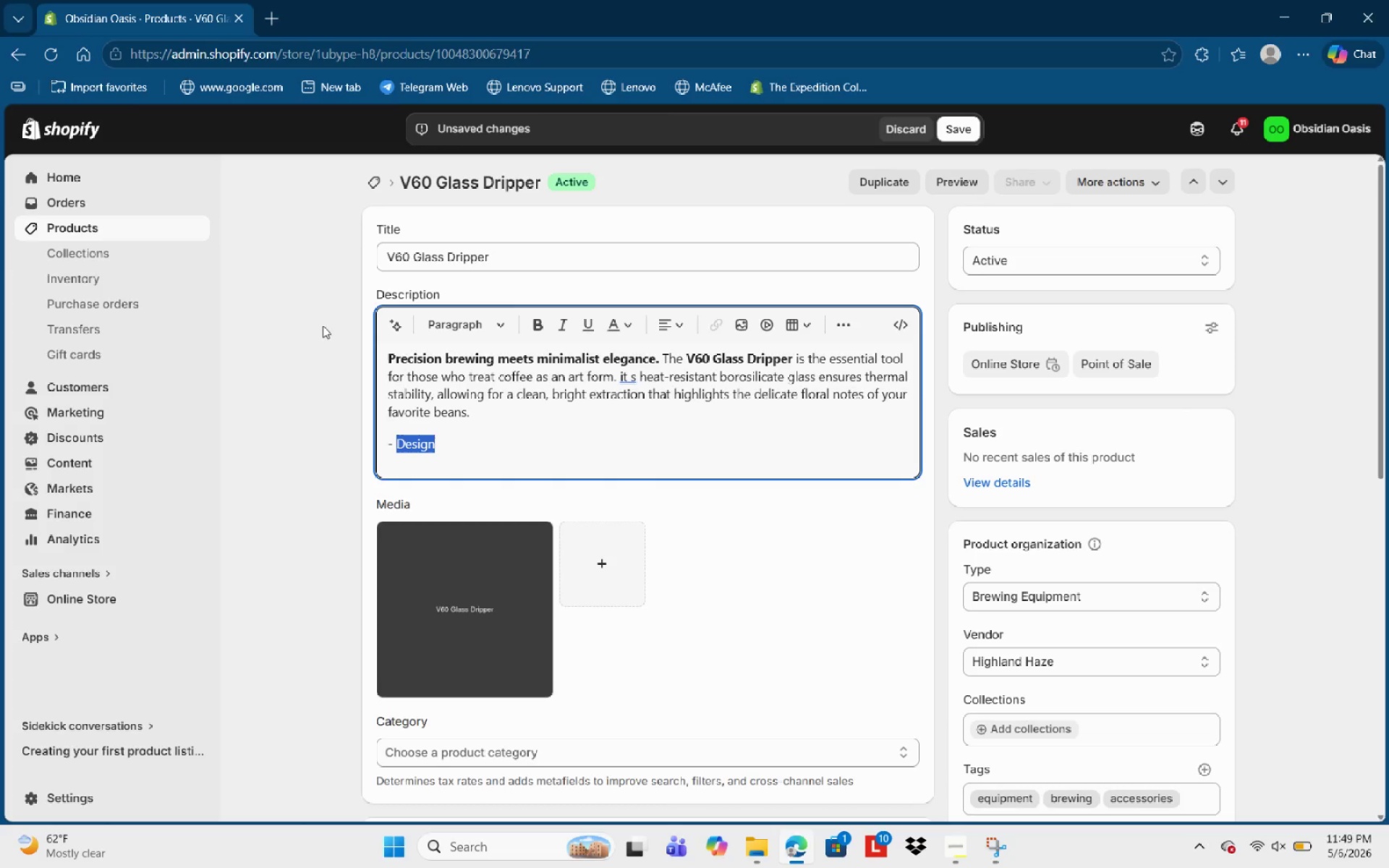 
key(Control+Shift+ArrowLeft)
 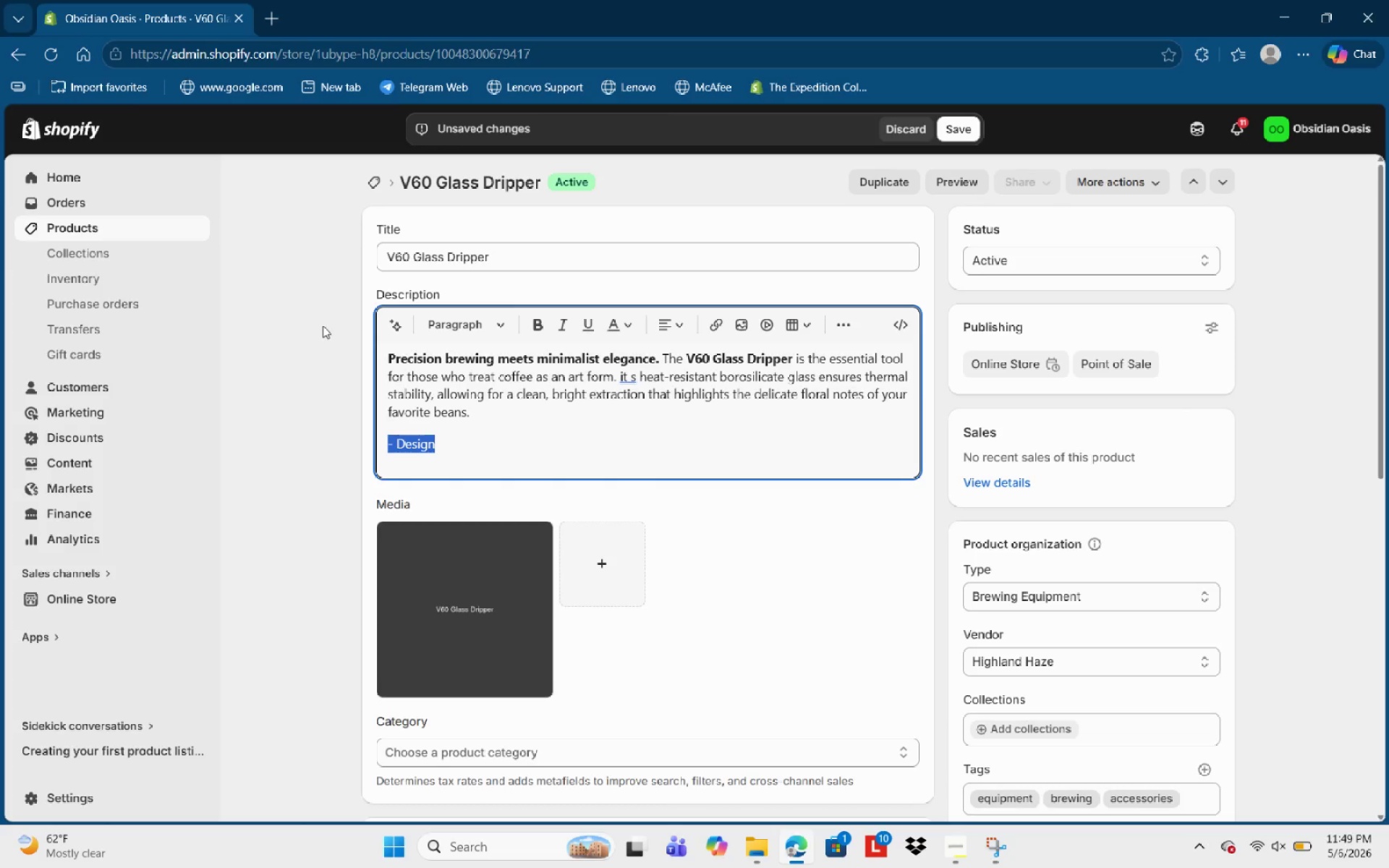 
hold_key(key=ShiftRight, duration=0.55)
 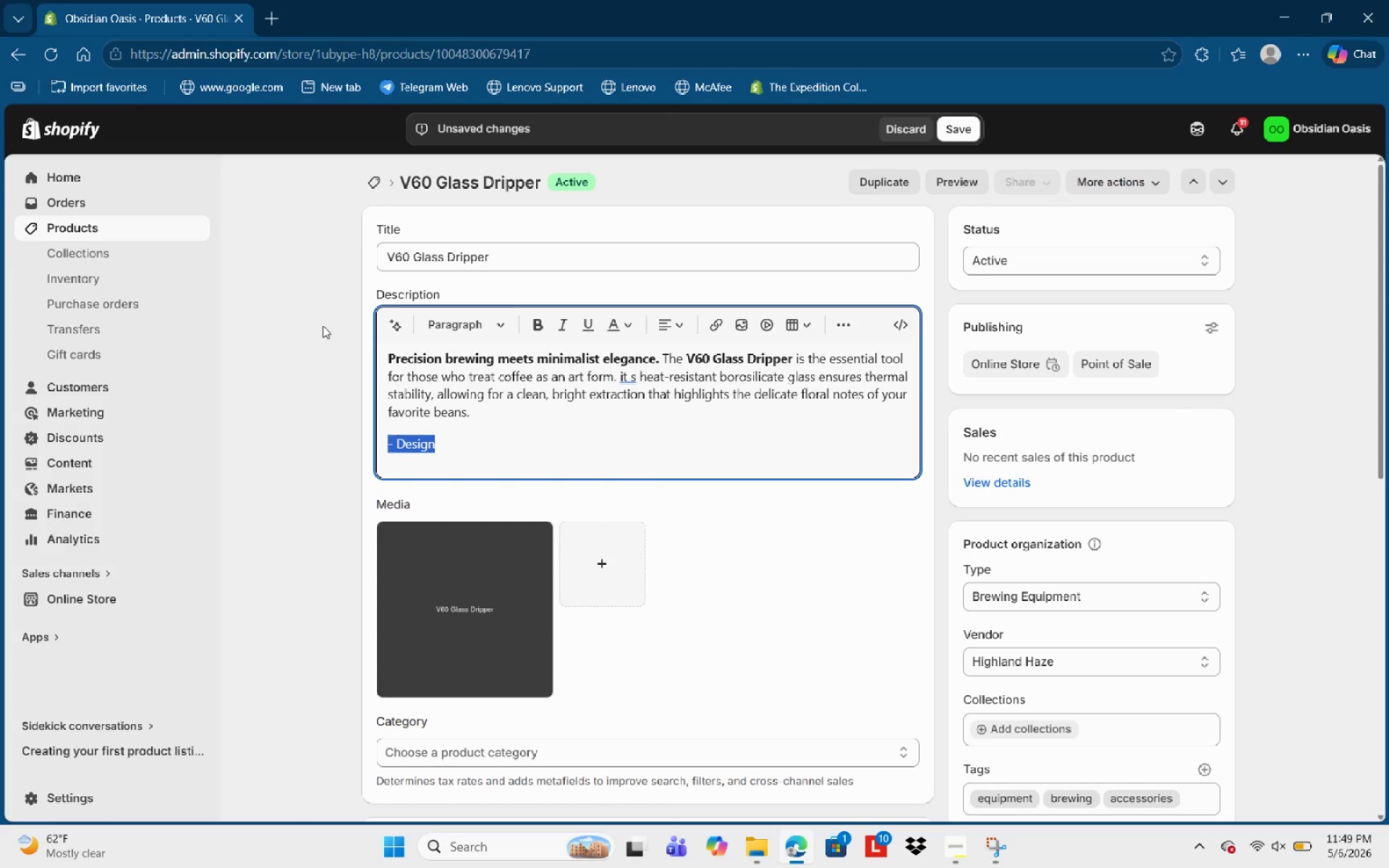 
key(Control+B)
 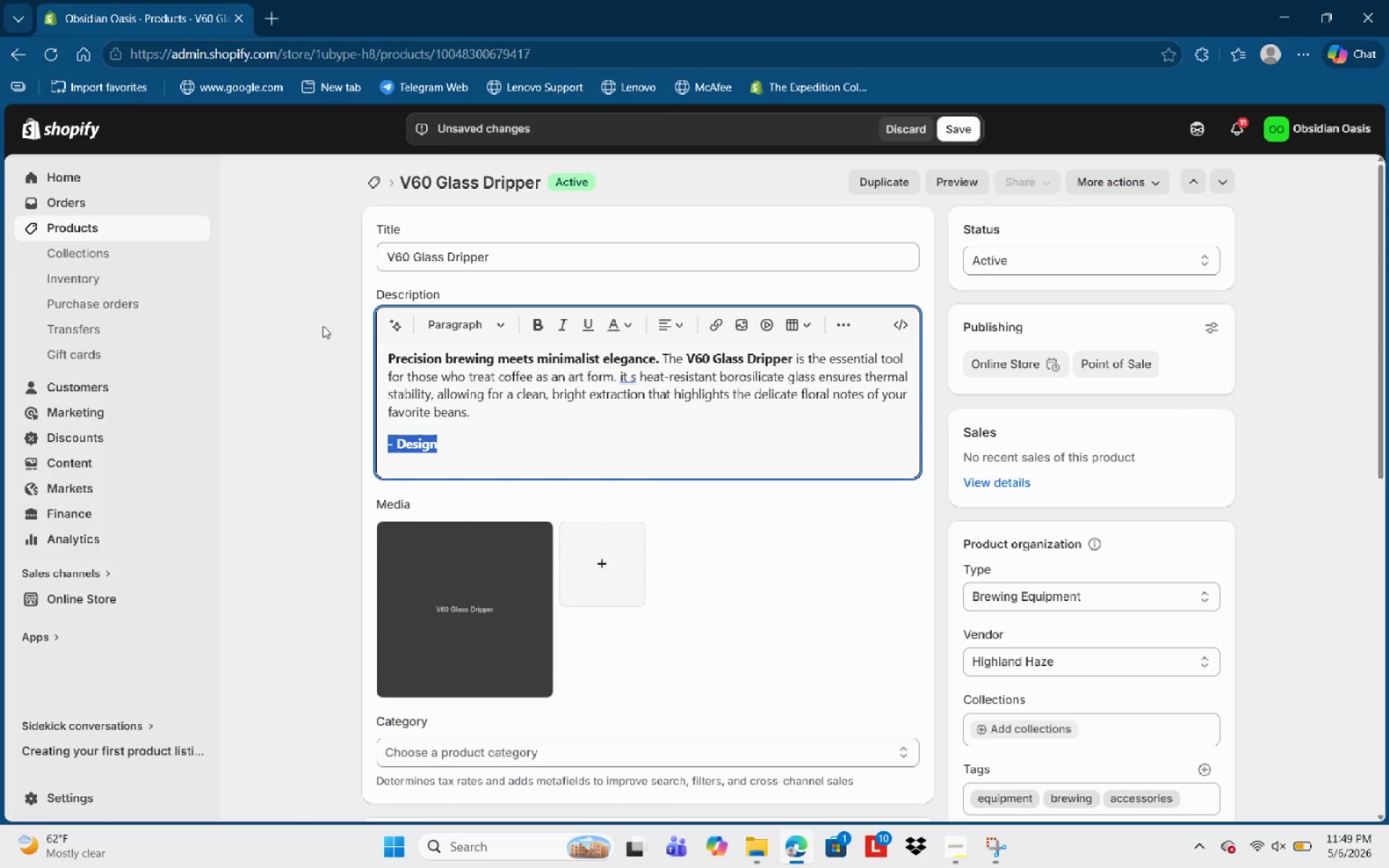 
key(Control+ArrowRight)
 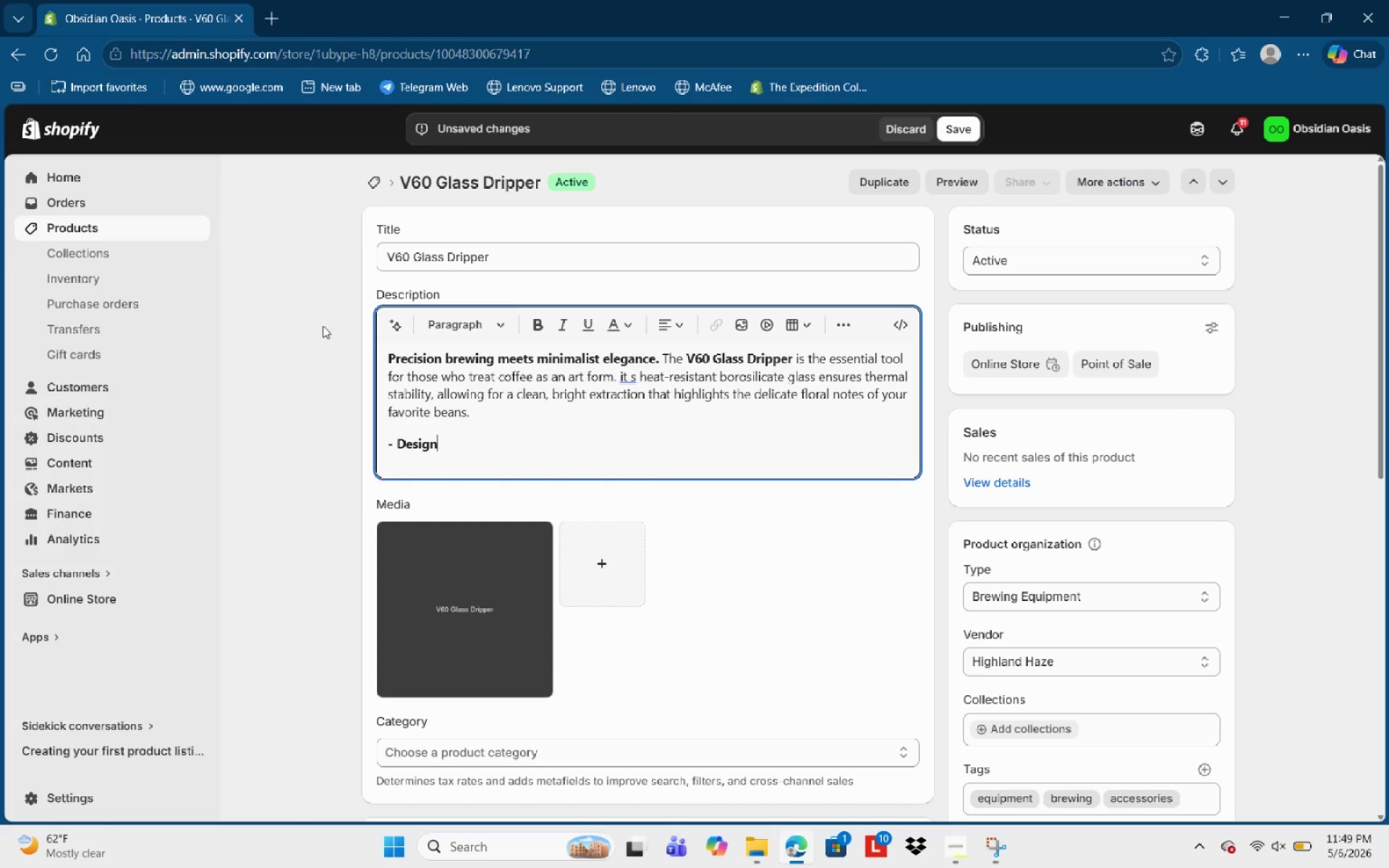 
key(Shift+Semicolon)
 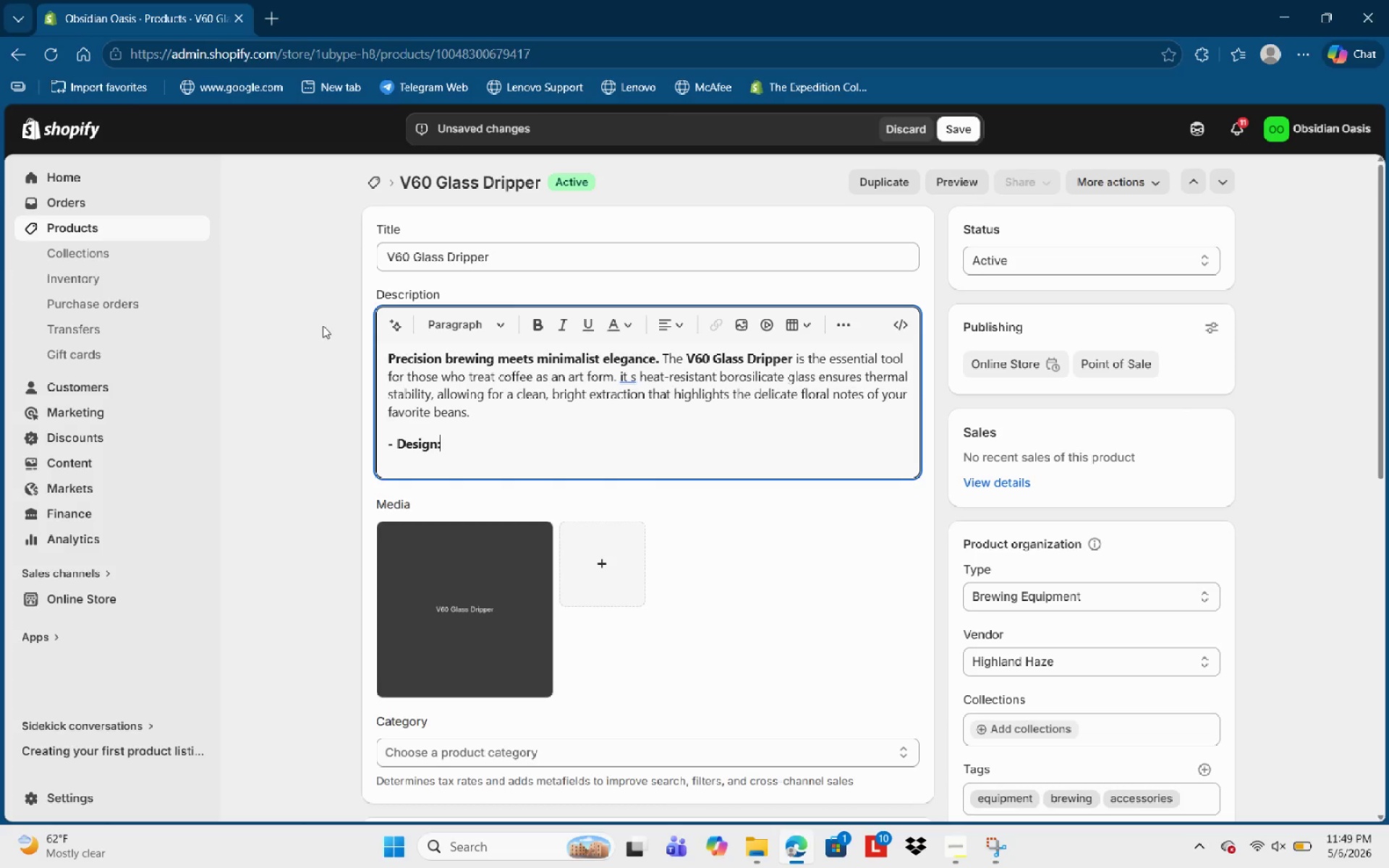 
key(Space)
 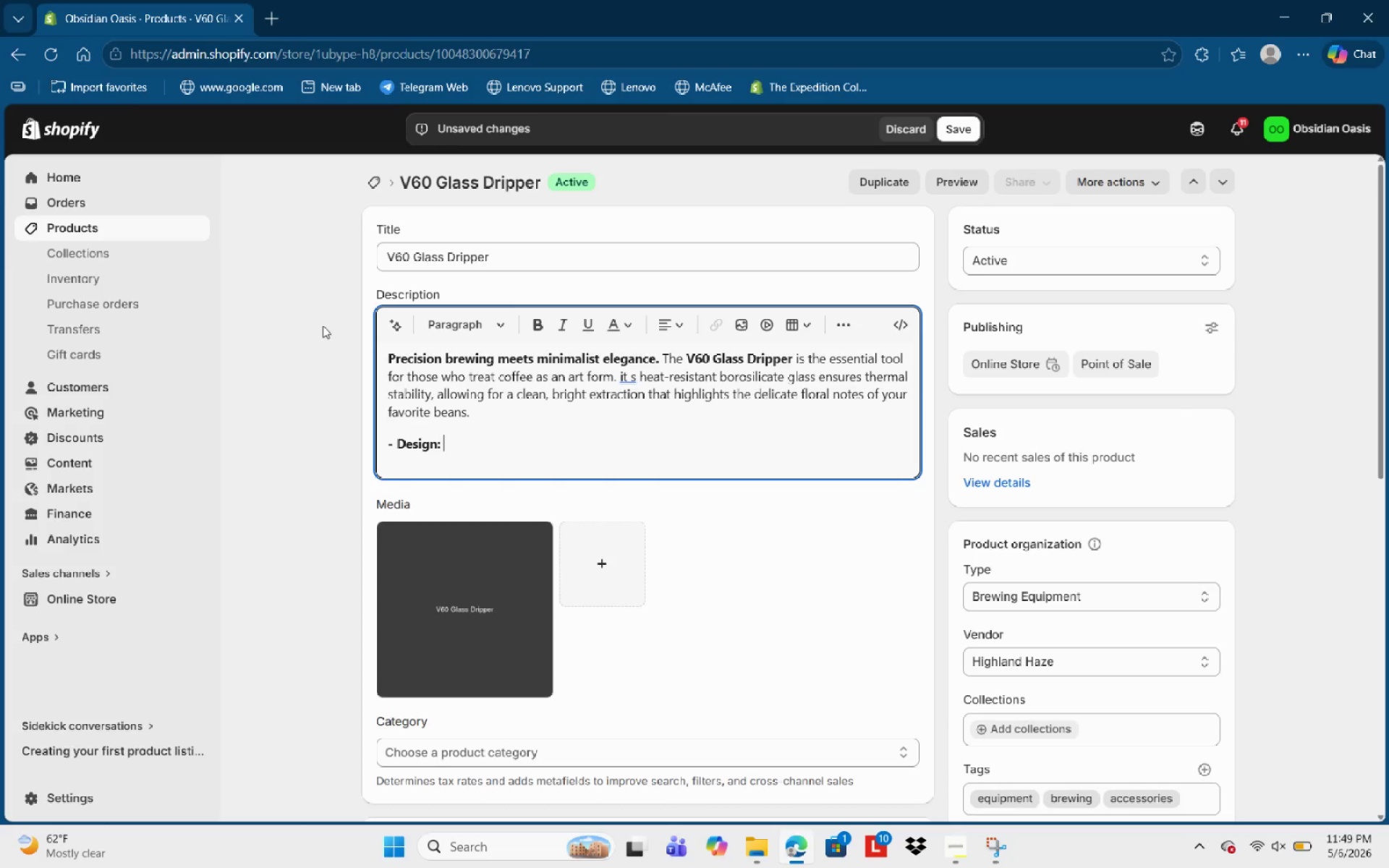 
key(Control+B)
 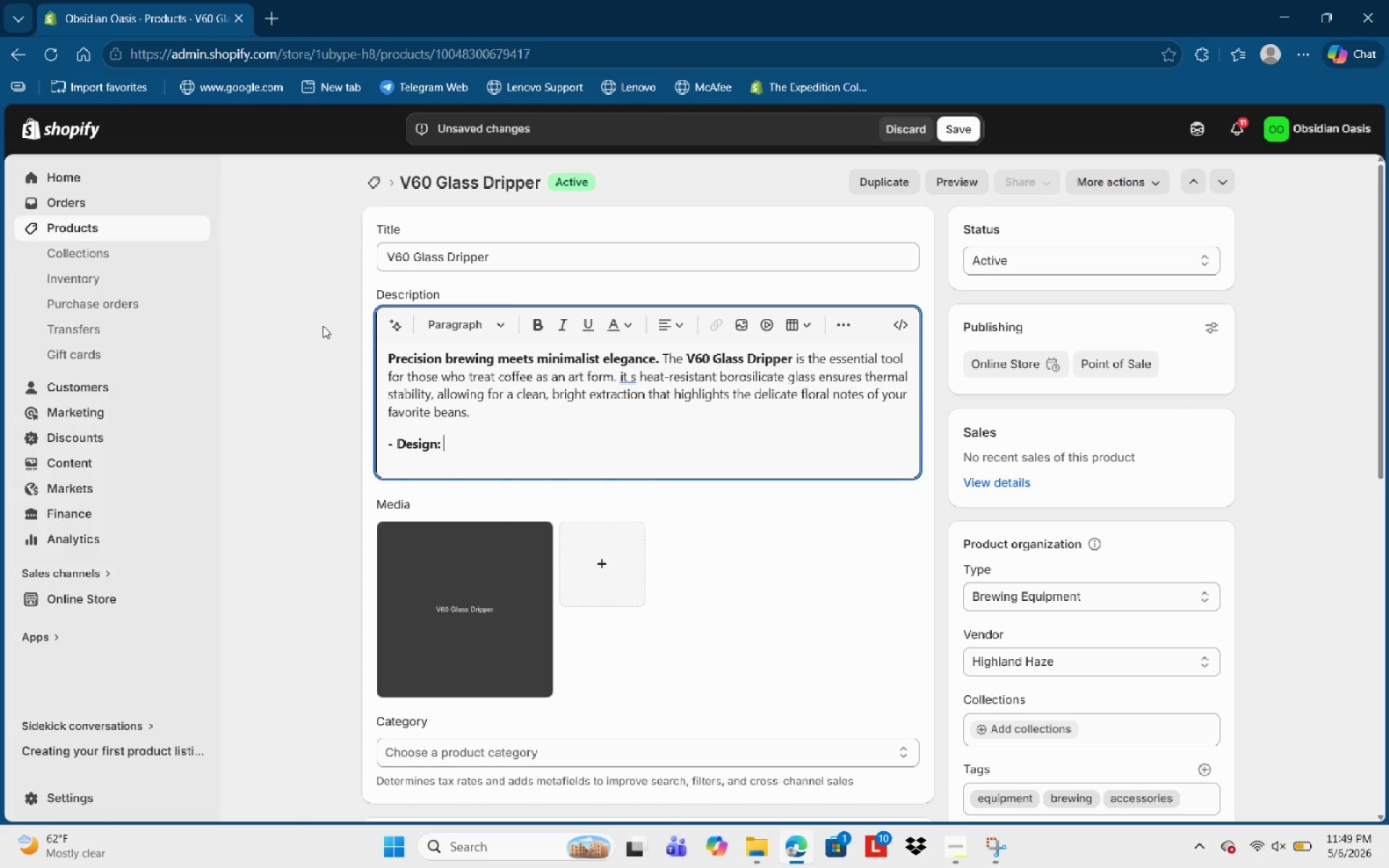 
type(Interna )
key(Backspace)
type(l spiral rin)
key(Backspace)
type(bd )
key(Backspace)
key(Backspace)
key(Backspace)
type(s )
key(Backspace)
key(Backspace)
type(bs designed for)
key(Backspace)
key(Backspace)
key(Backspace)
type(to optimize airrflow and water flow)
 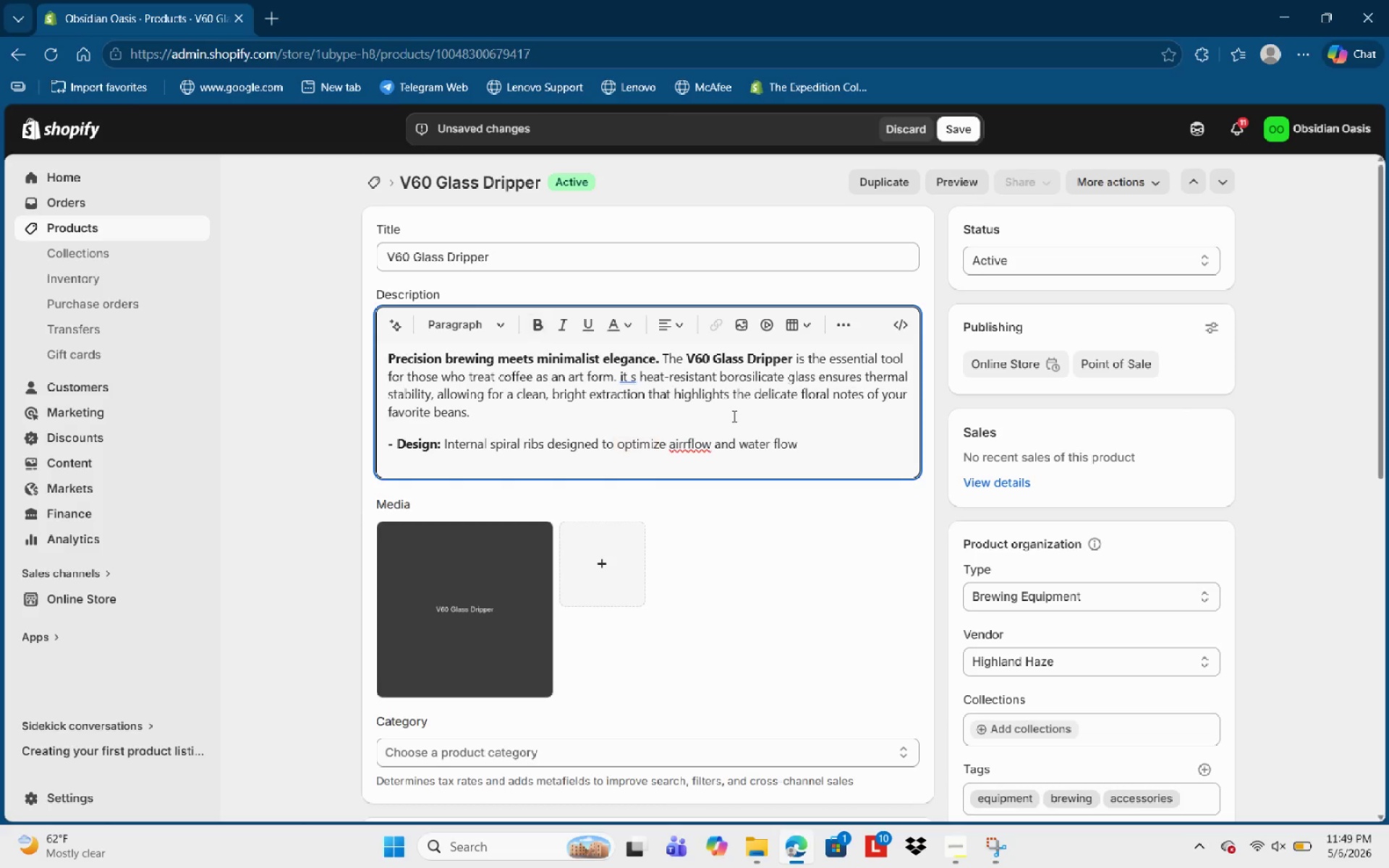 
left_click([687, 446])
 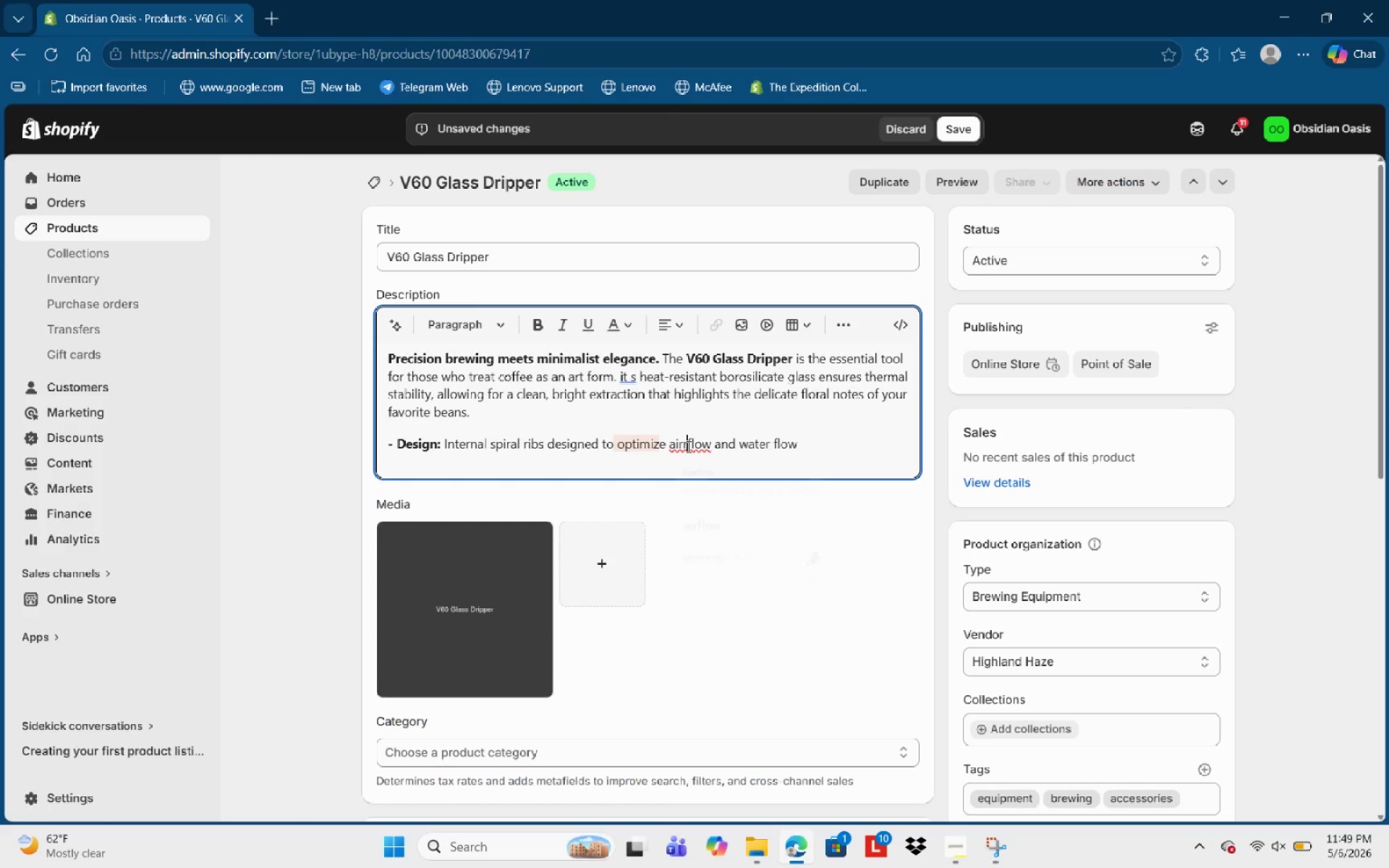 
key(Backspace)
 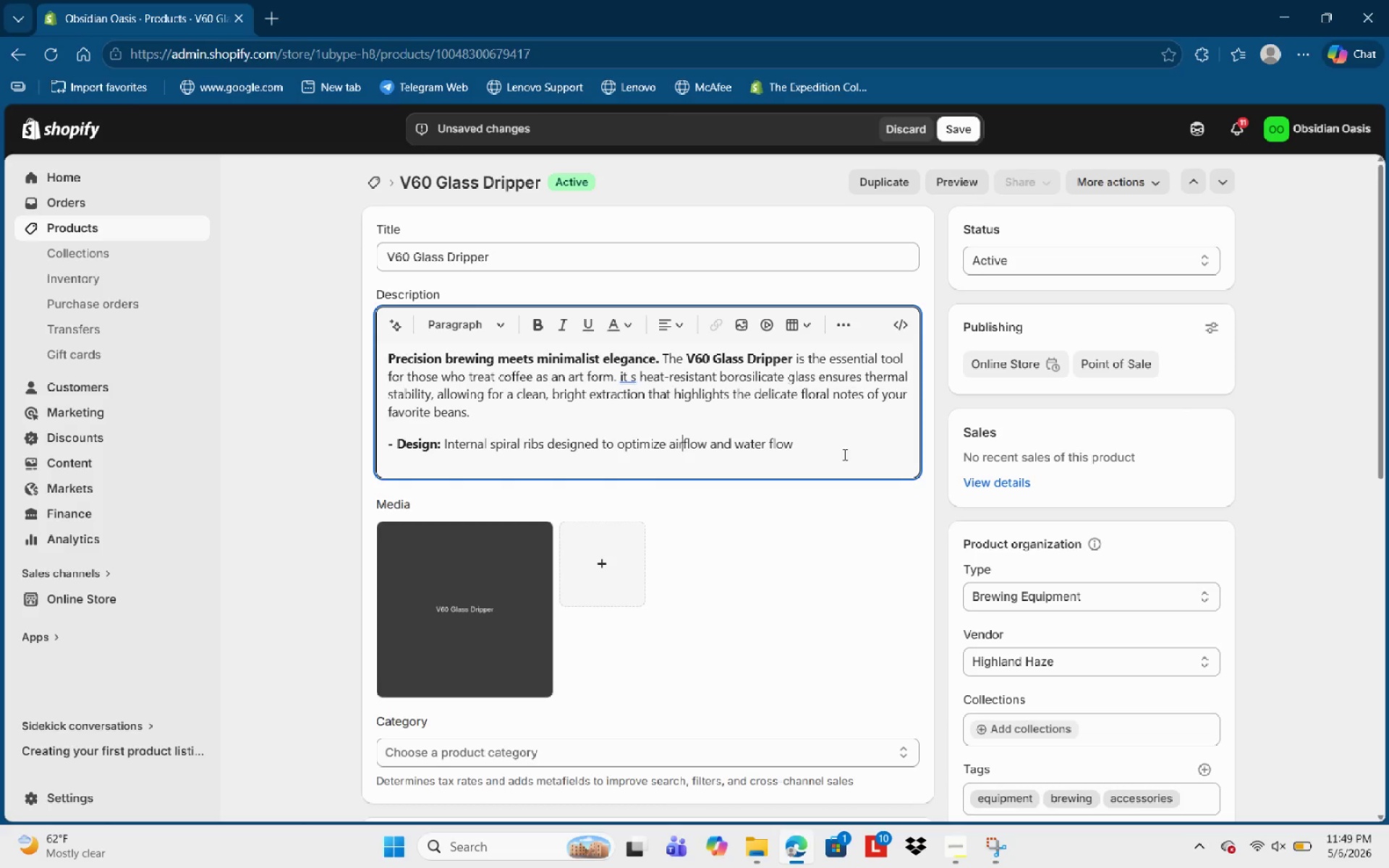 
left_click([852, 457])
 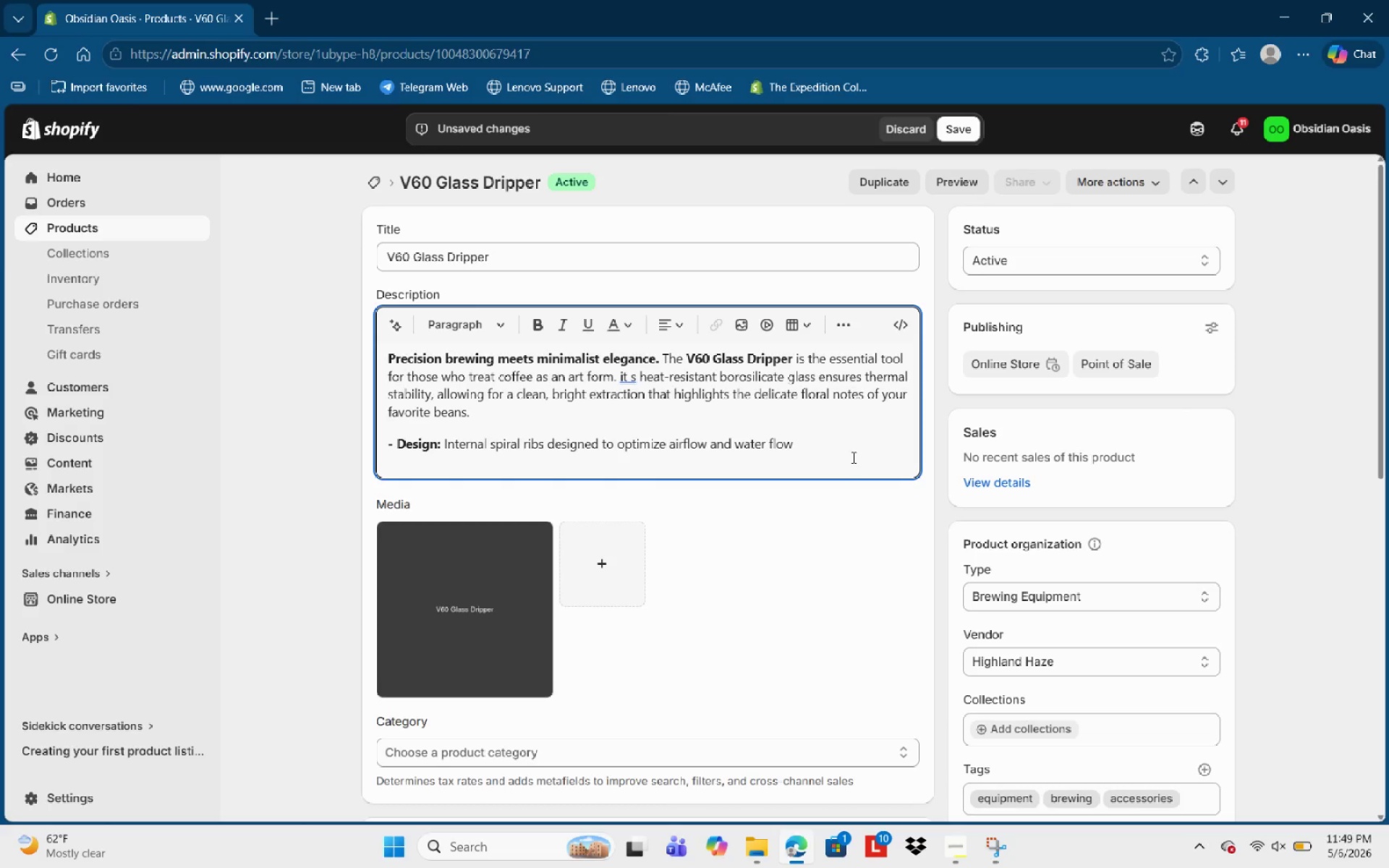 
key(NumpadDecimal)
 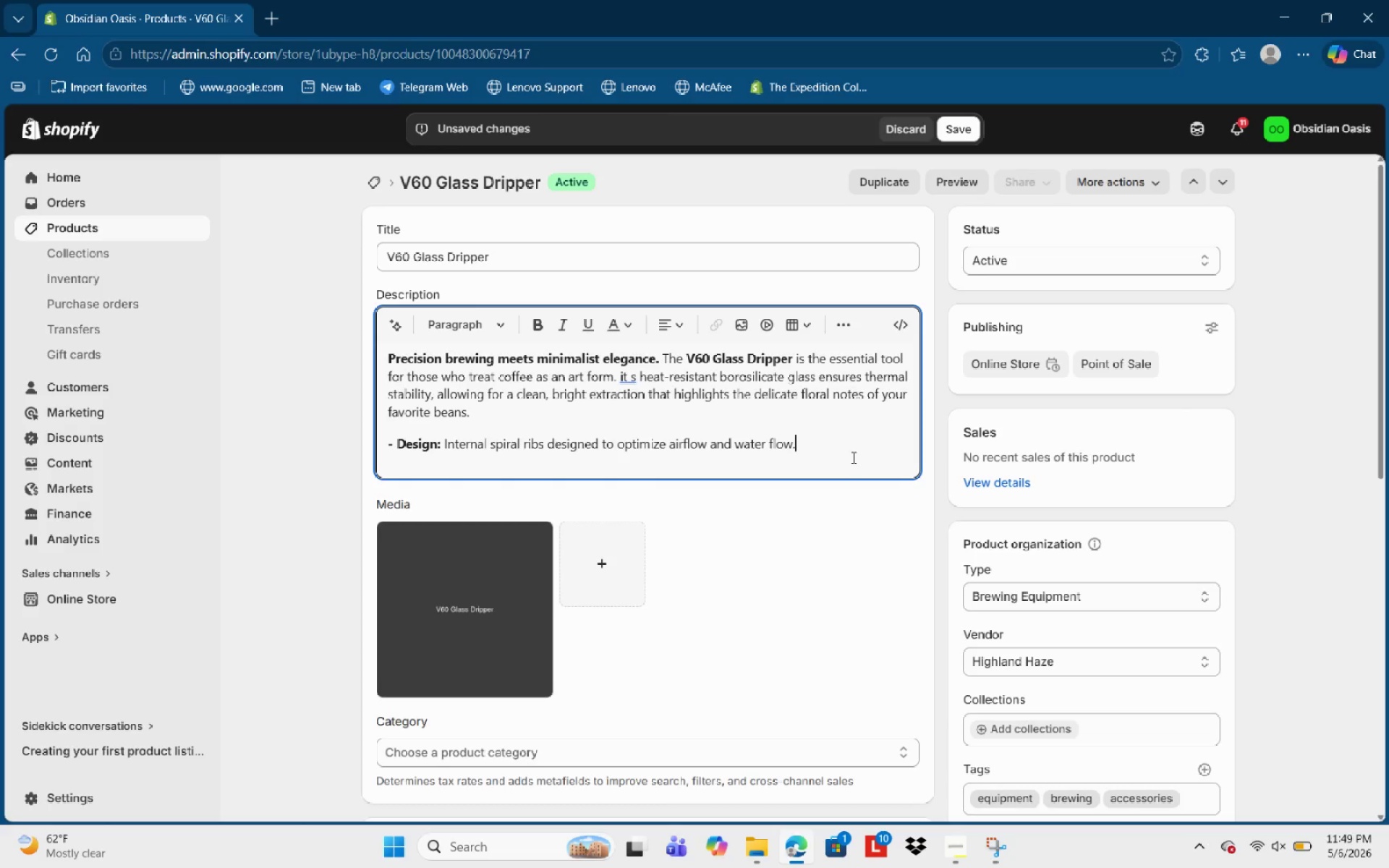 
key(Enter)
 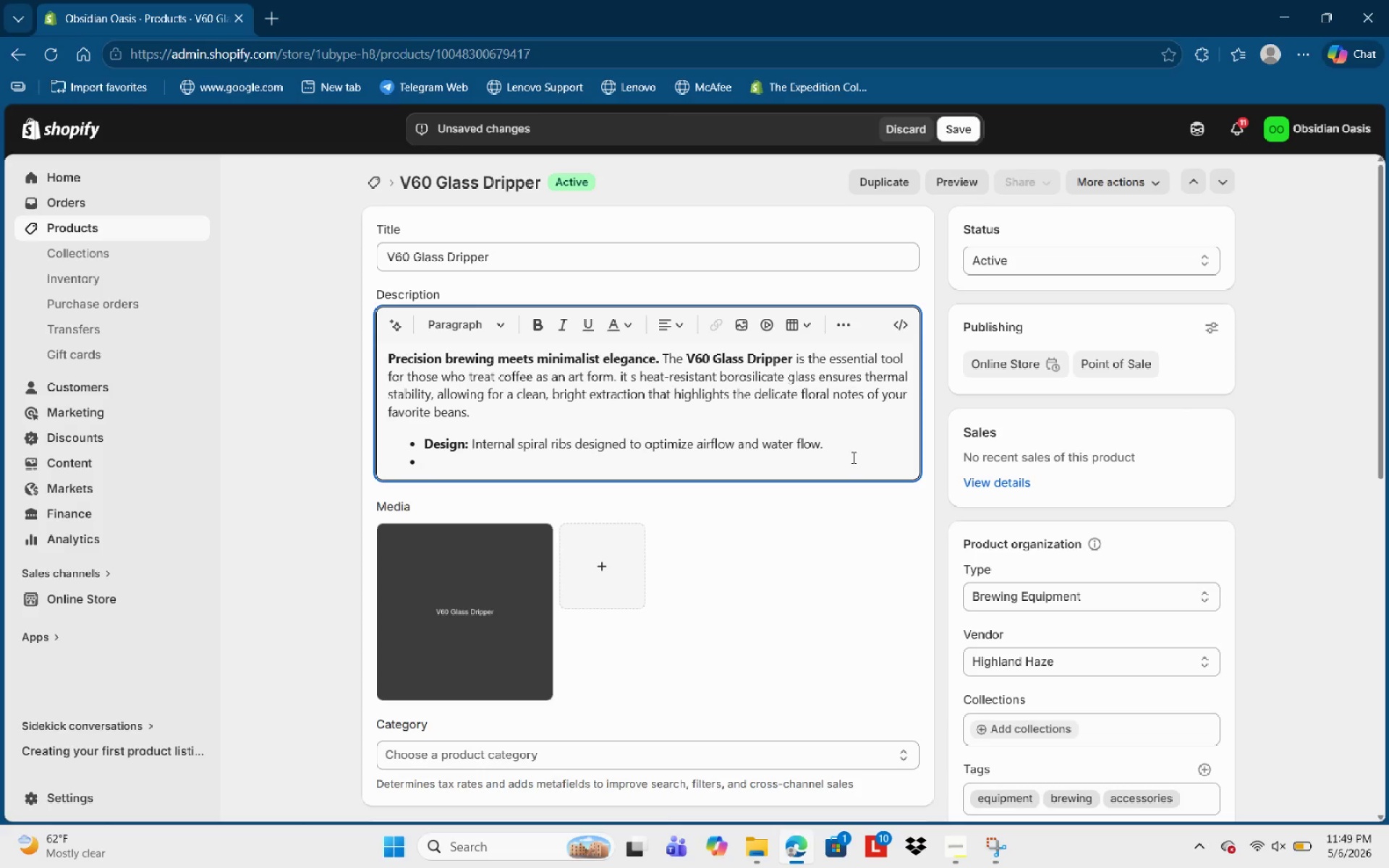 
type(Material )
key(Backspace)
type(:)
 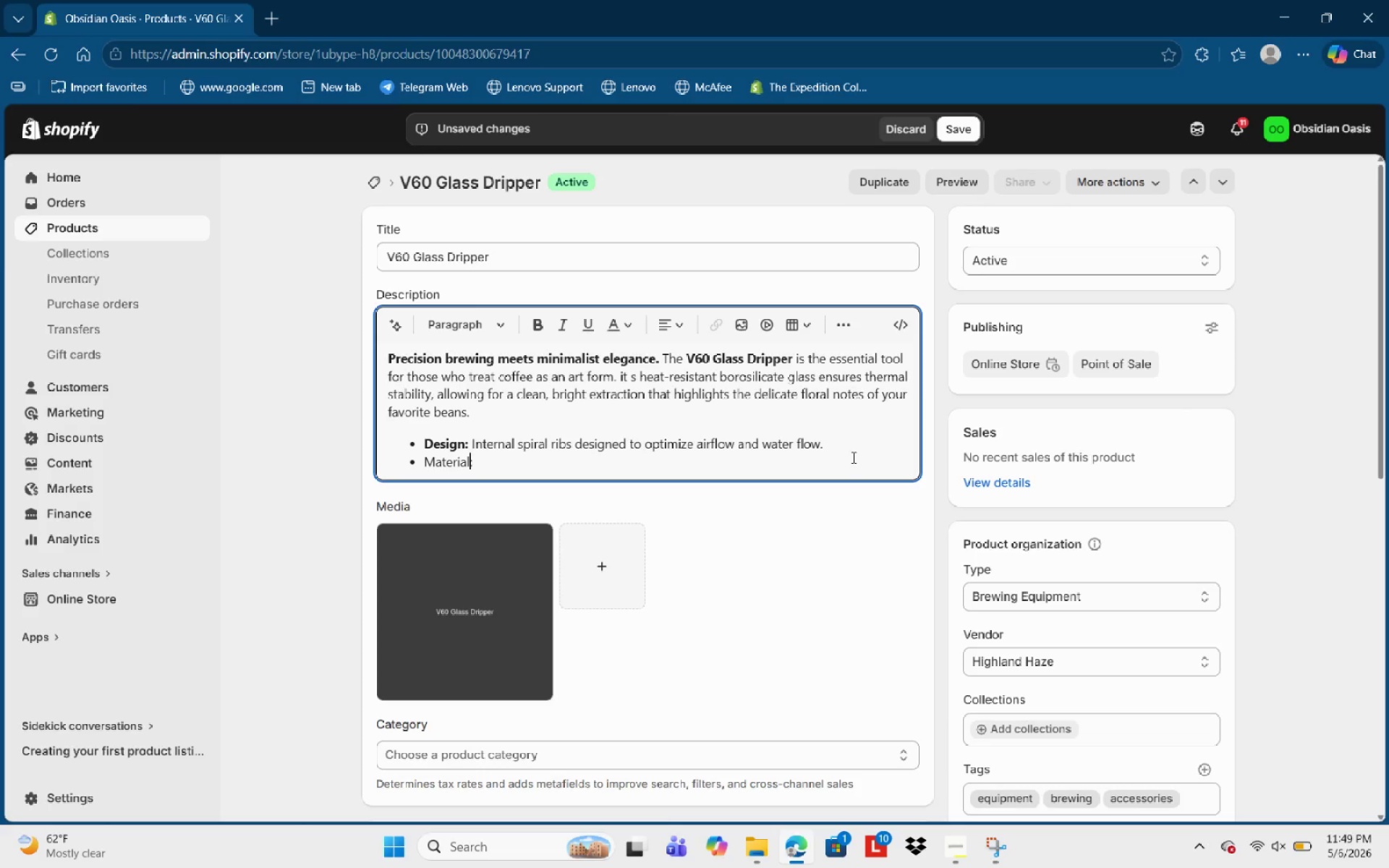 
key(Control+ArrowLeft)
 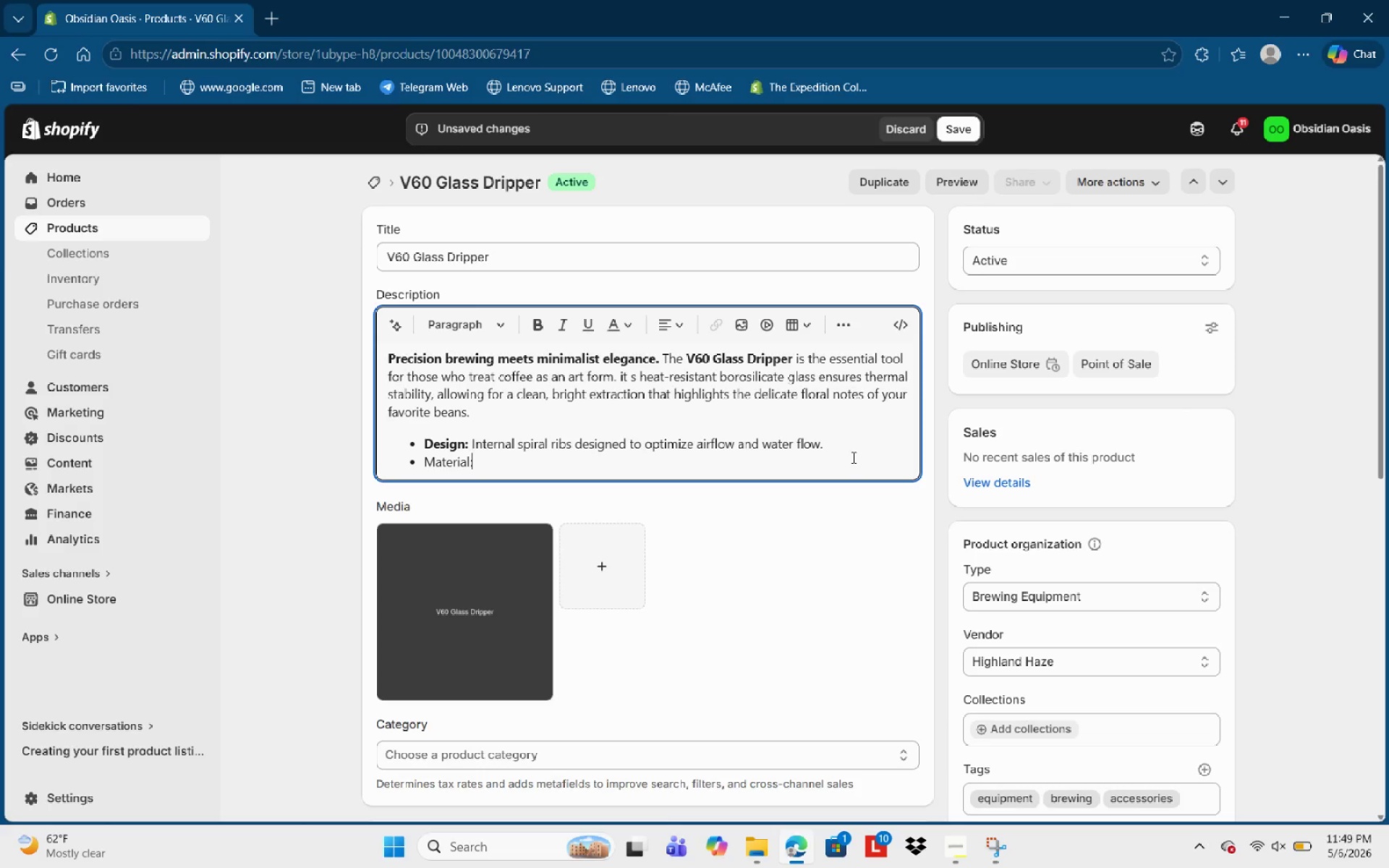 
key(Control+Shift+ArrowLeft)
 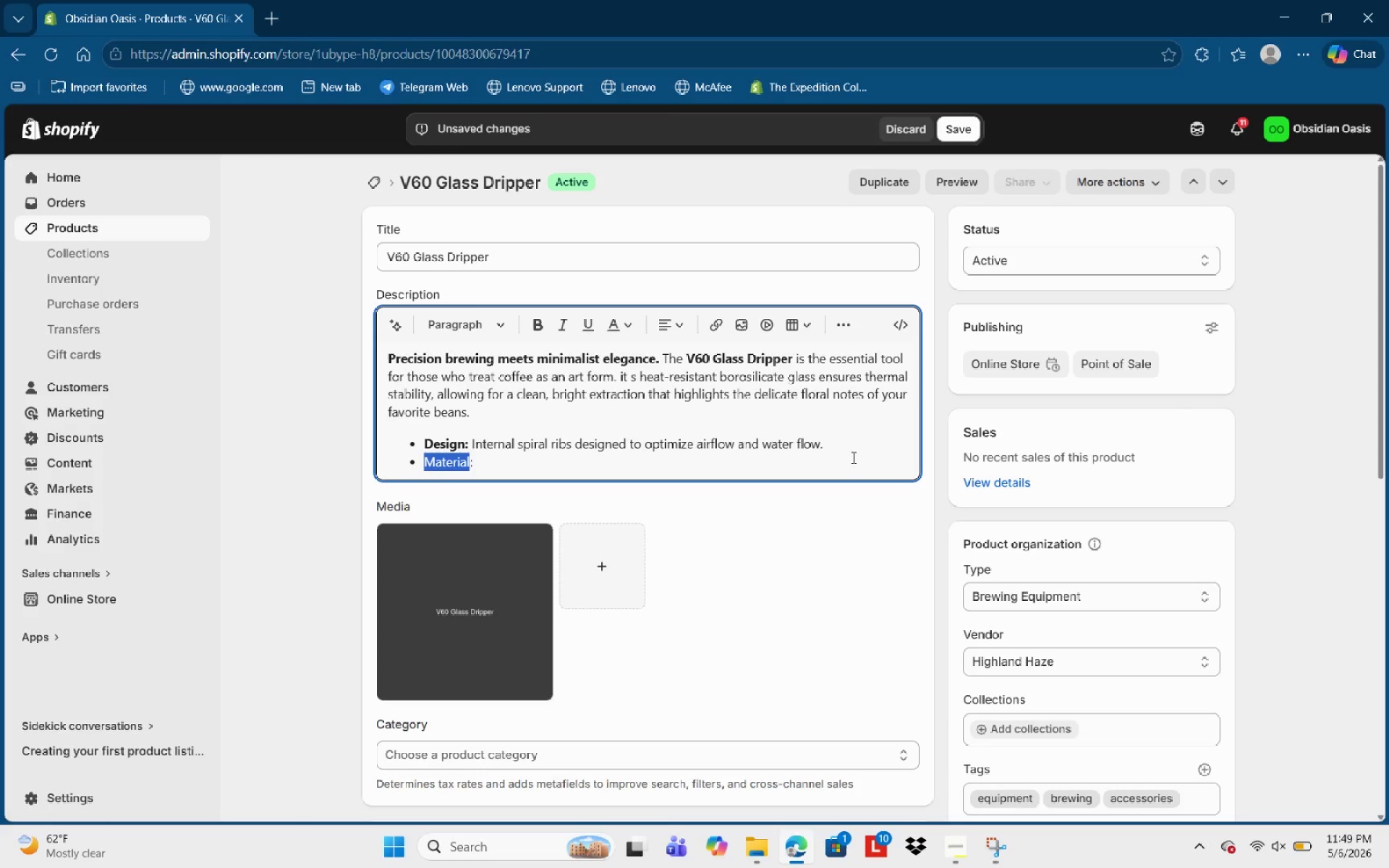 
key(Control+B)
 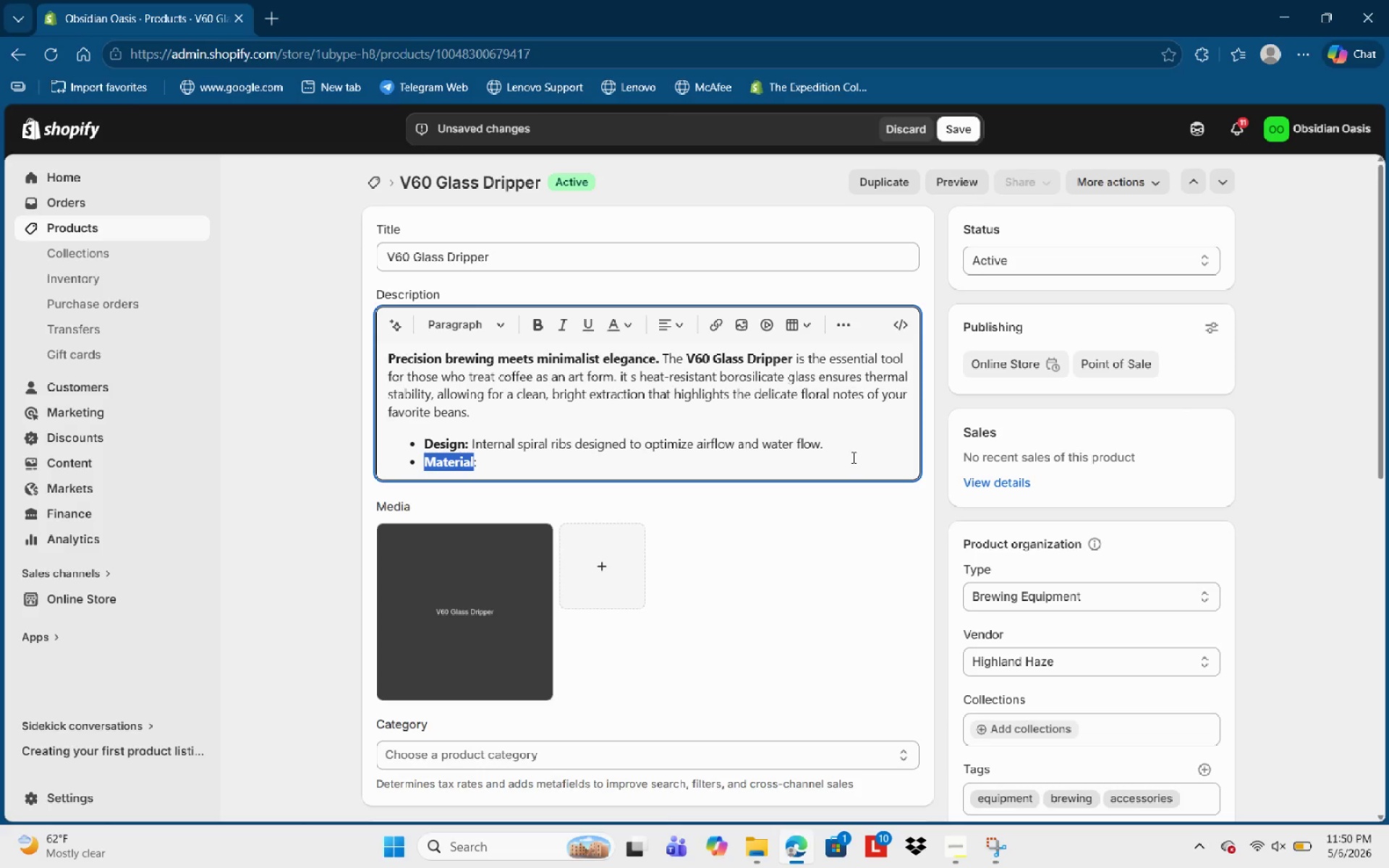 
key(ArrowRight)
 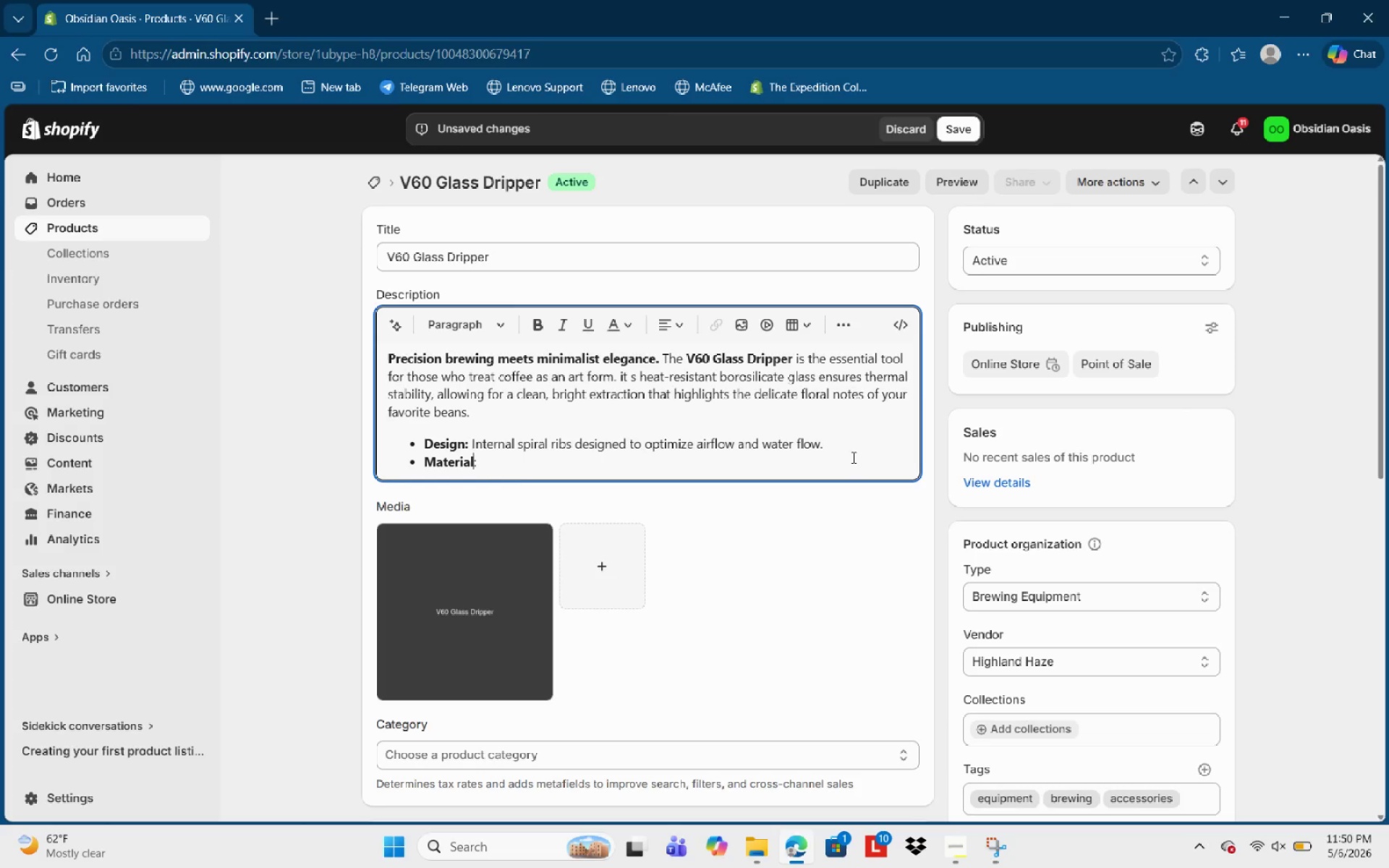 
key(ArrowRight)
 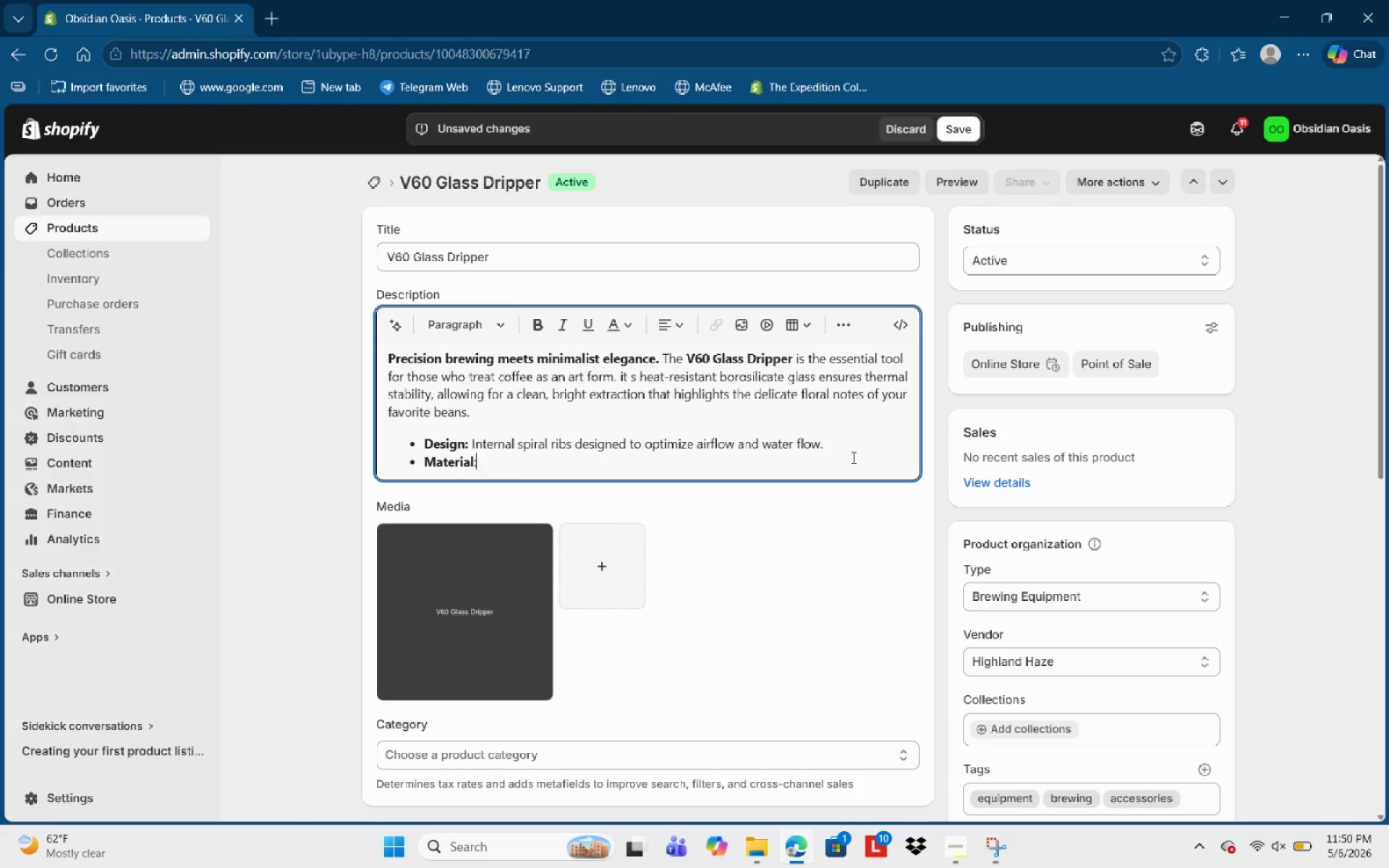 
type( Professional )
key(Backspace)
type(-gradr=e )
key(Backspace)
key(Backspace)
key(Backspace)
key(Backspace)
key(Backspace)
type(e )
key(Backspace)
key(Backspace)
type(de class)
key(Backspace)
key(Backspace)
key(Backspace)
key(Backspace)
key(Backspace)
type(glass with a sleek )
key(Backspace)
type(, minimal)
 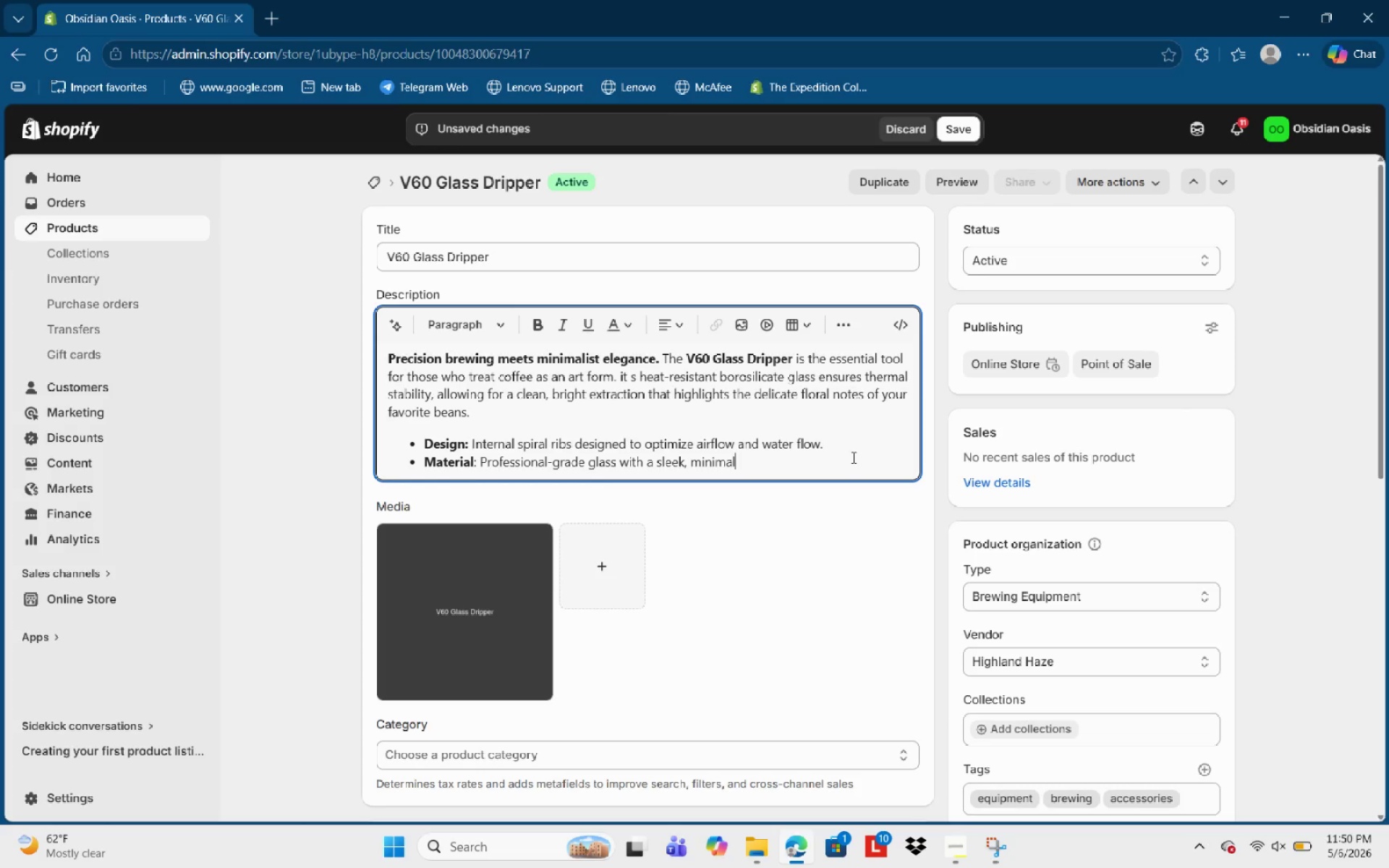 
wait(35.24)
 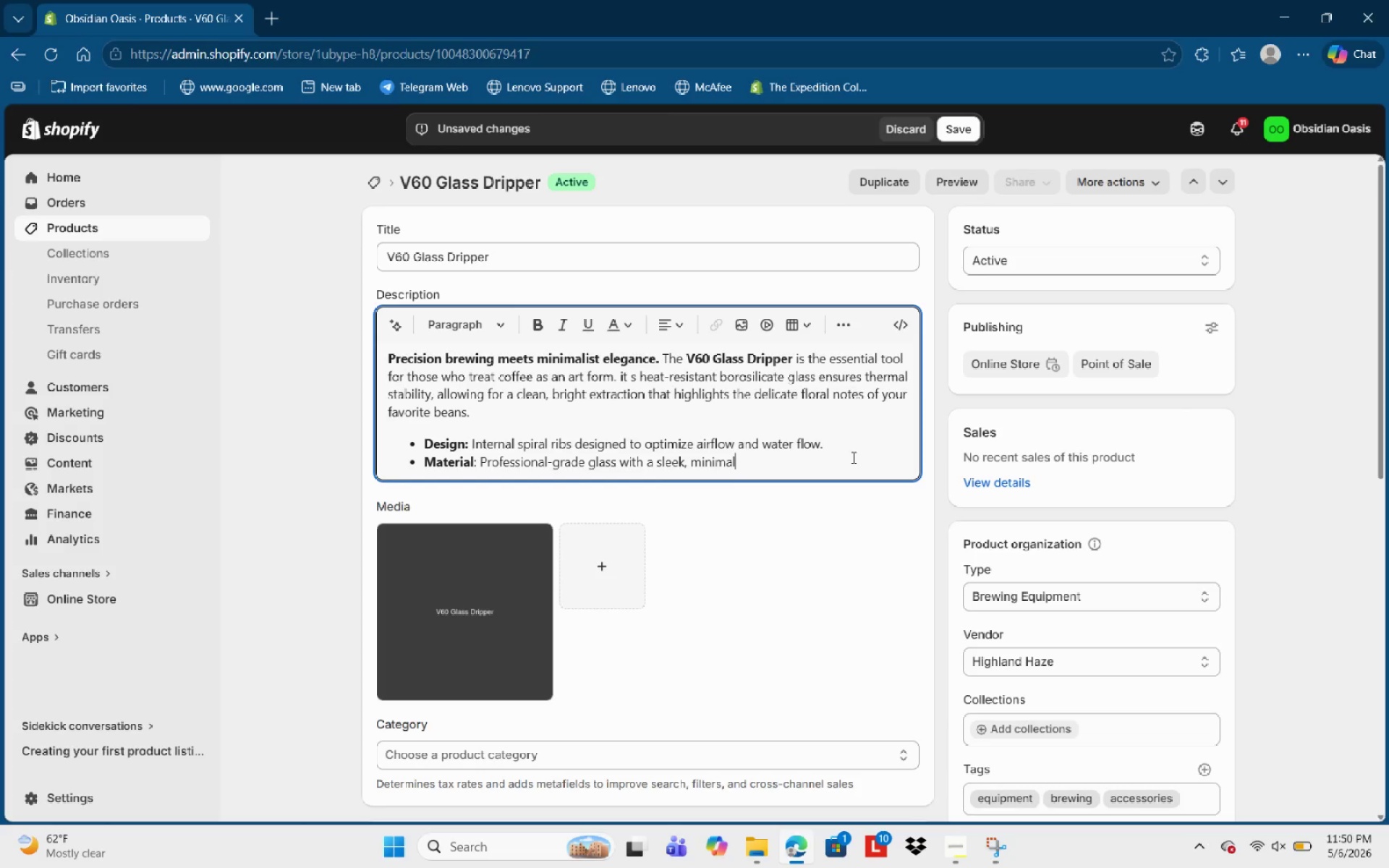 
type(ist footprint.)
 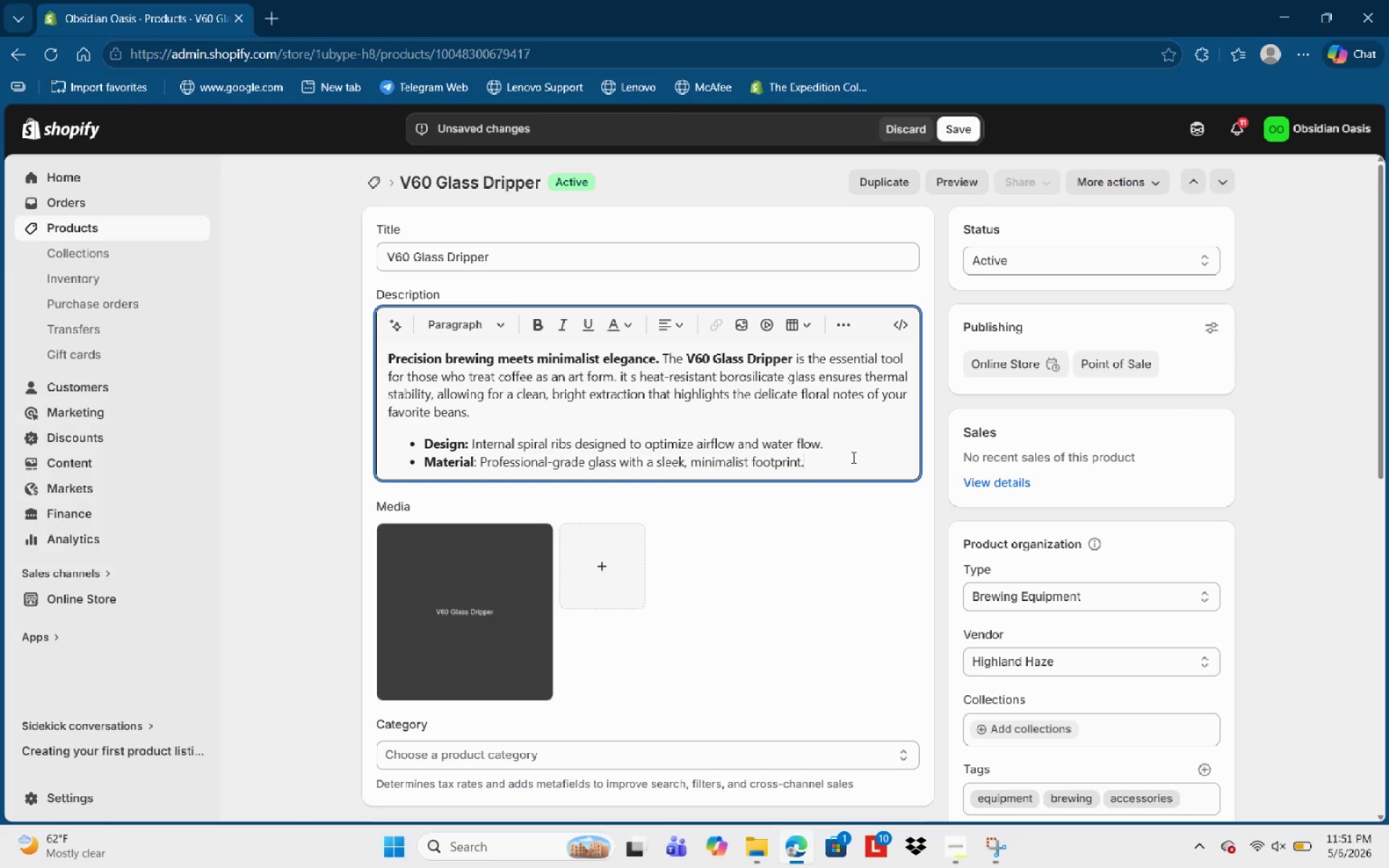 
key(Enter)
 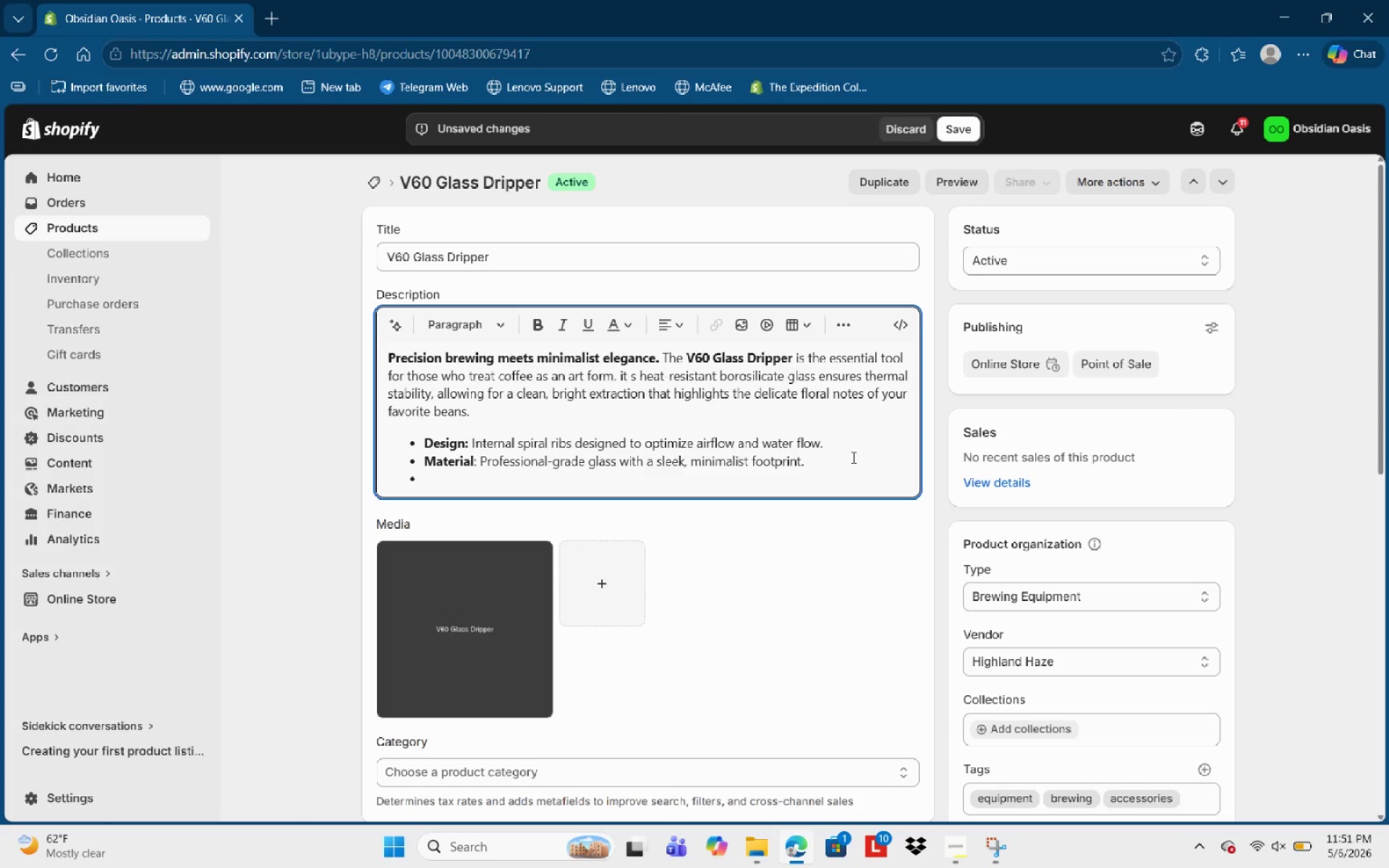 
type(Performance:)
 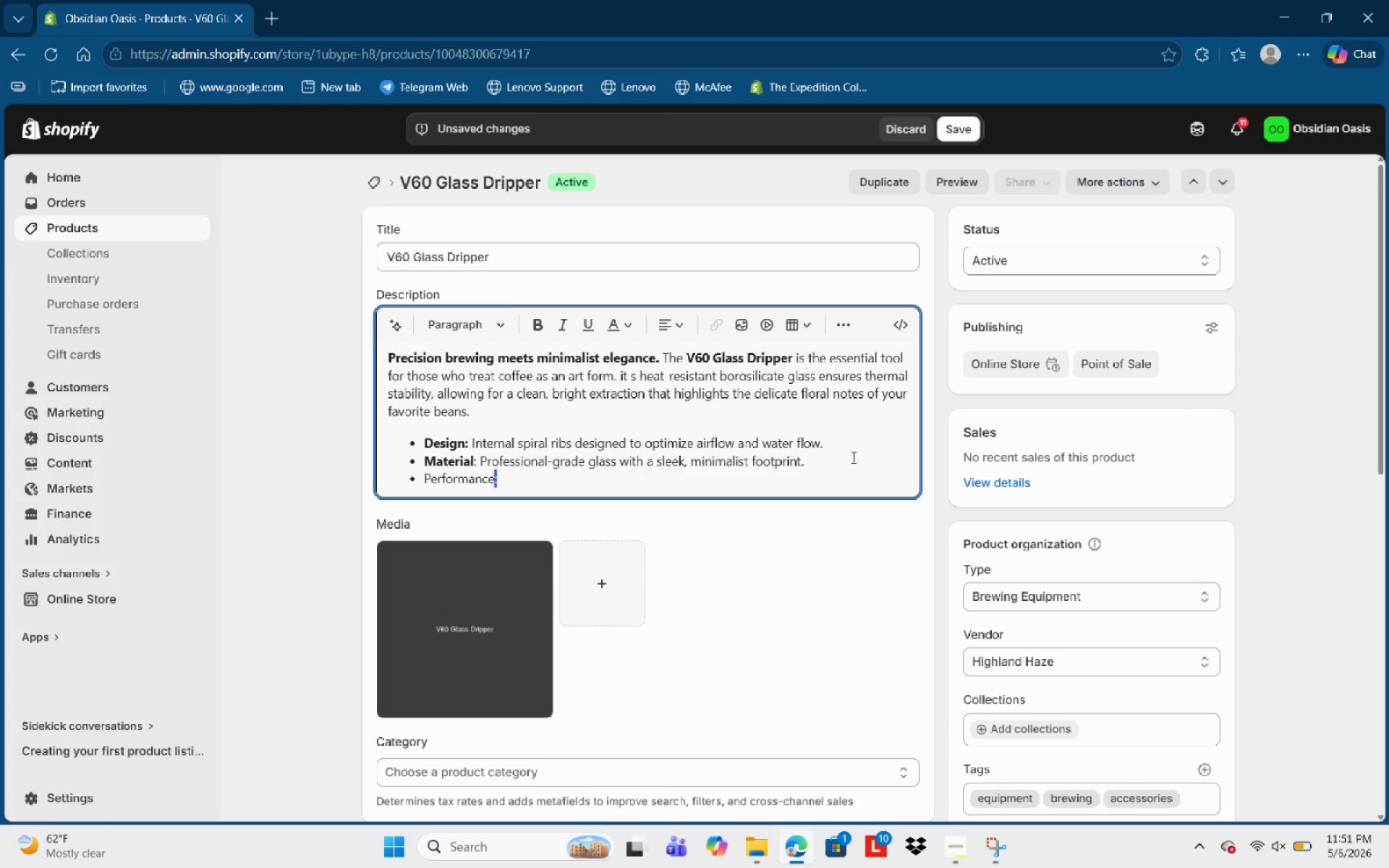 
hold_key(key=ArrowLeft, duration=0.34)
 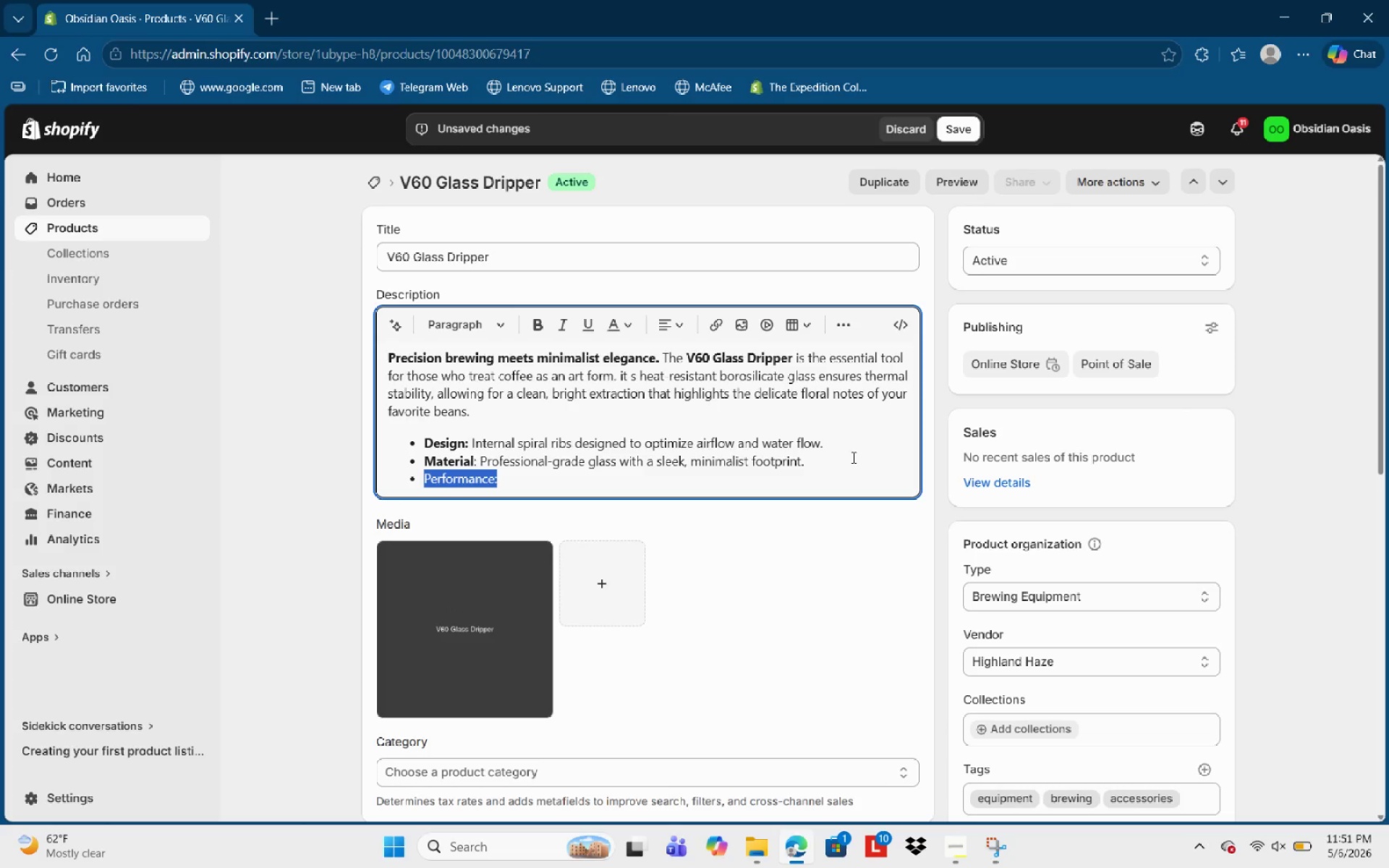 
key(Control+Shift+ArrowLeft)
 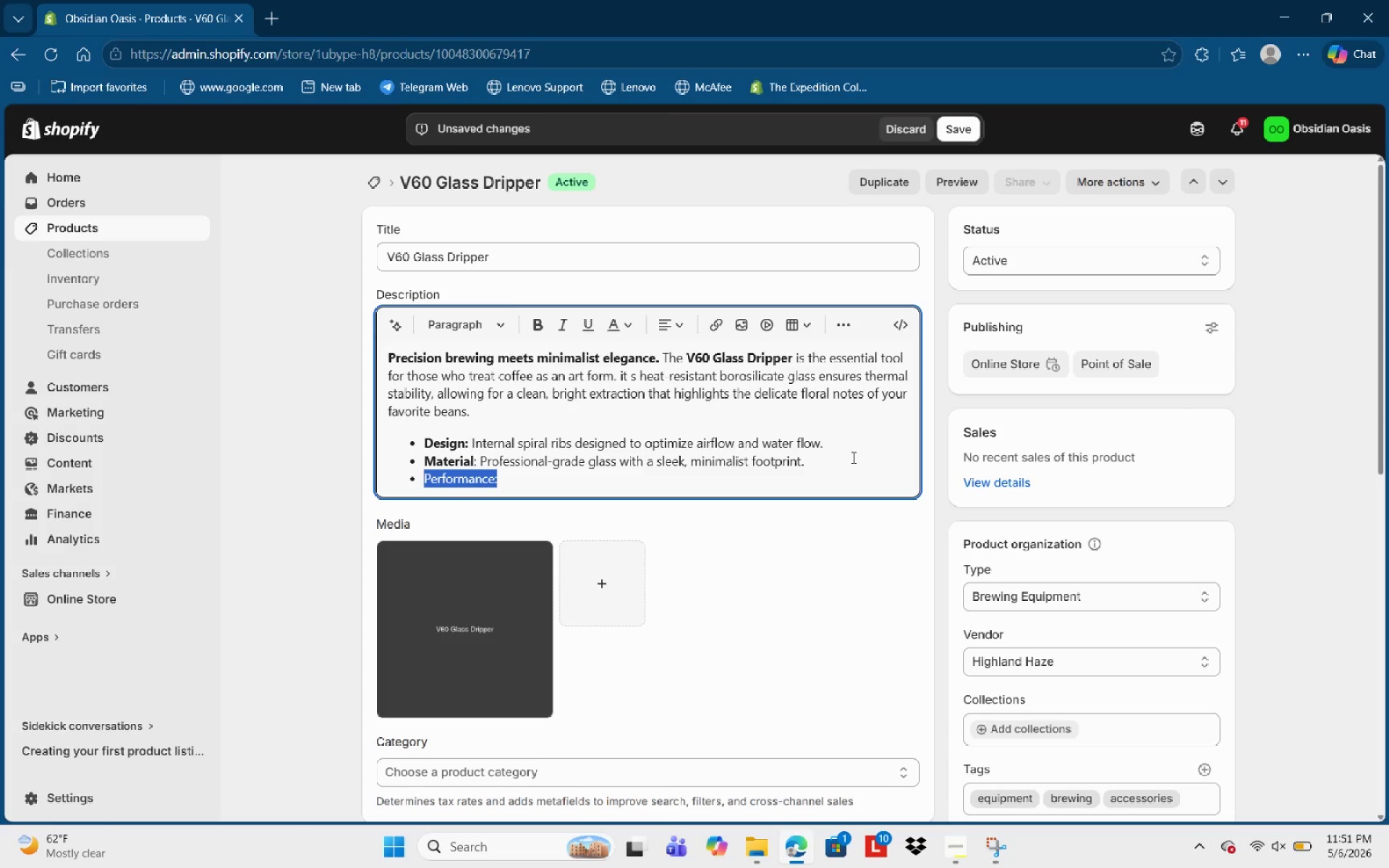 
key(Control+B)
 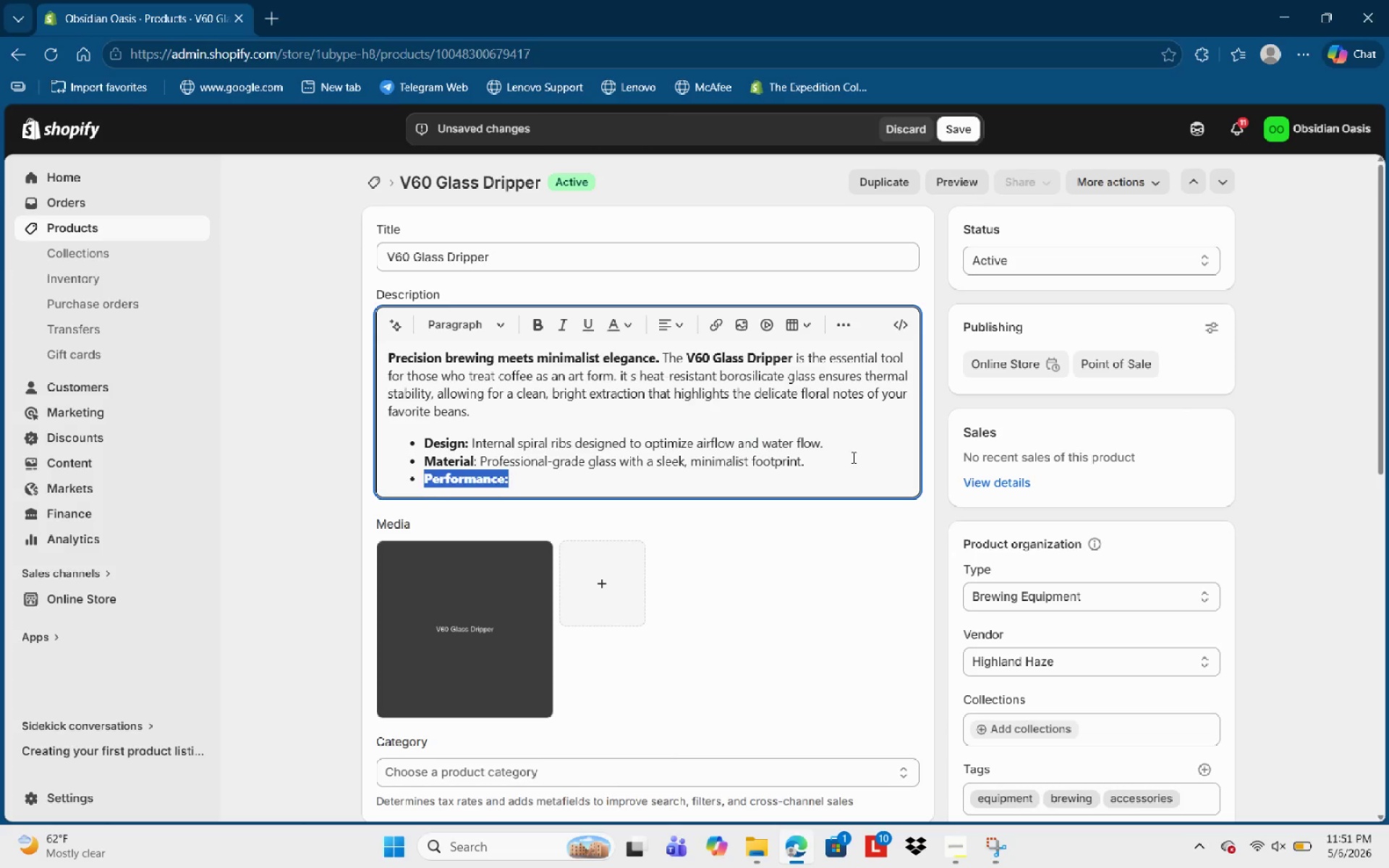 
key(ArrowRight)
 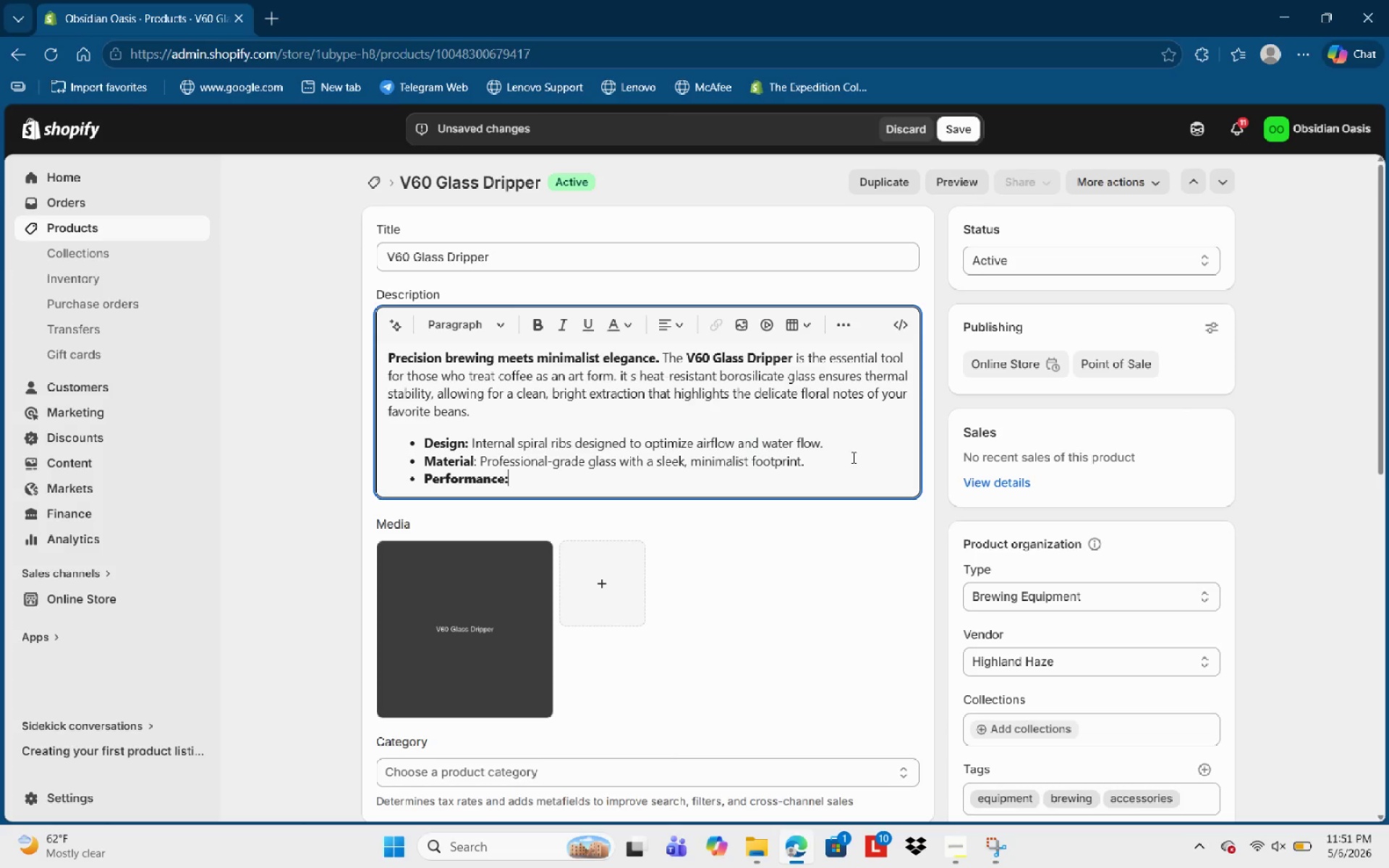 
key(Space)
 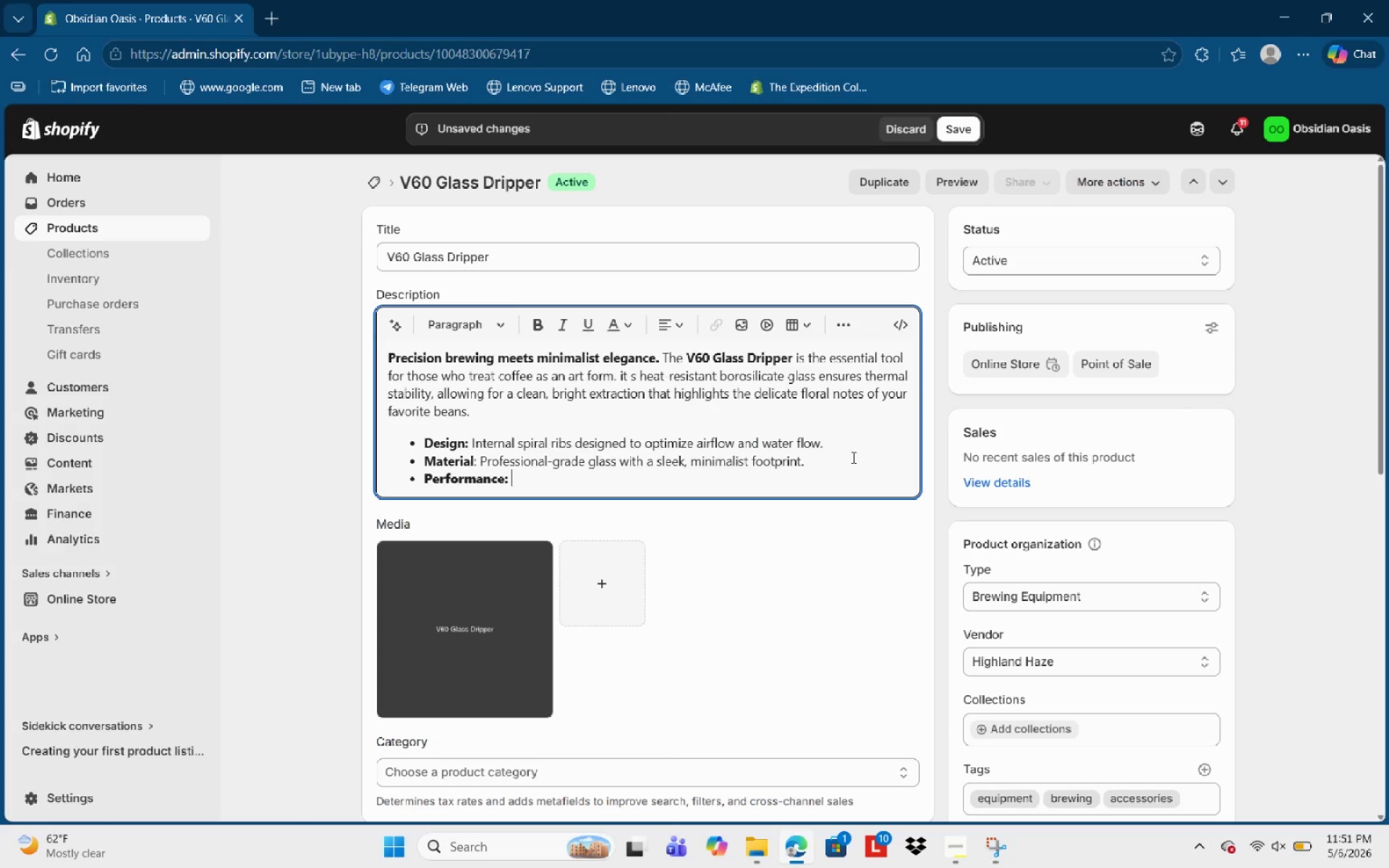 
key(Control+B)
 